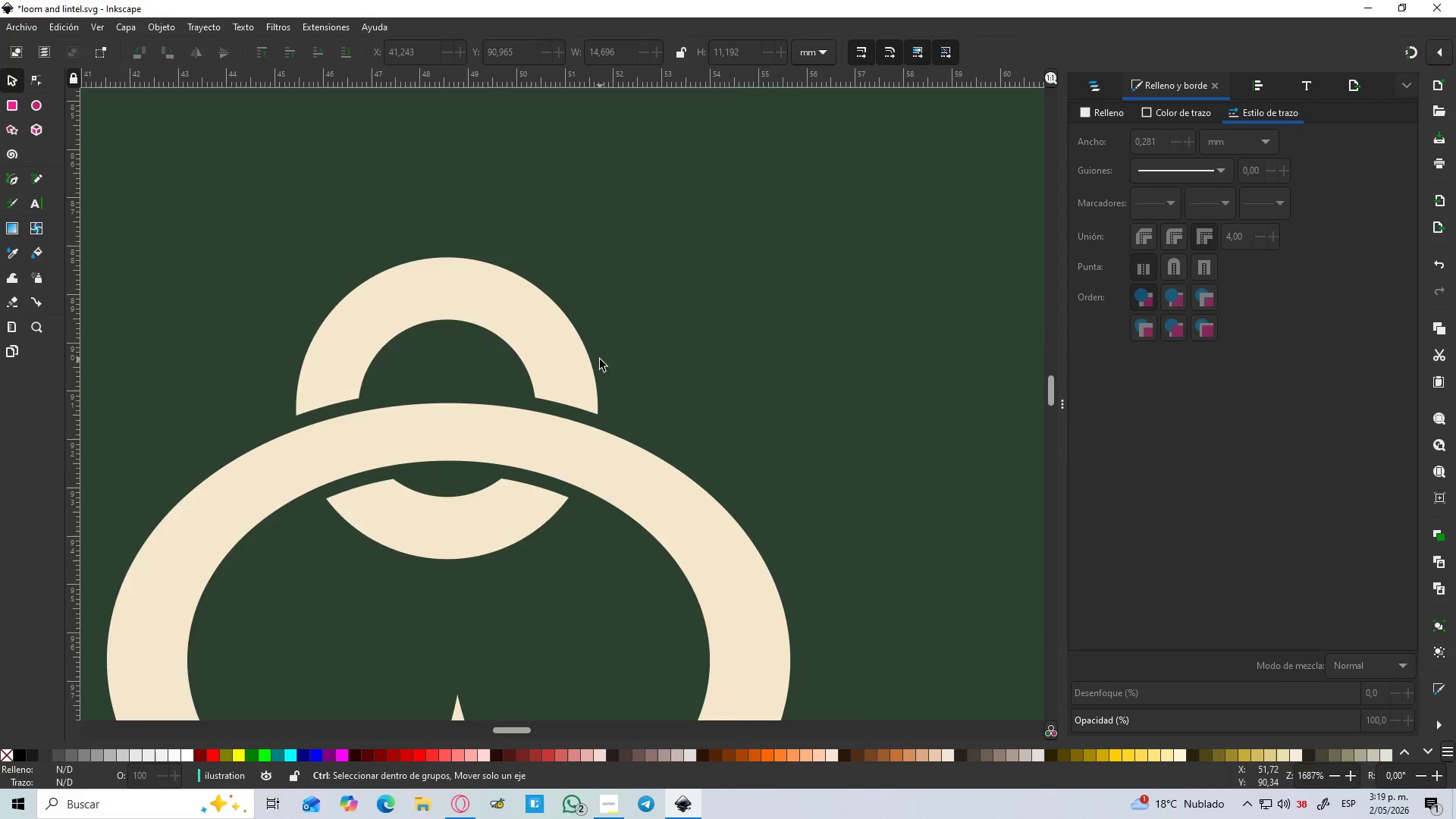 
scroll: coordinate [612, 370], scroll_direction: up, amount: 5.0
 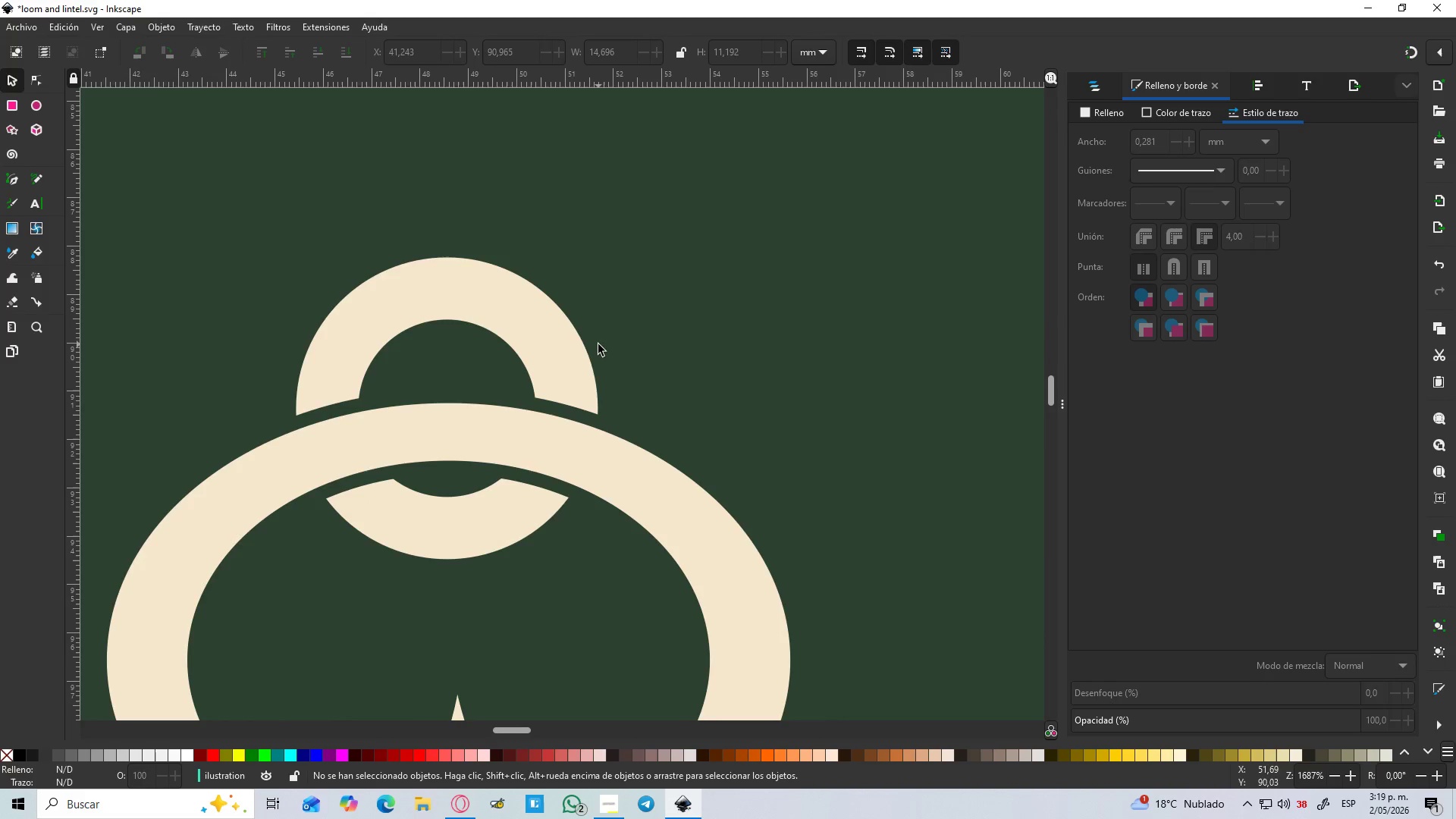 
hold_key(key=ControlLeft, duration=0.42)
 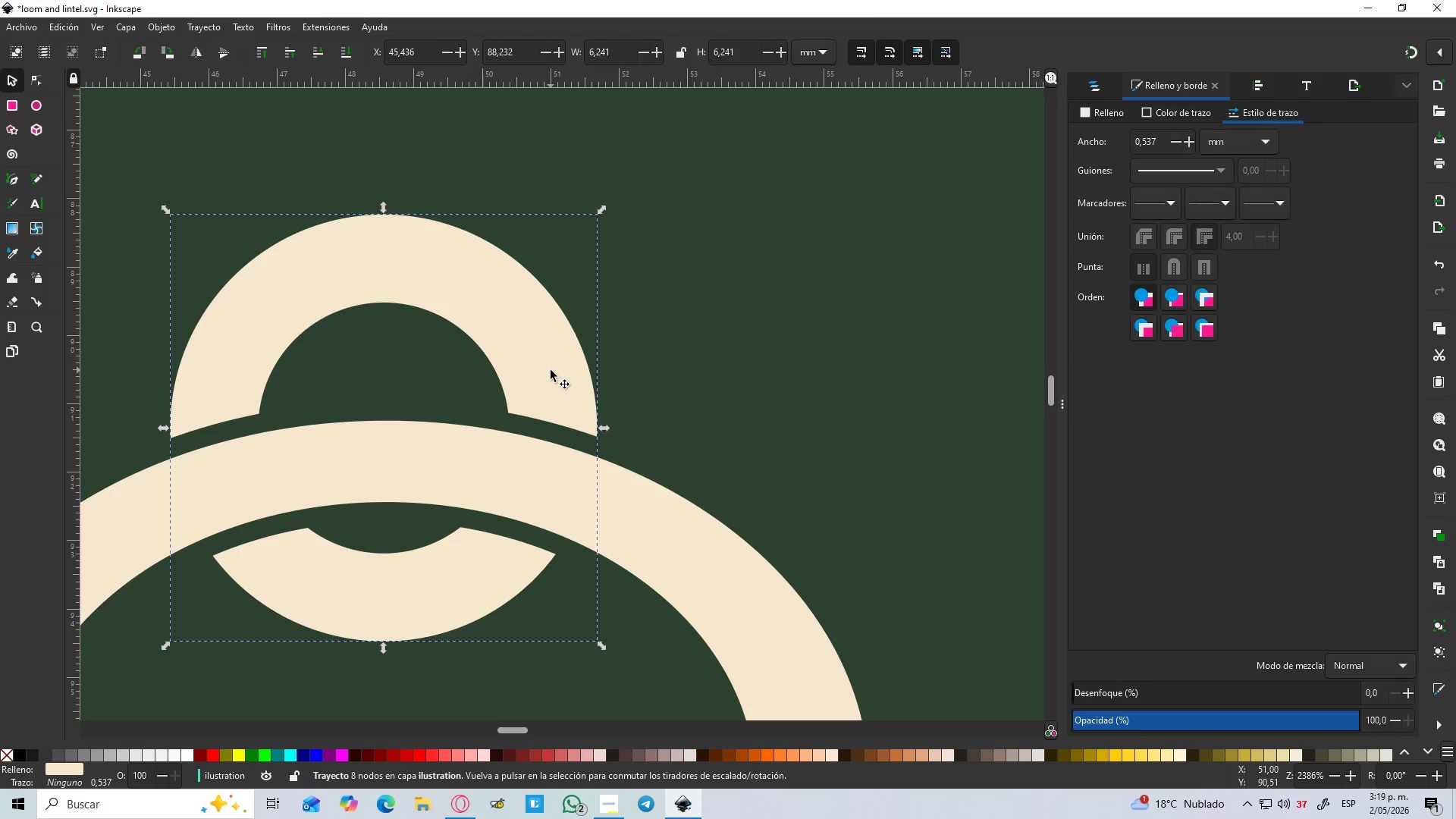 
left_click([551, 370])
 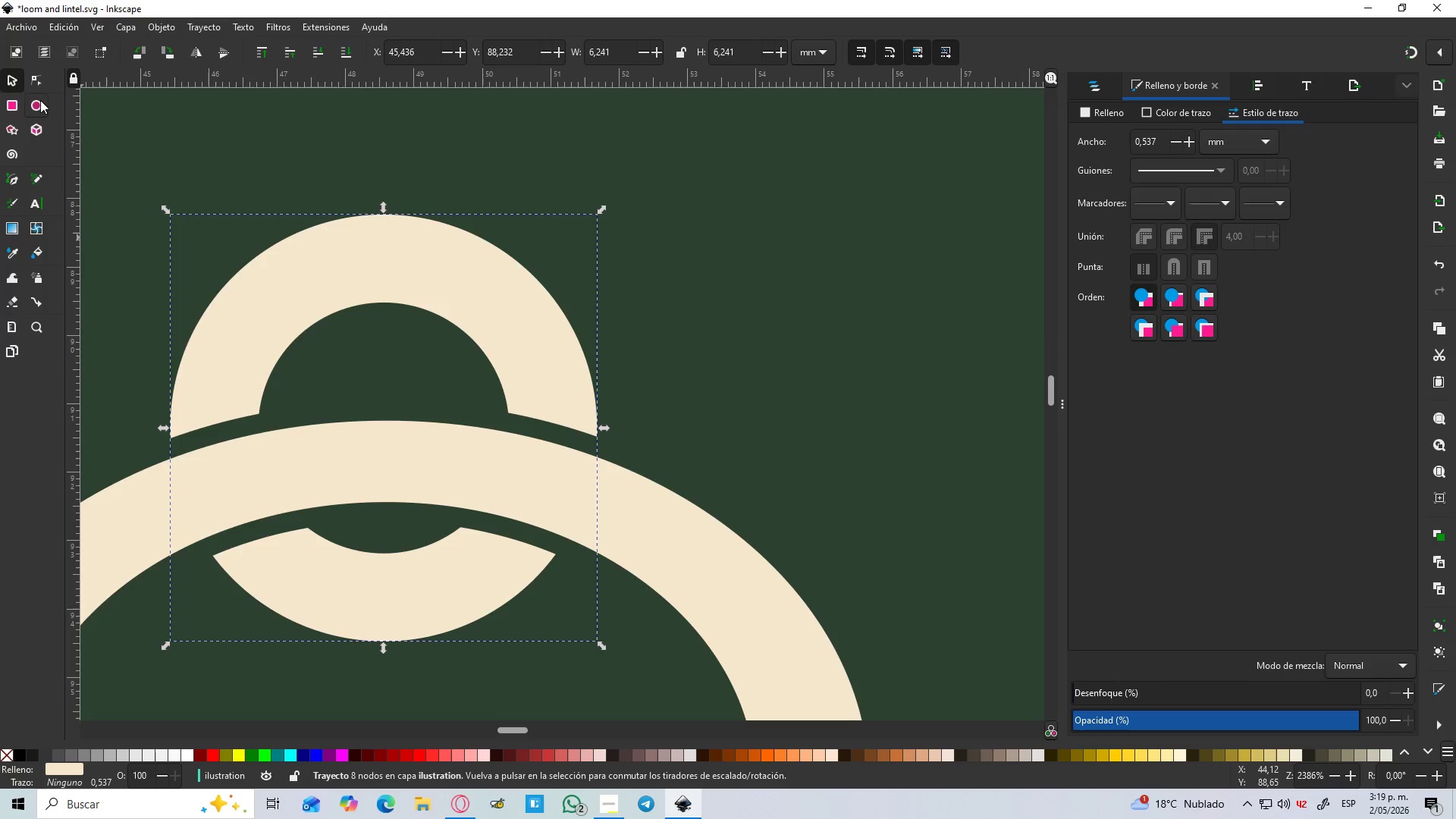 
scroll: coordinate [600, 359], scroll_direction: up, amount: 1.0
 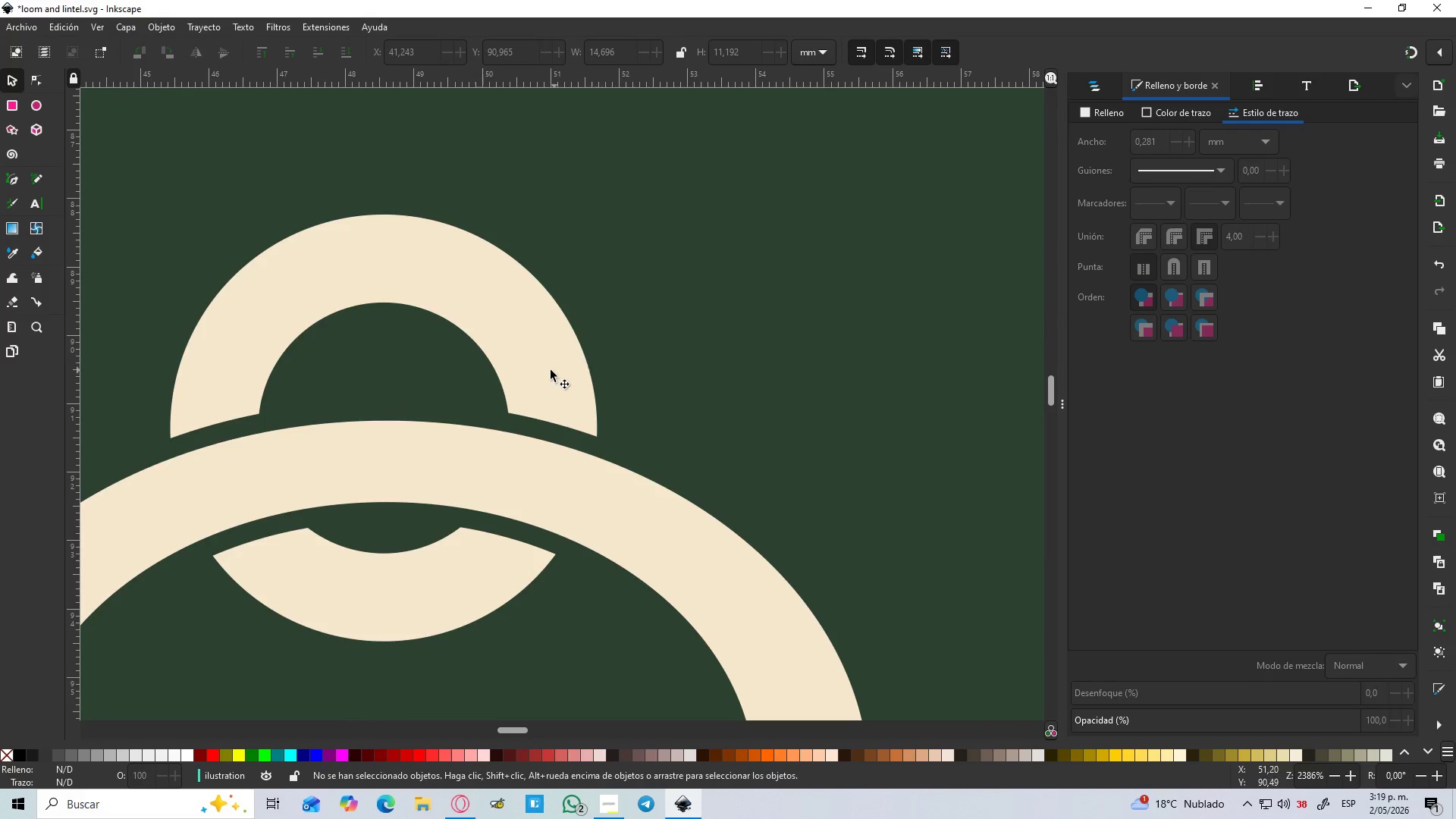 
hold_key(key=ShiftLeft, duration=0.66)
left_click([406, 473])
 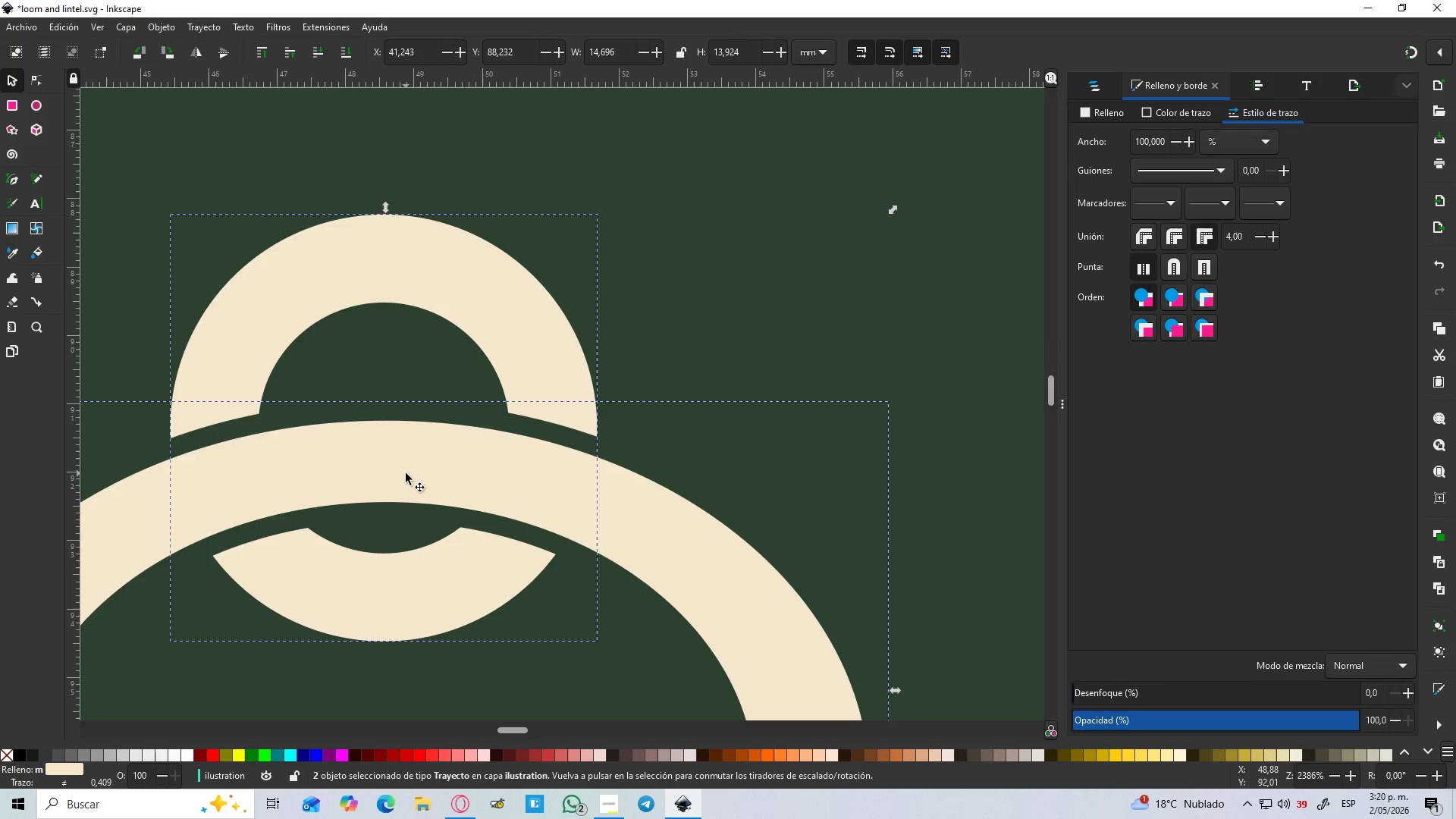 
hold_key(key=ShiftLeft, duration=9.03)
 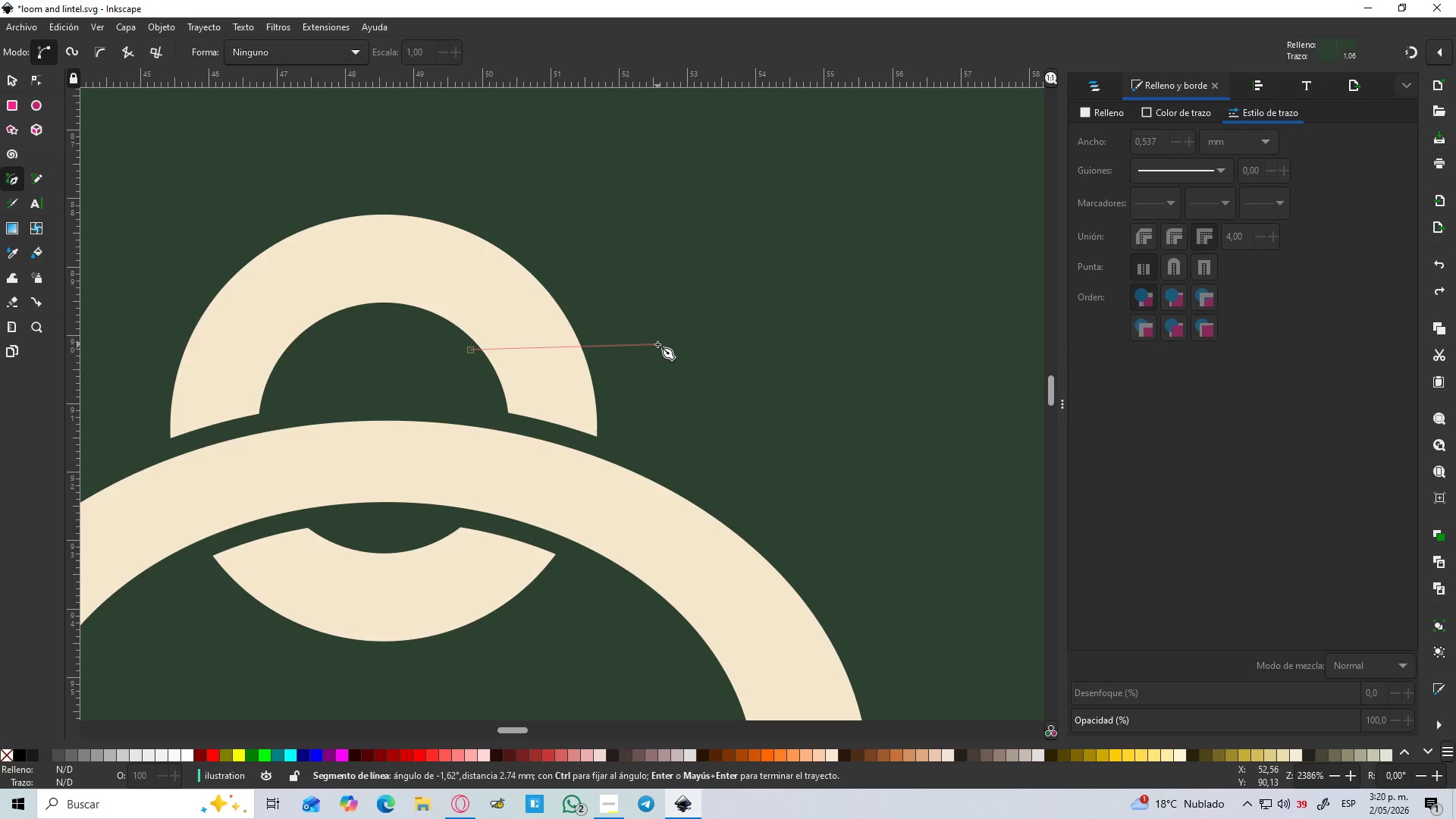 
key(Control+NumpadAdd)
 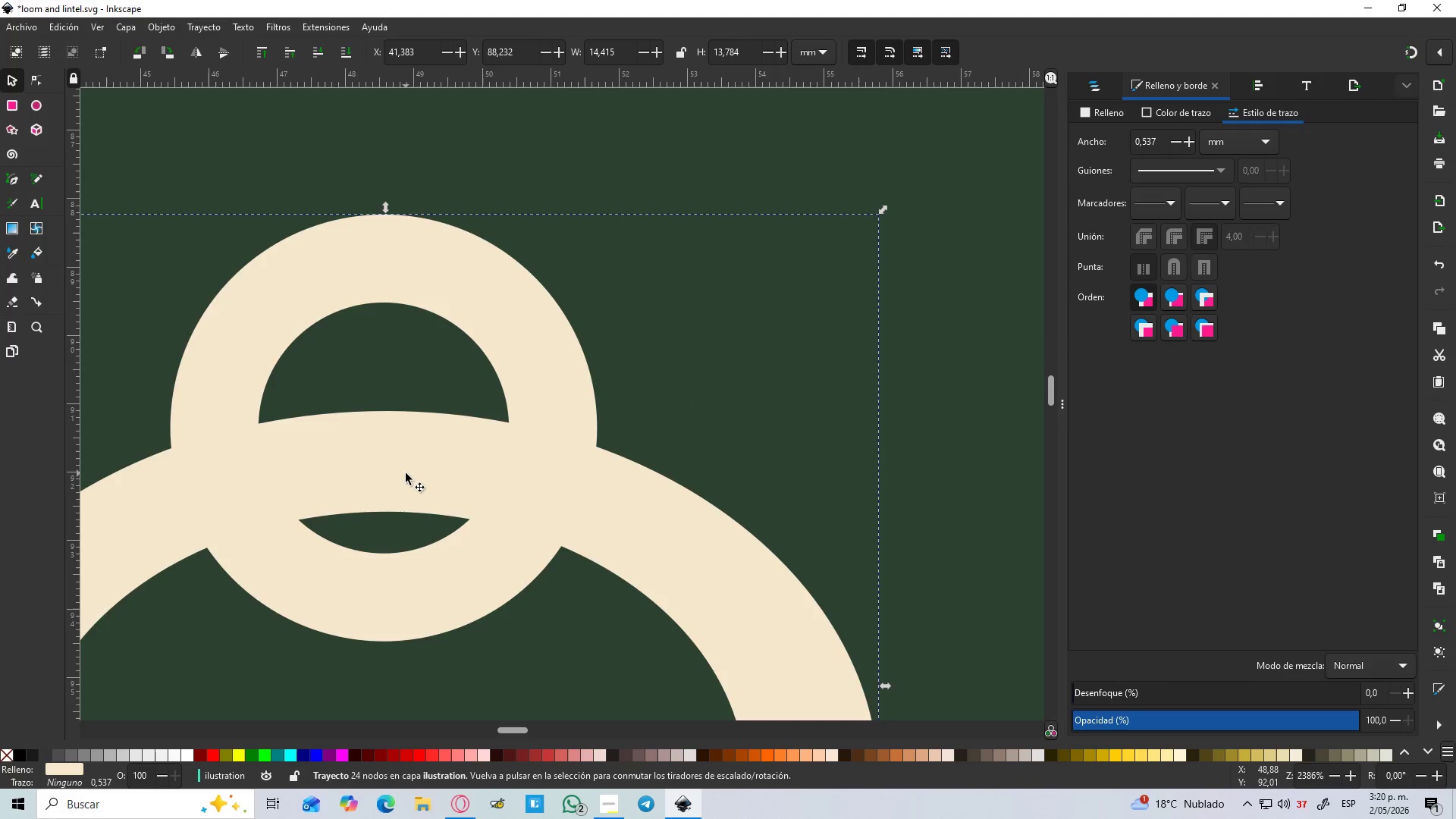 
key(Control+Z)
 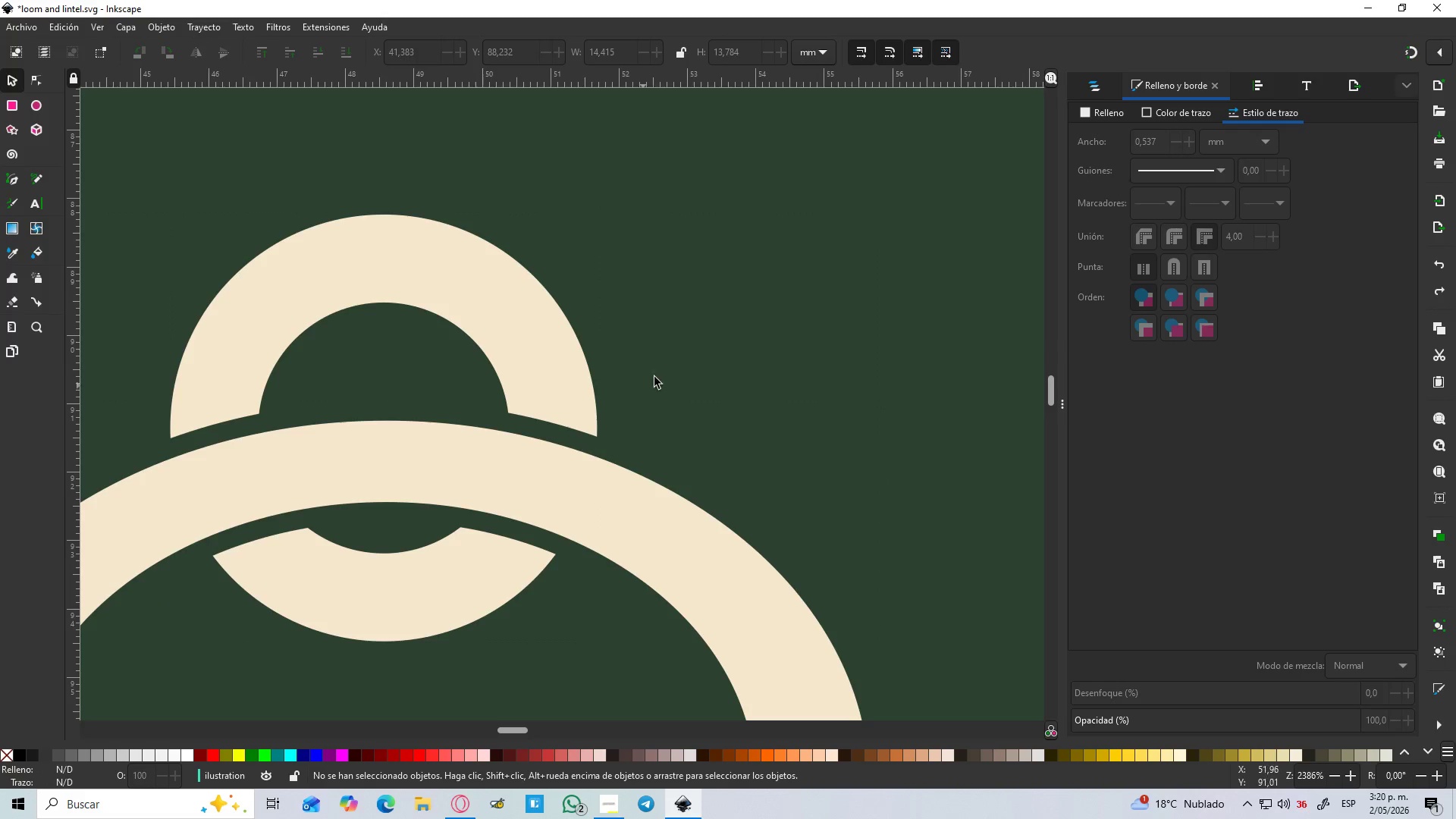 
left_click([664, 373])
 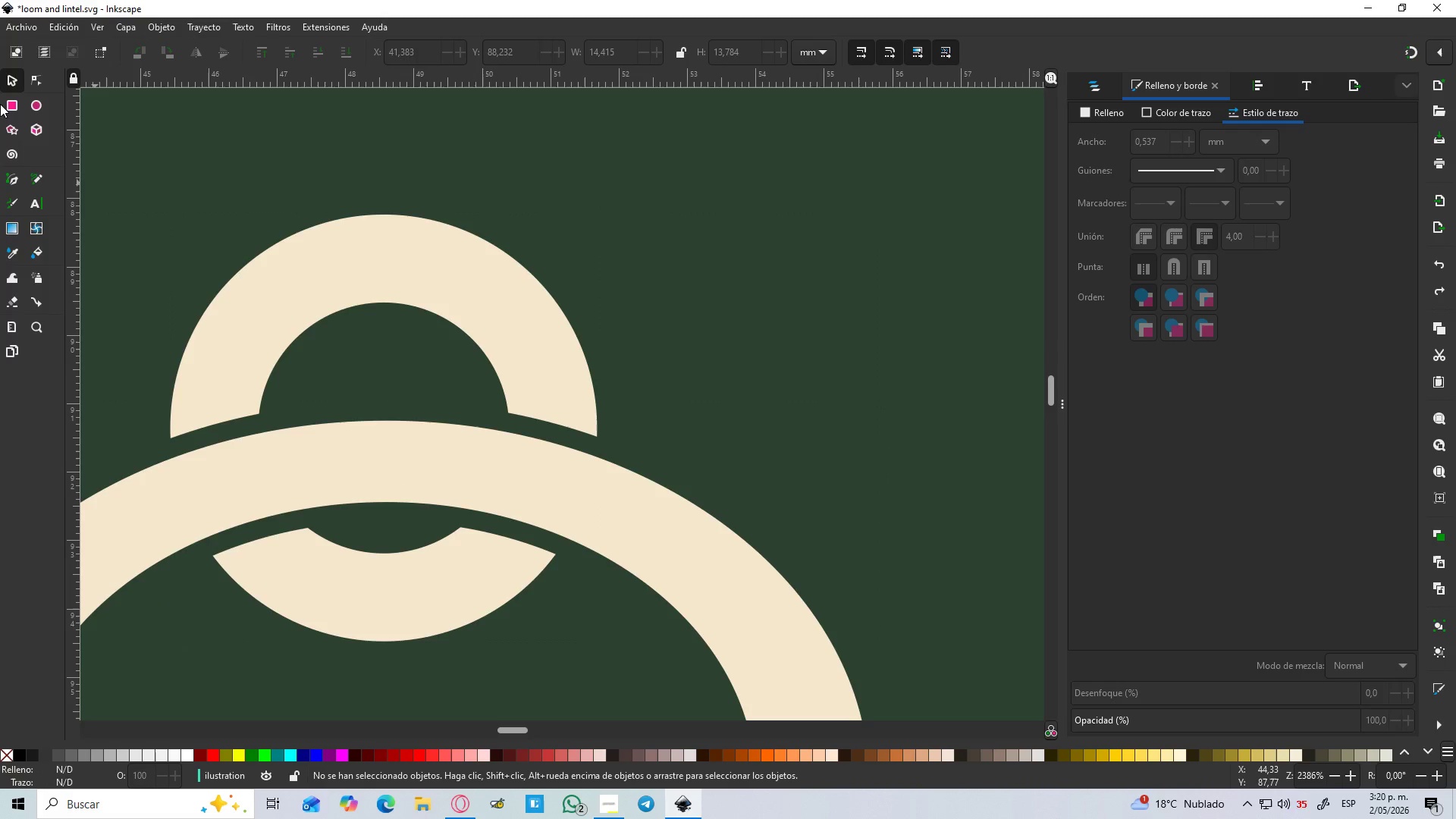 
left_click([12, 94])
 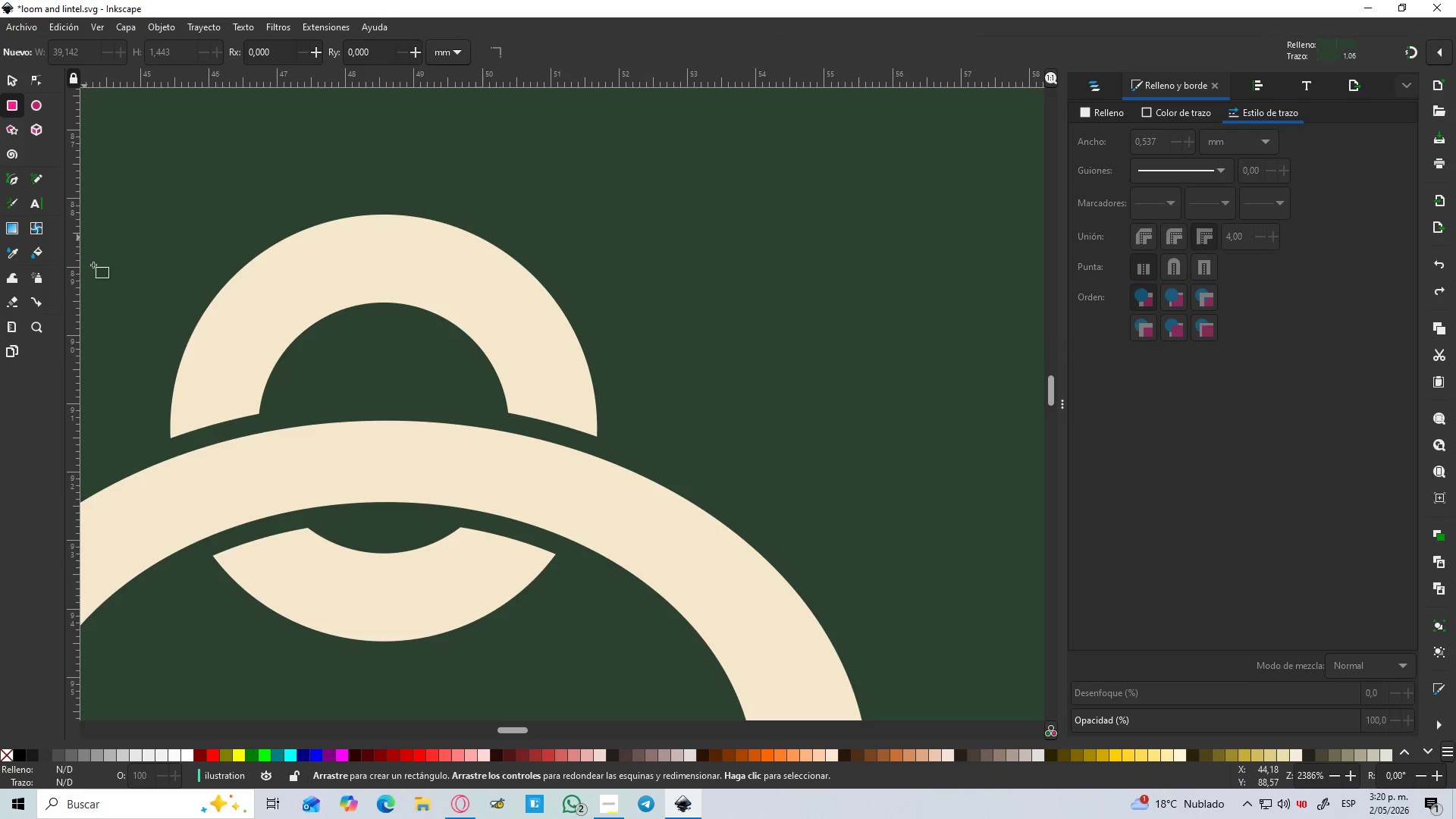 
key(B)
 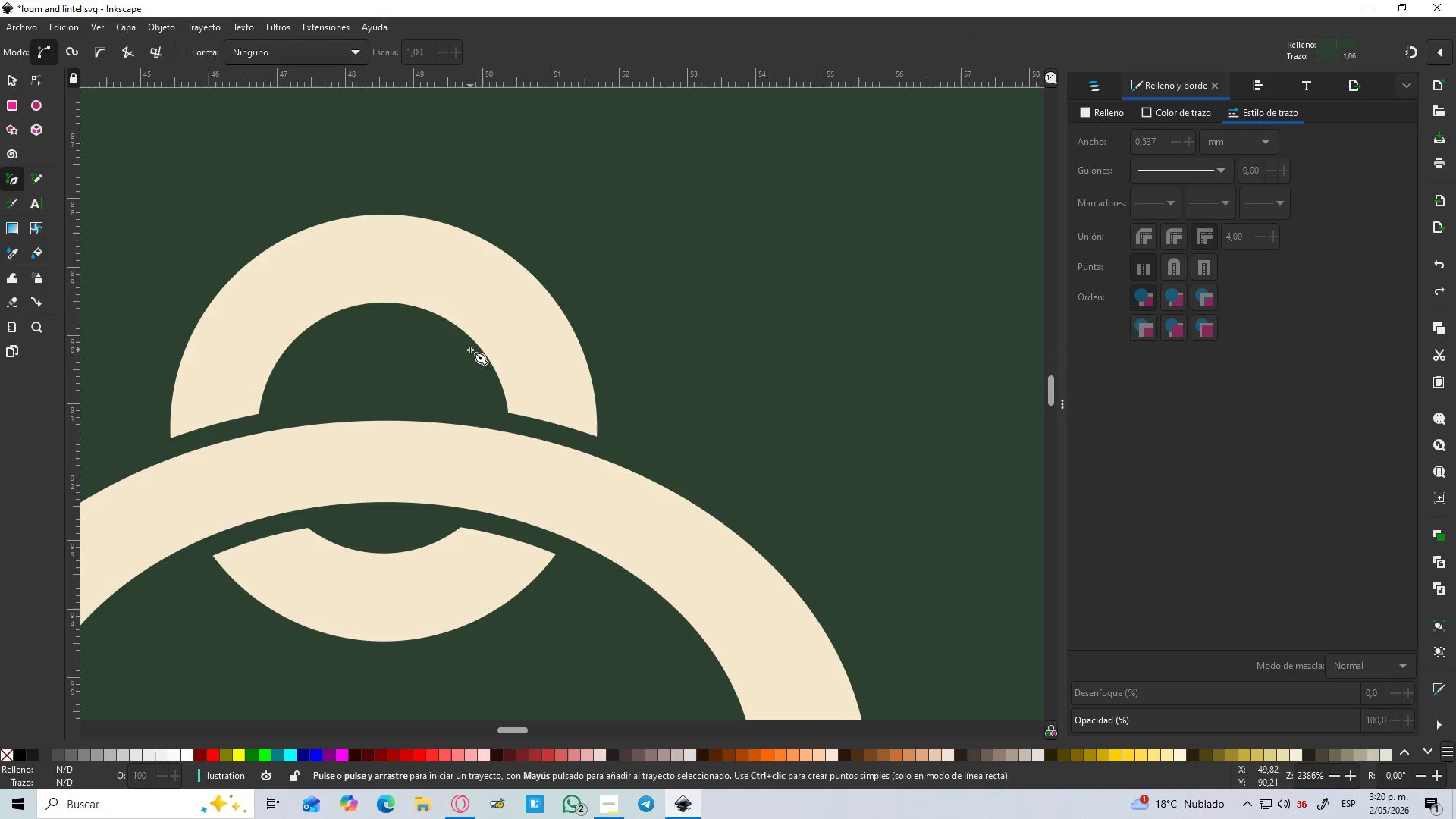 
hold_key(key=ShiftLeft, duration=1.0)
left_click([657, 344])
 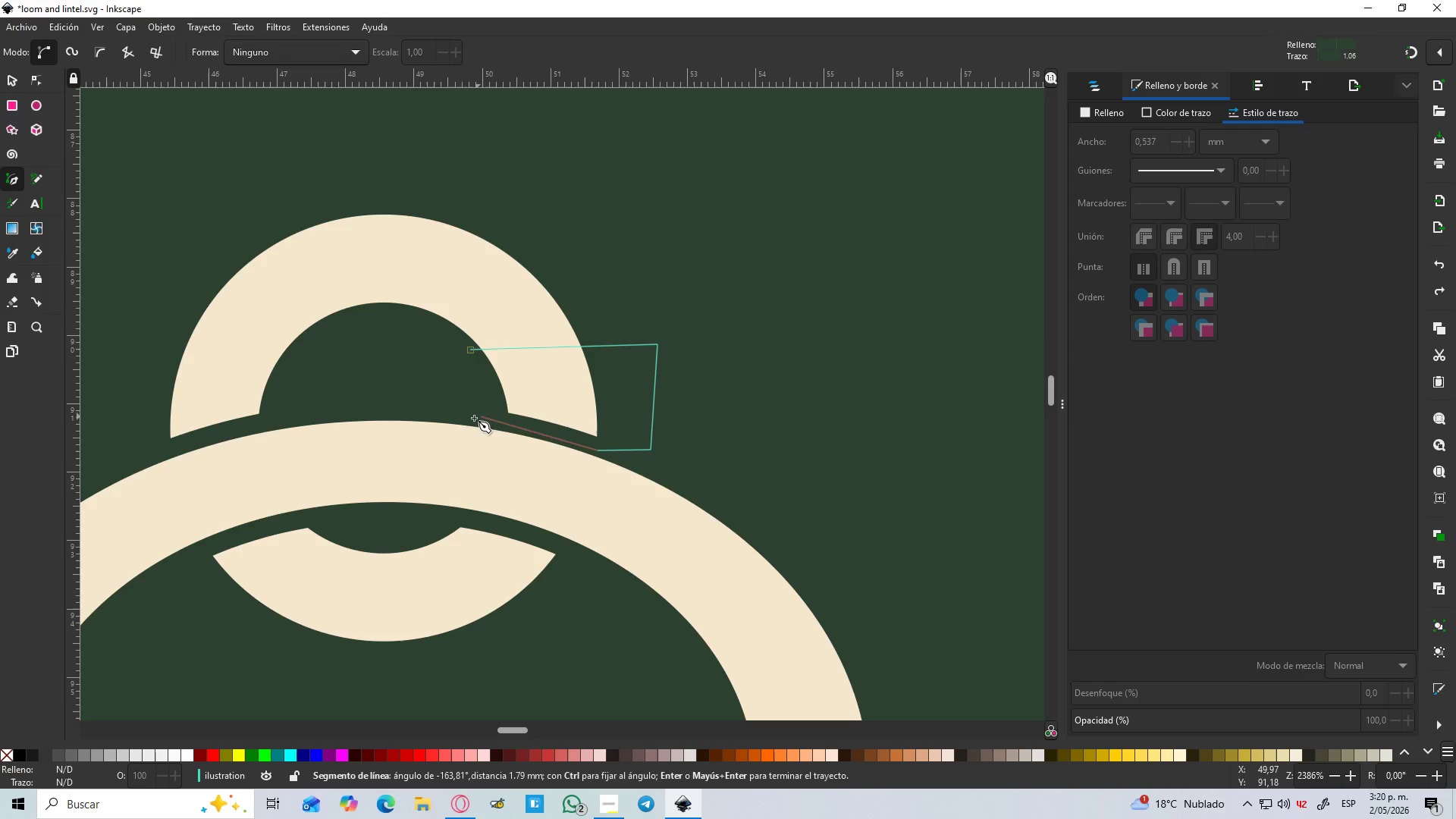 
left_click_drag(start_coordinate=[462, 406], to_coordinate=[462, 402])
 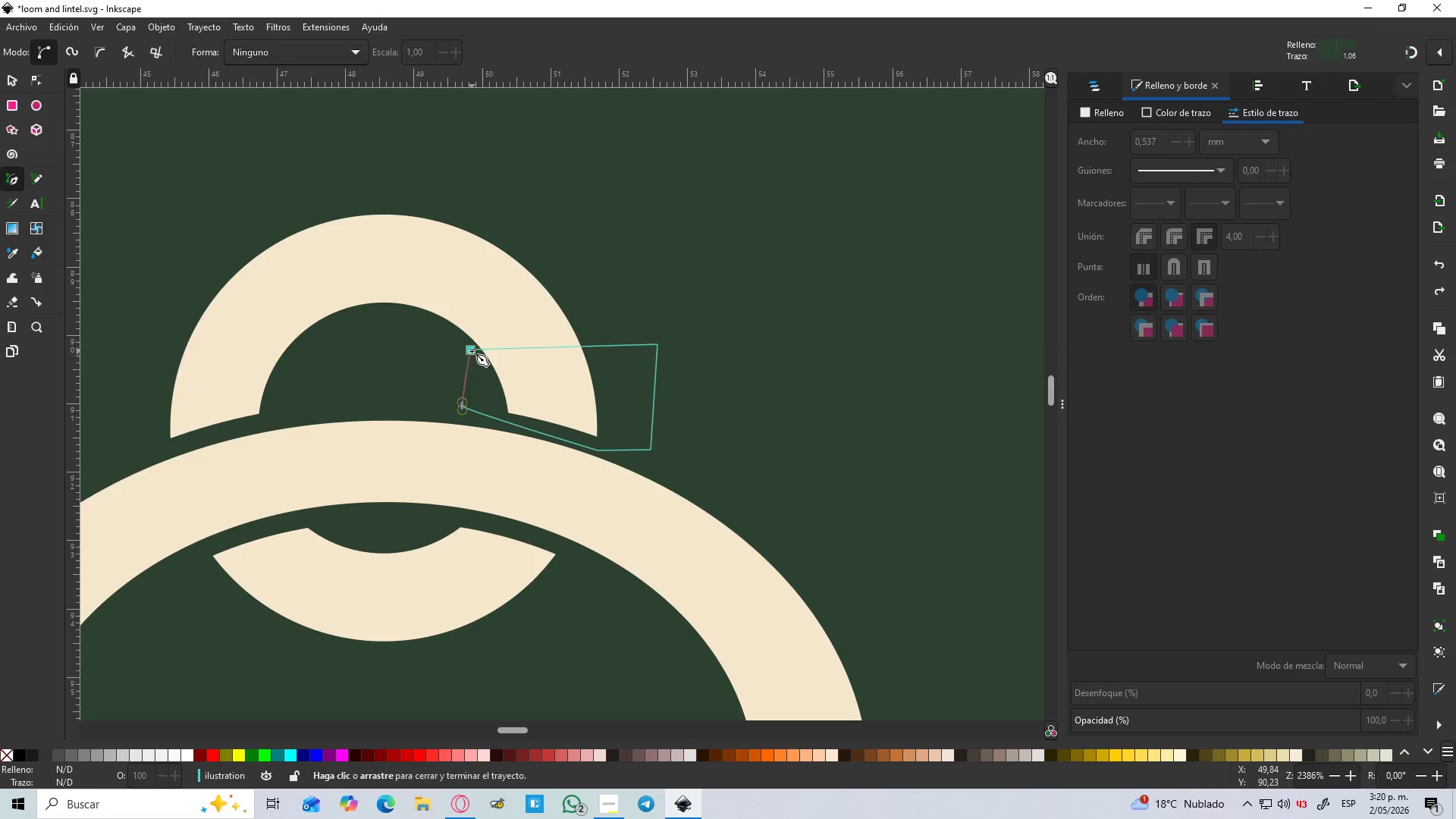 
left_click([472, 351])
 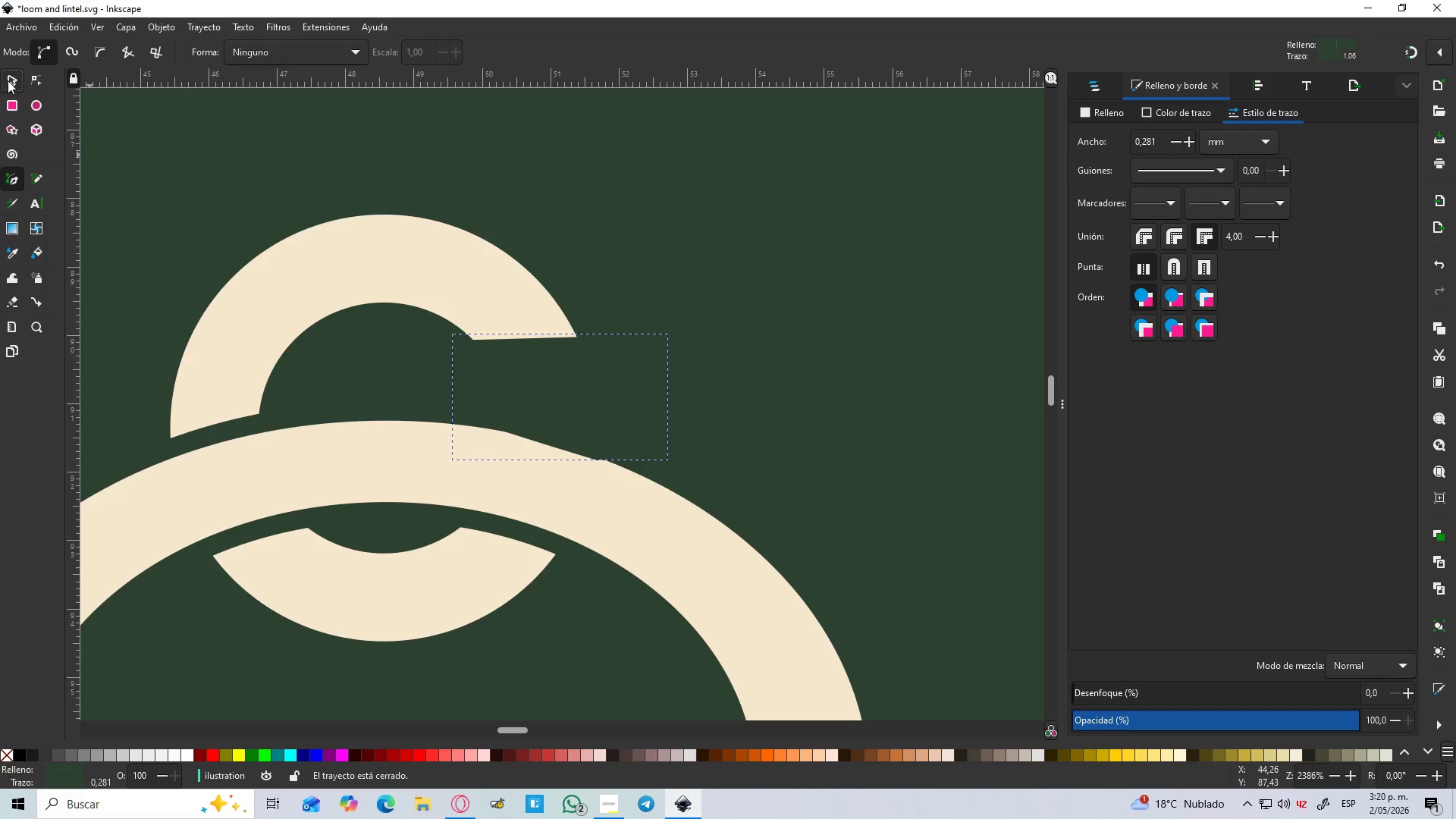 
hold_key(key=ShiftLeft, duration=0.52)
 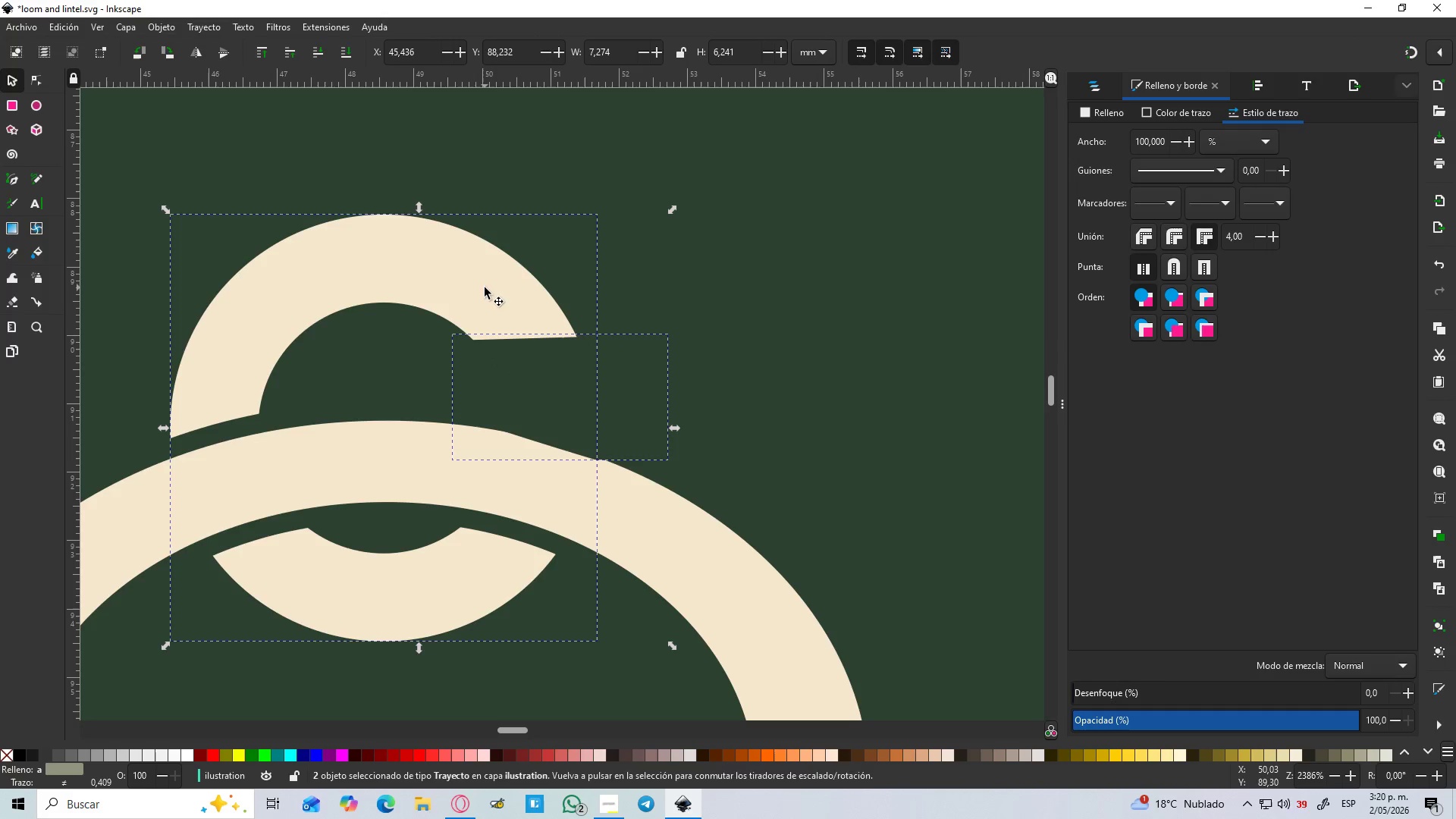 
key(Control+NumpadSubtract)
 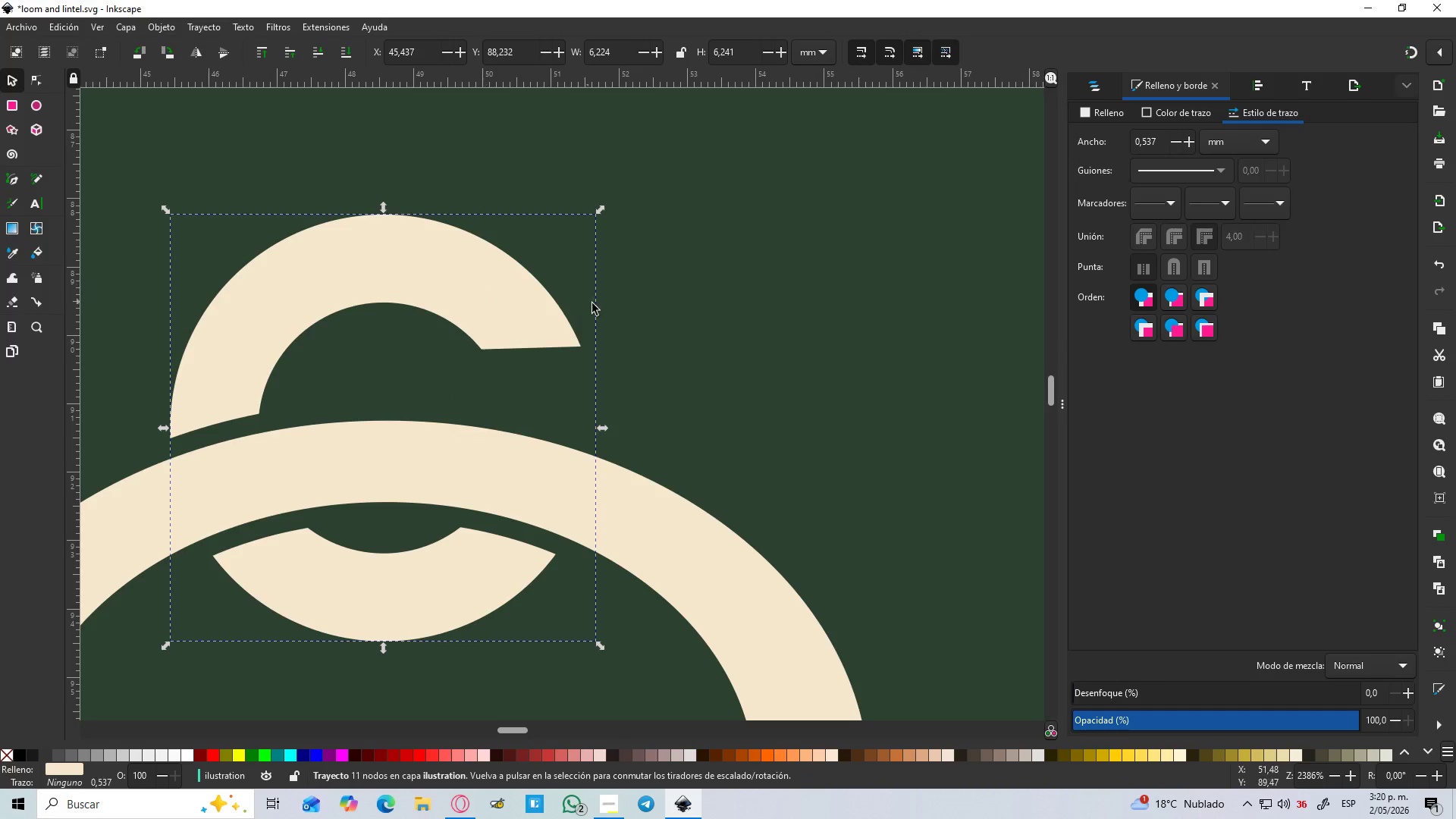 
left_click_drag(start_coordinate=[766, 369], to_coordinate=[771, 369])
 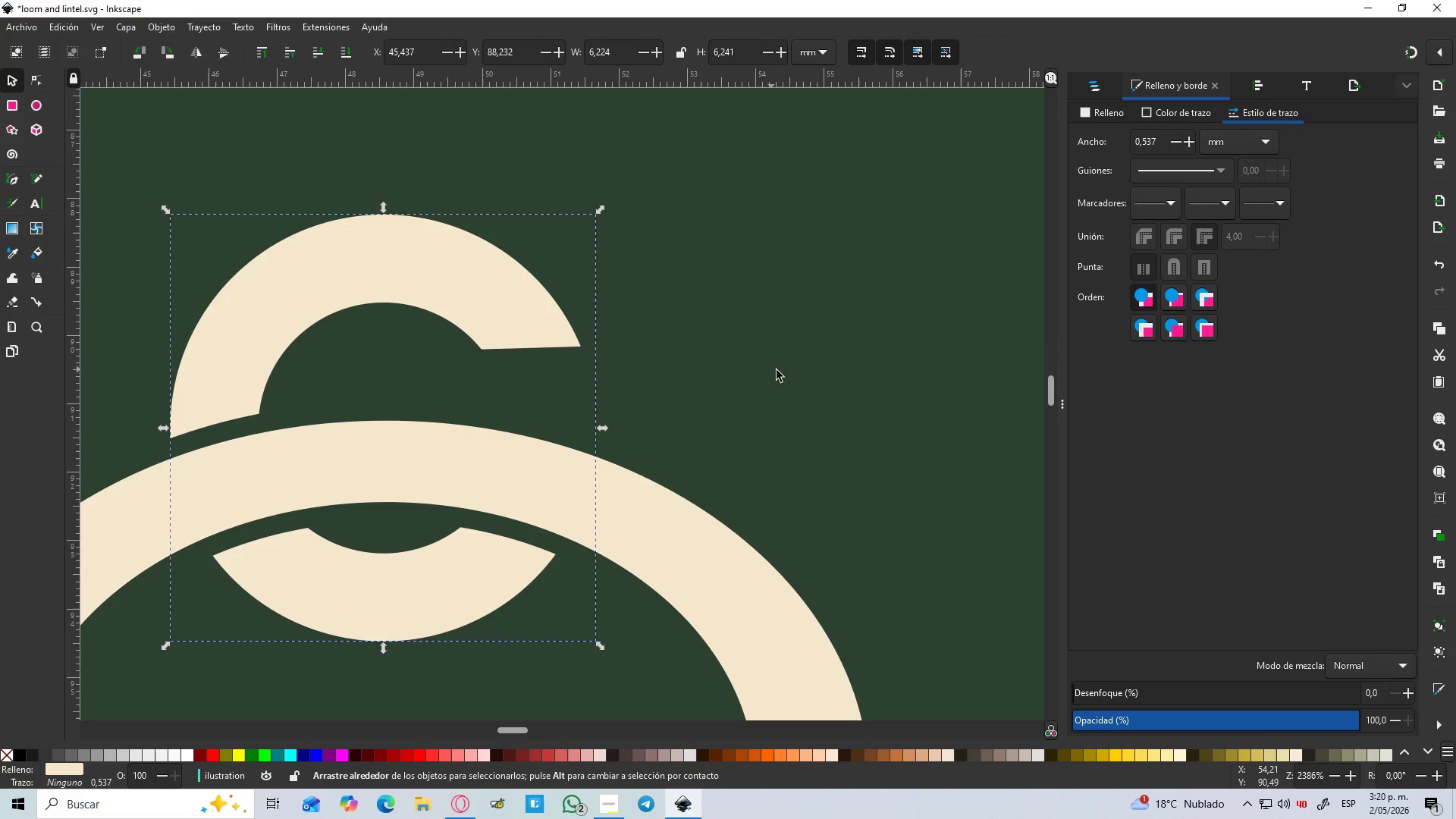 
hold_key(key=ControlLeft, duration=1.09)
scroll: coordinate [794, 372], scroll_direction: down, amount: 6.0
 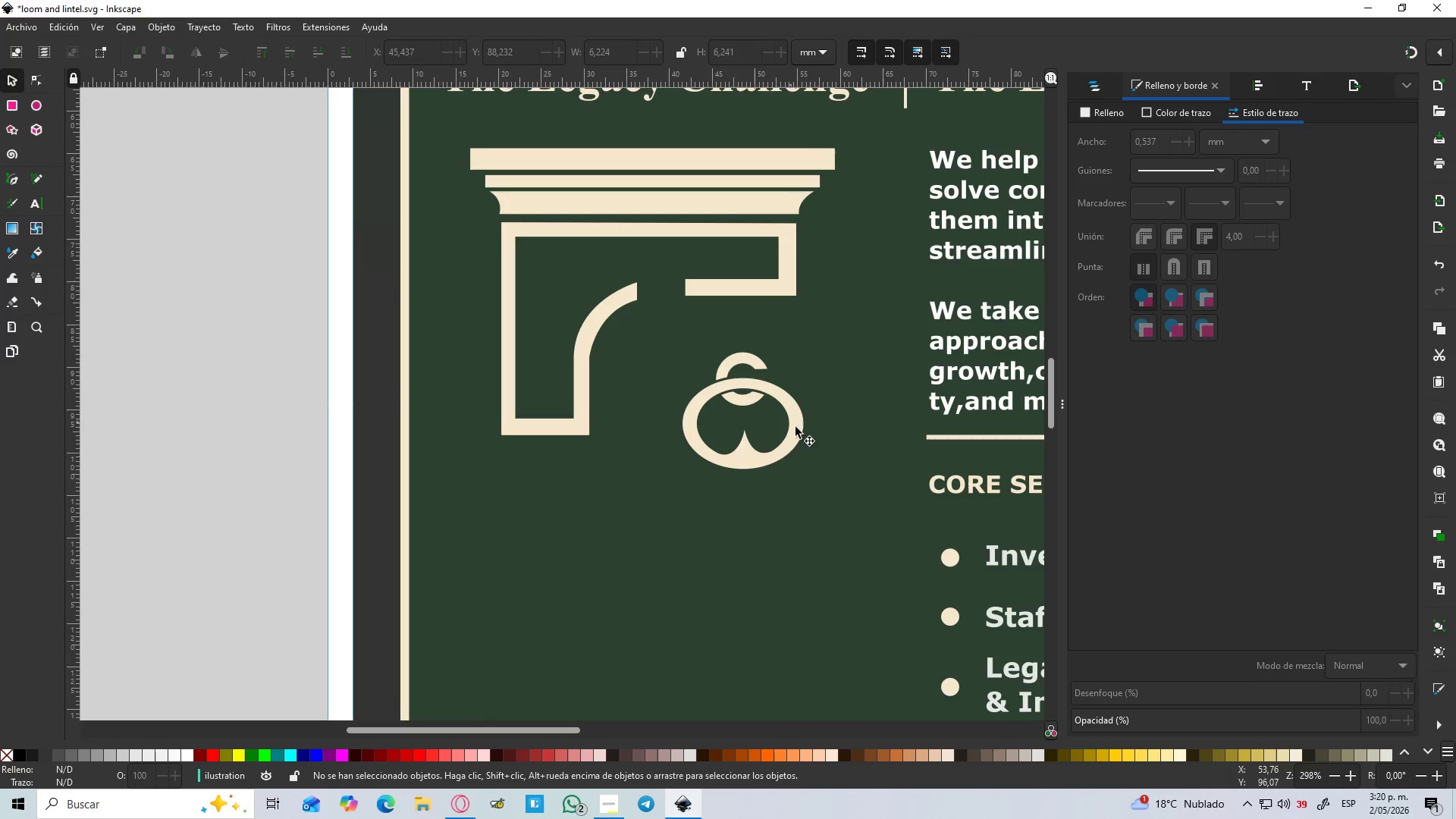 
hold_key(key=Space, duration=0.38)
 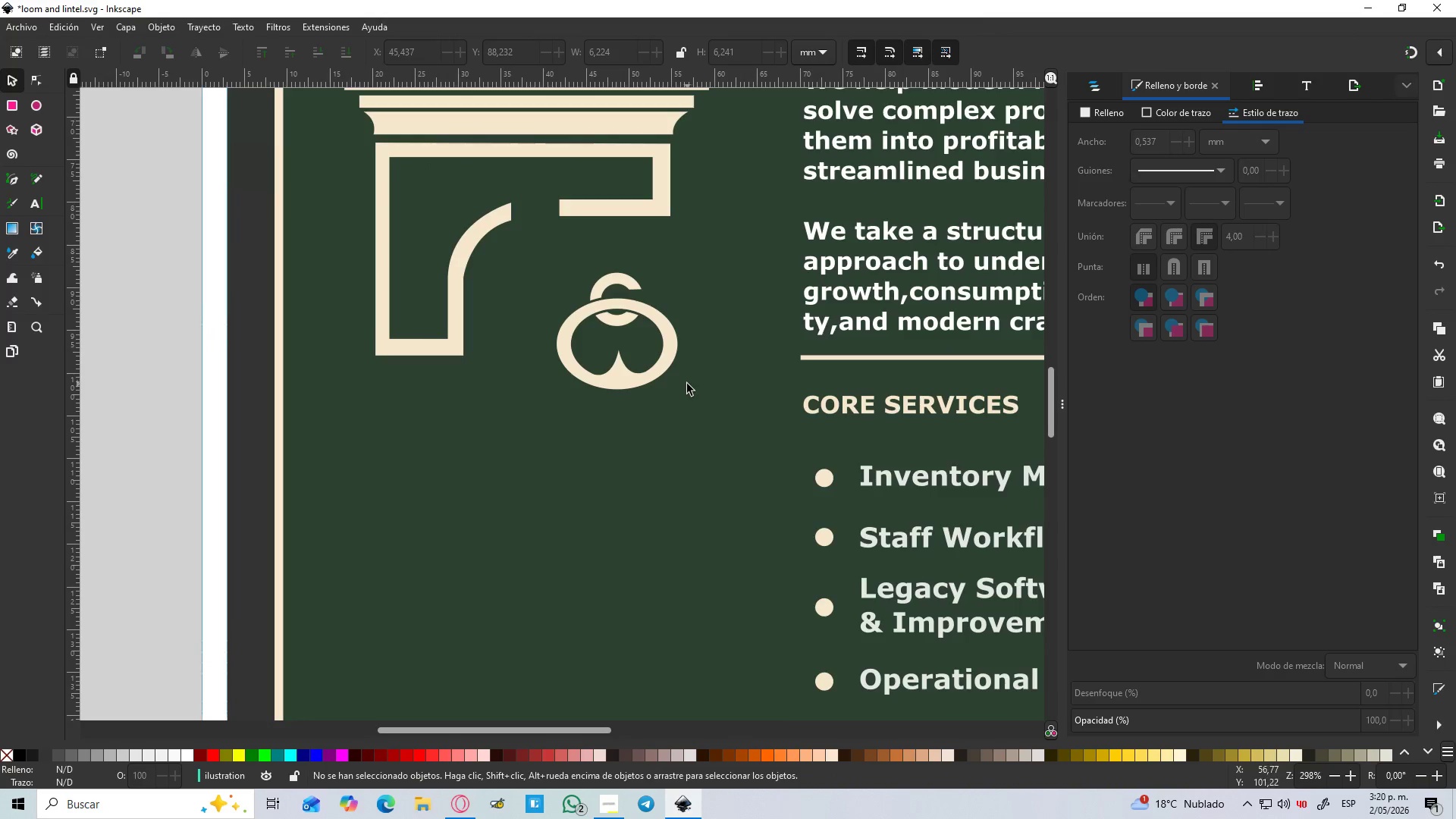 
hold_key(key=ControlLeft, duration=1.5)
scroll: coordinate [687, 384], scroll_direction: up, amount: 1.0
 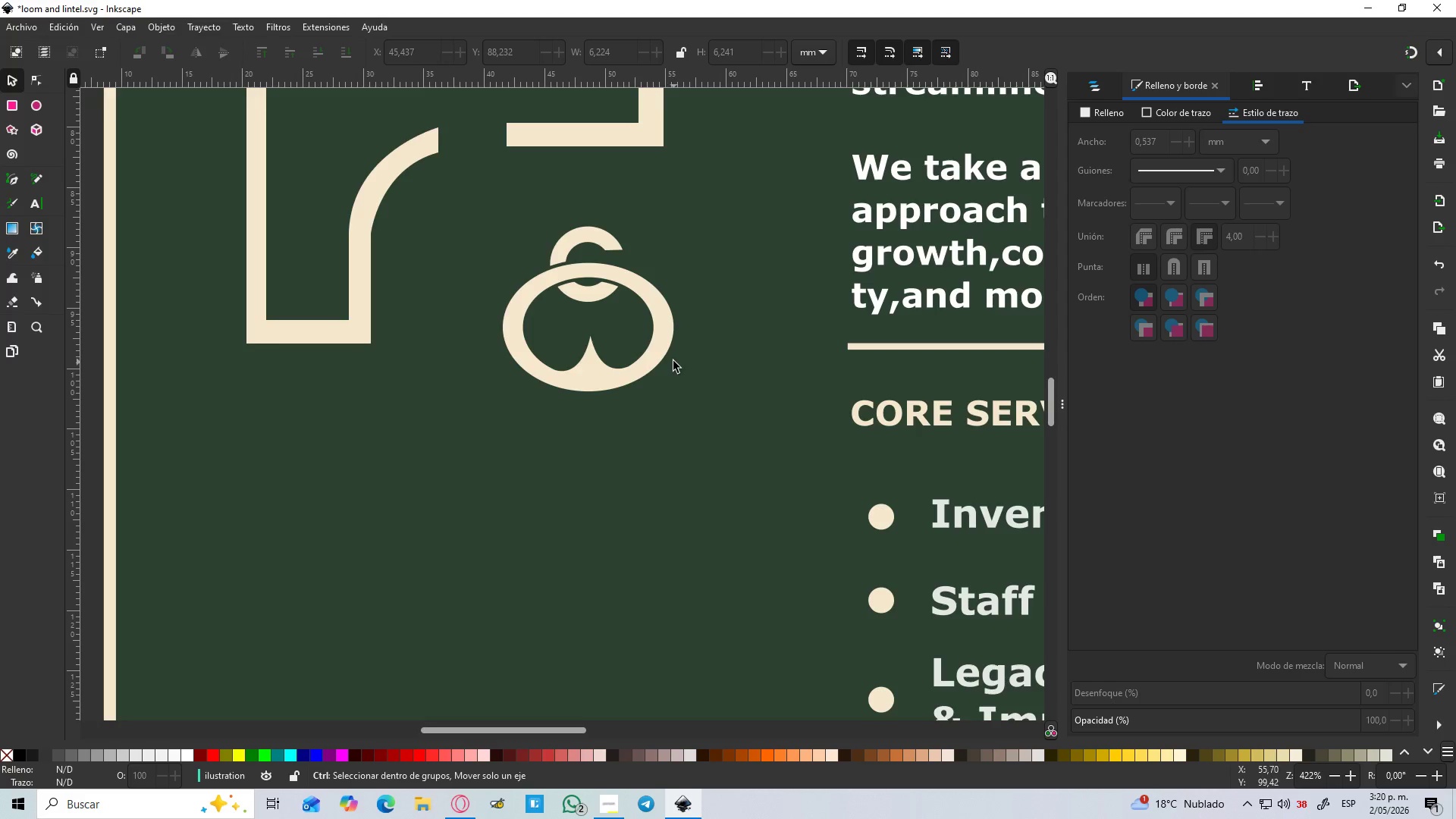 
key(Control+ControlLeft)
 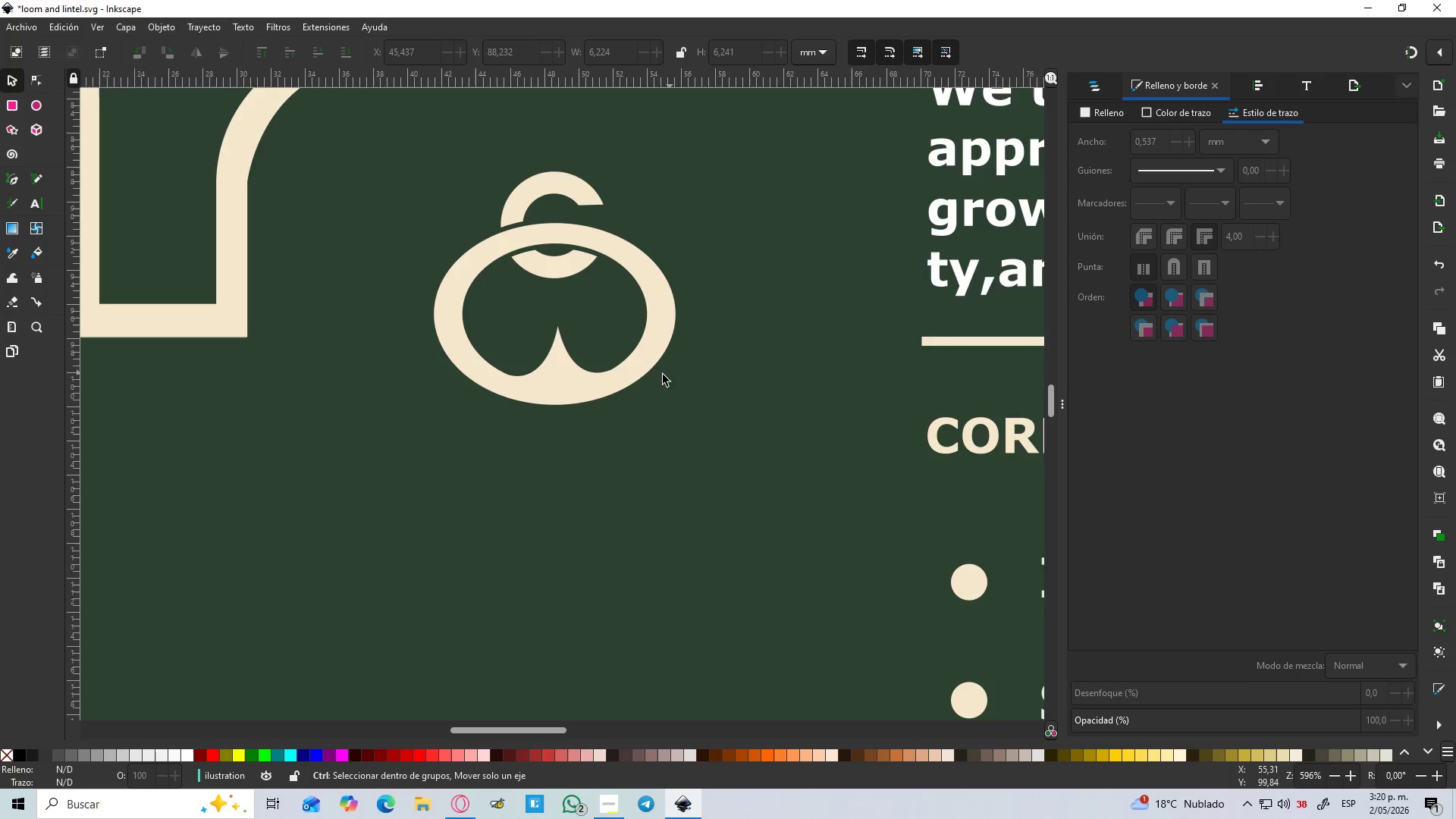 
key(Control+ControlLeft)
 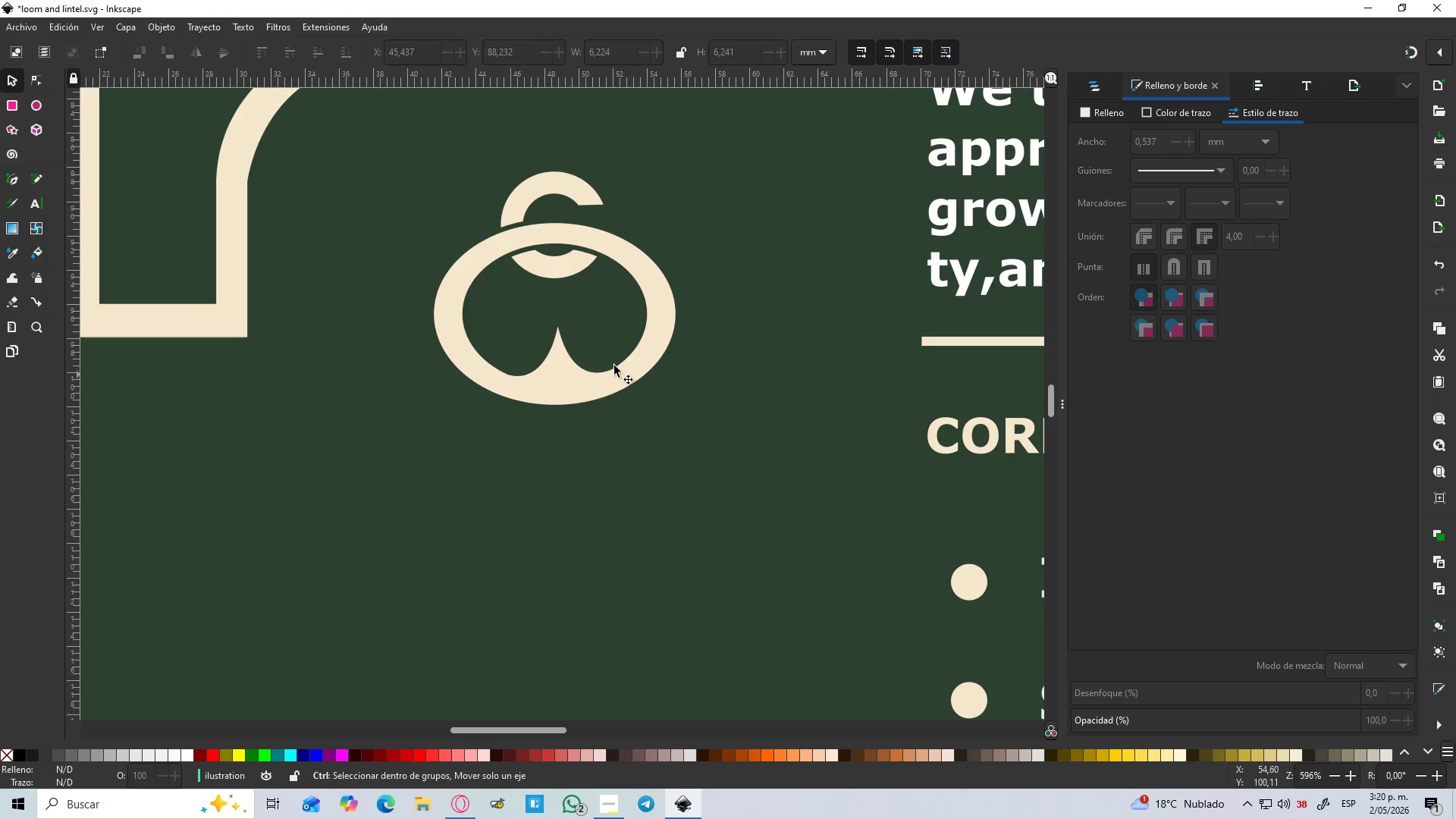 
key(Control+ControlLeft)
 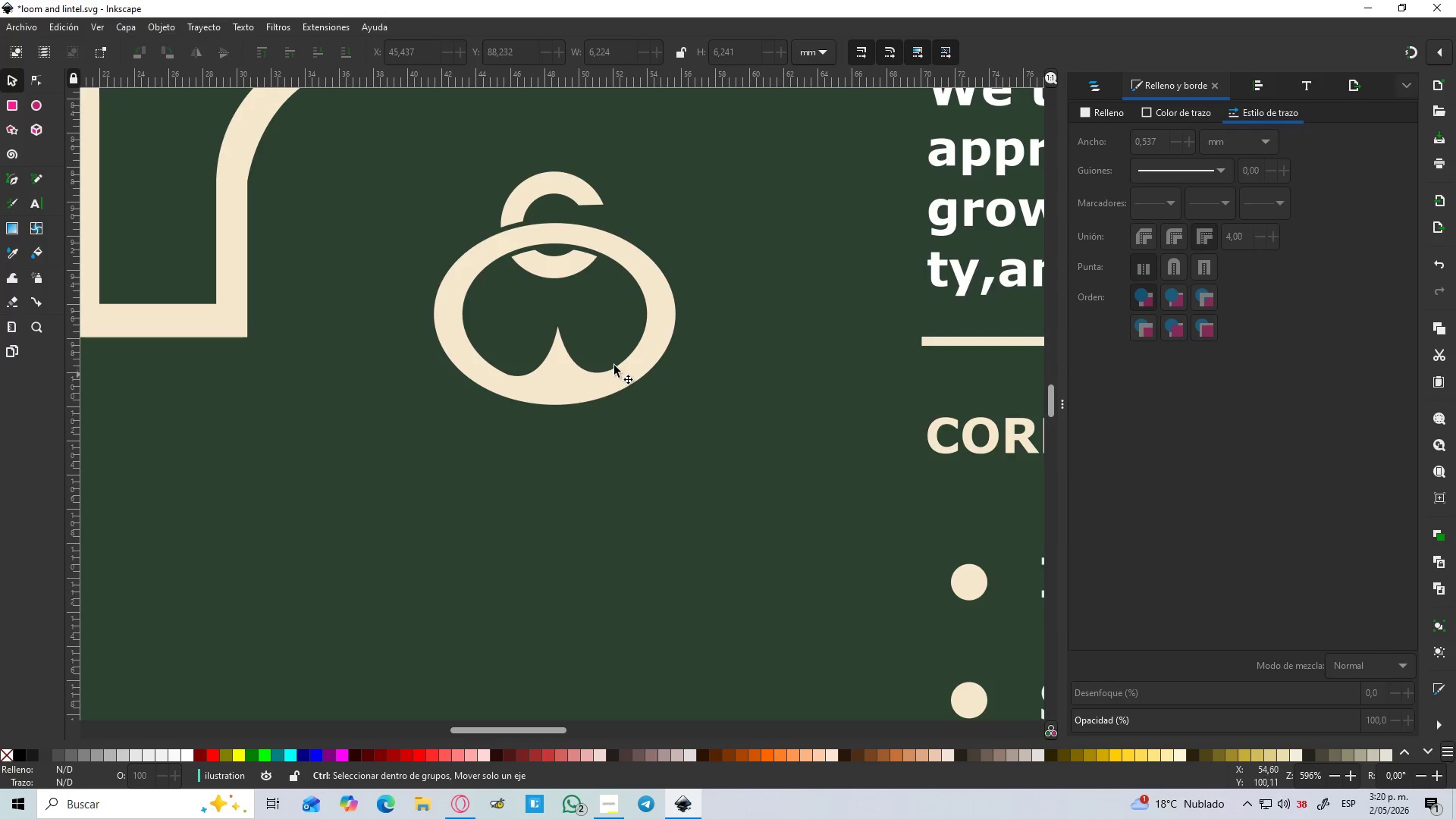 
key(Control+ControlLeft)
 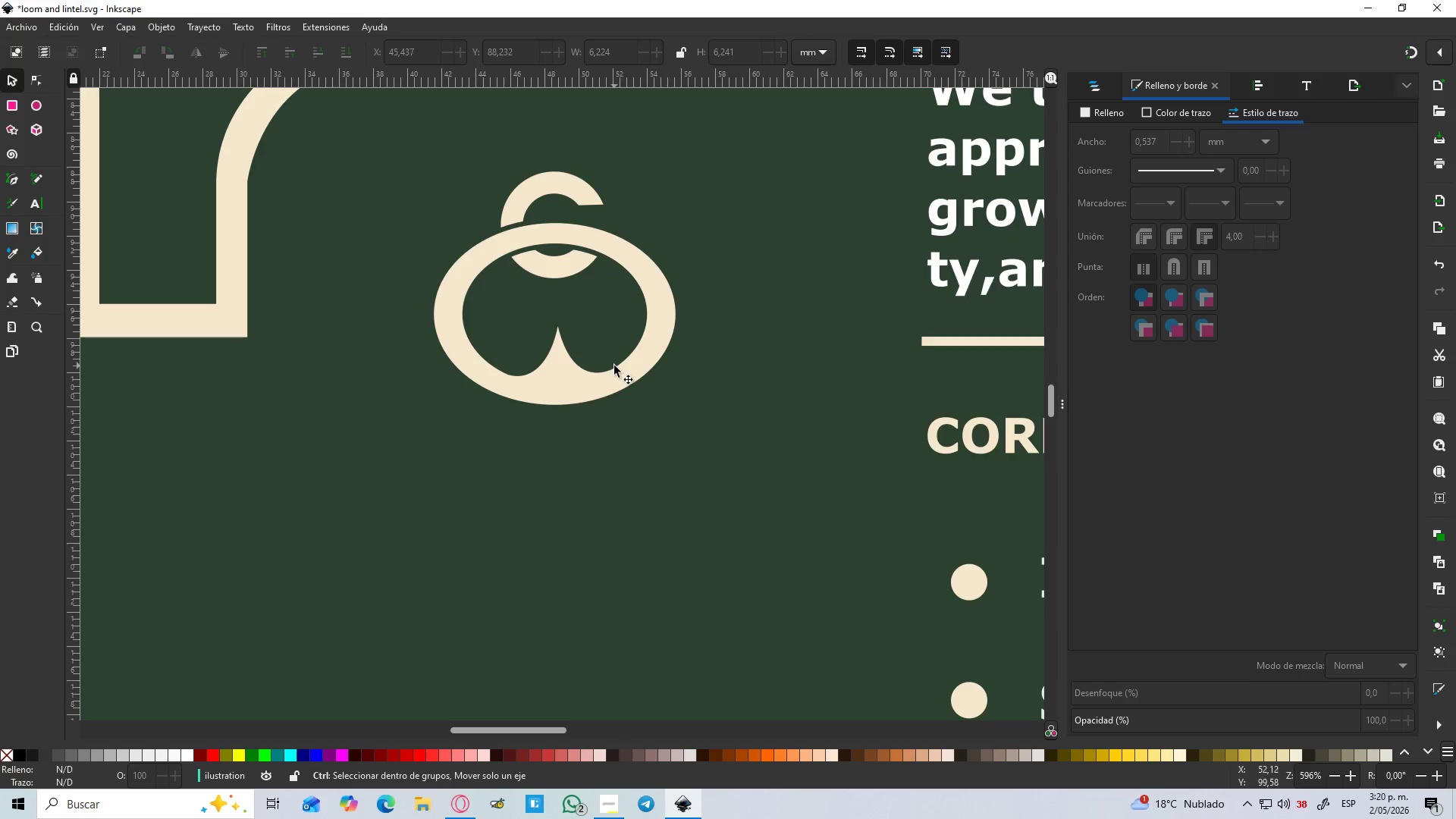 
key(Control+ControlLeft)
 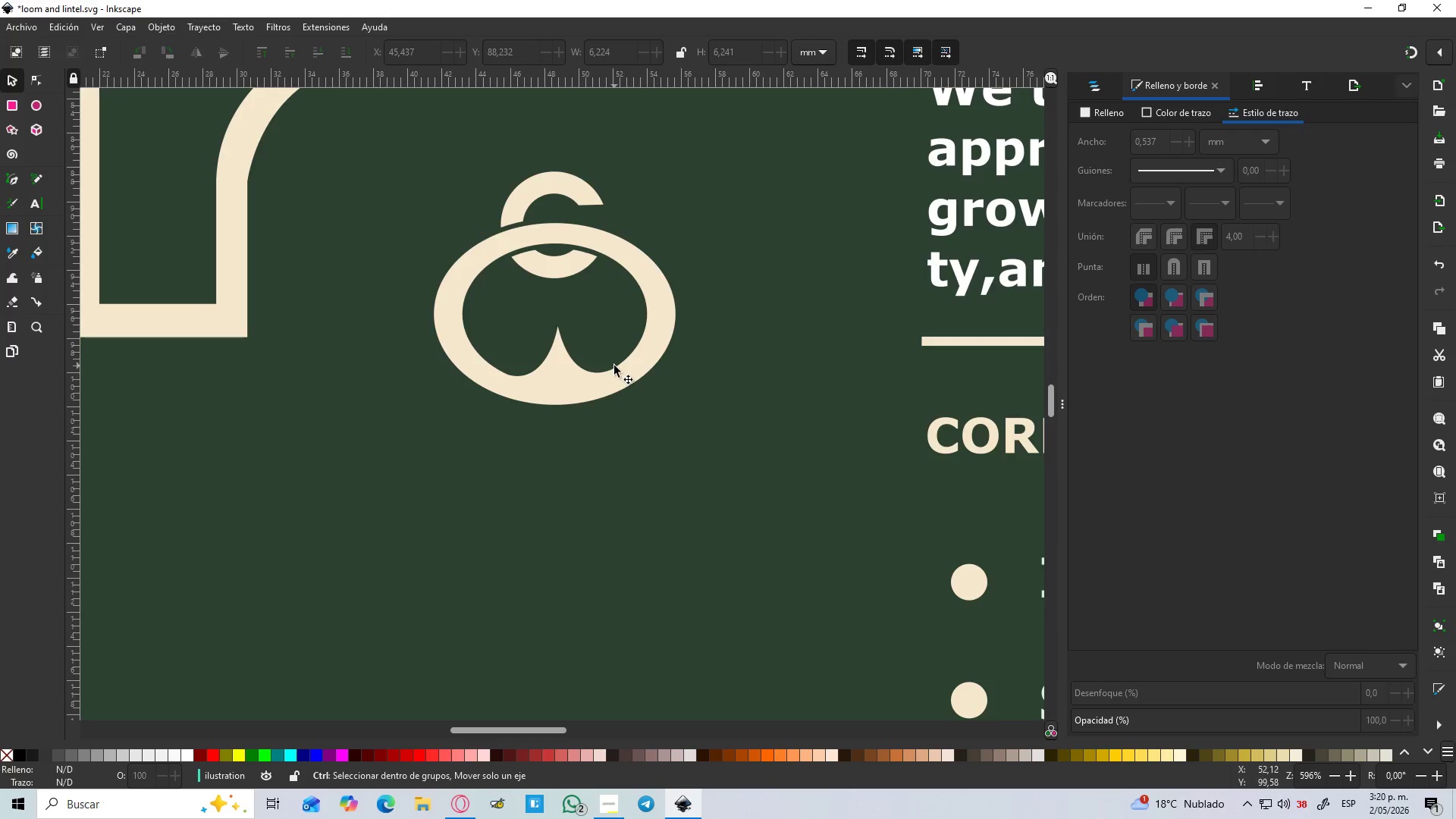 
key(Control+ControlLeft)
 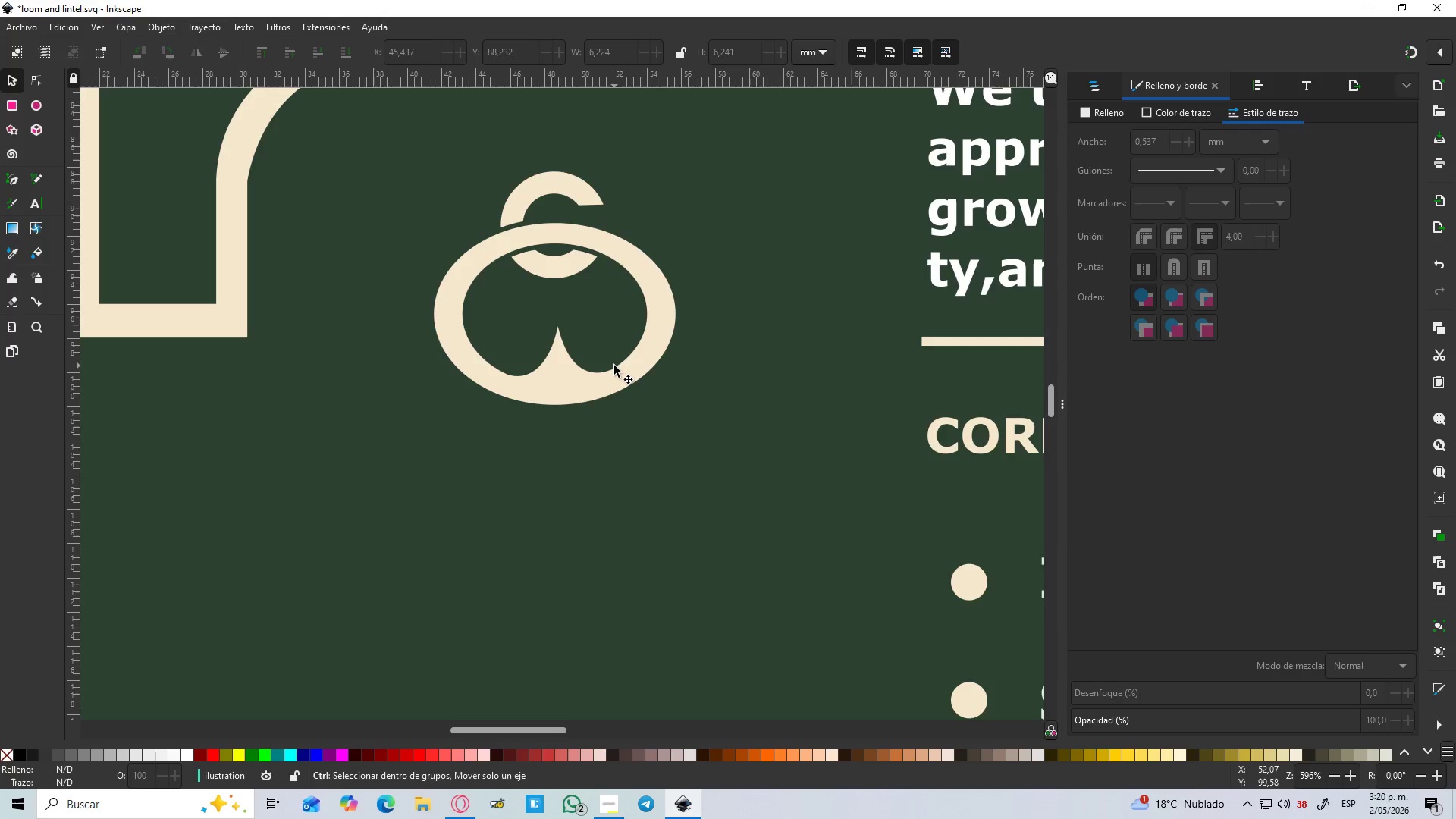 
scroll: coordinate [670, 359], scroll_direction: up, amount: 1.0
 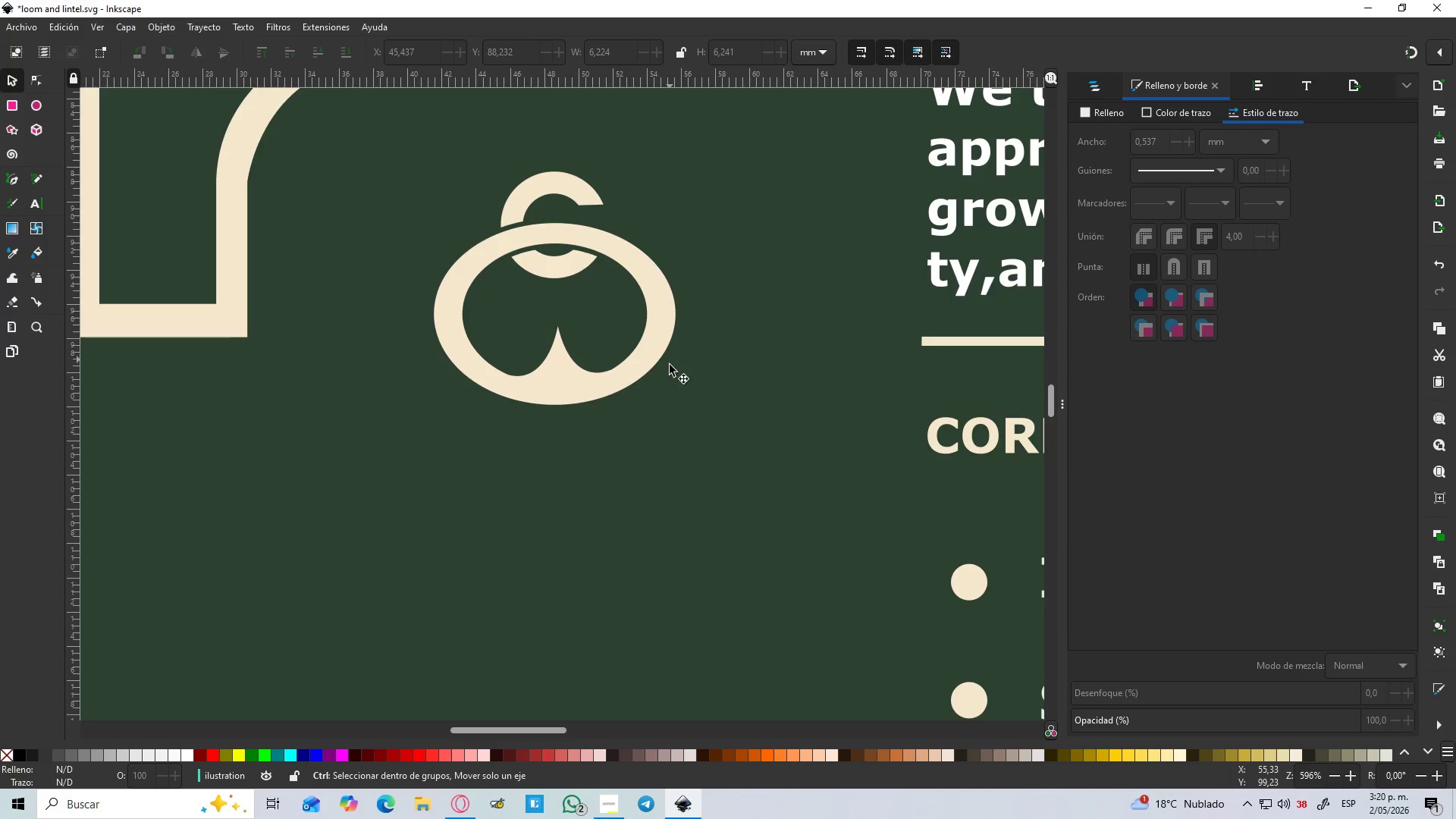 
key(Control+ControlLeft)
 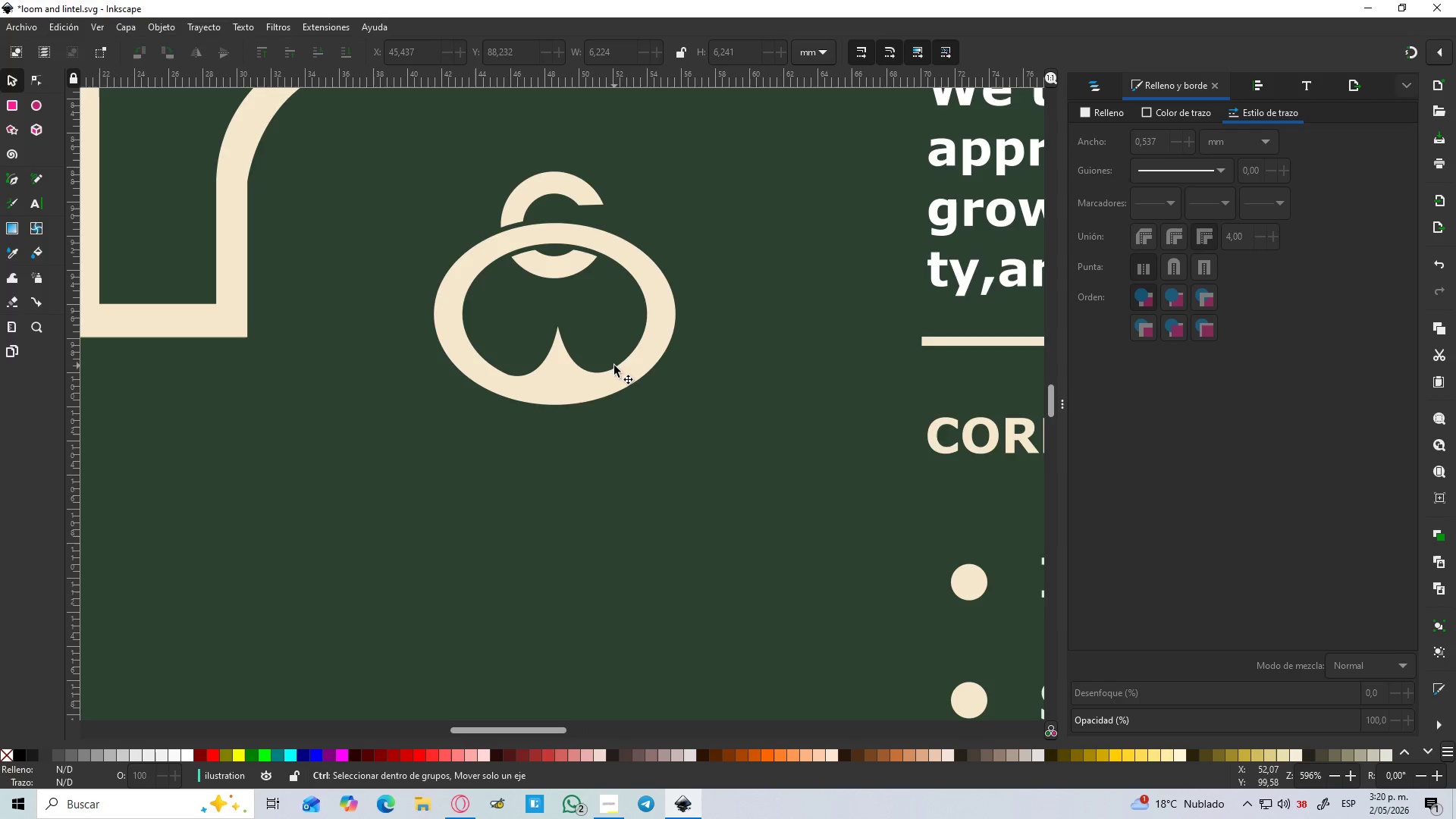 
key(Control+ControlLeft)
 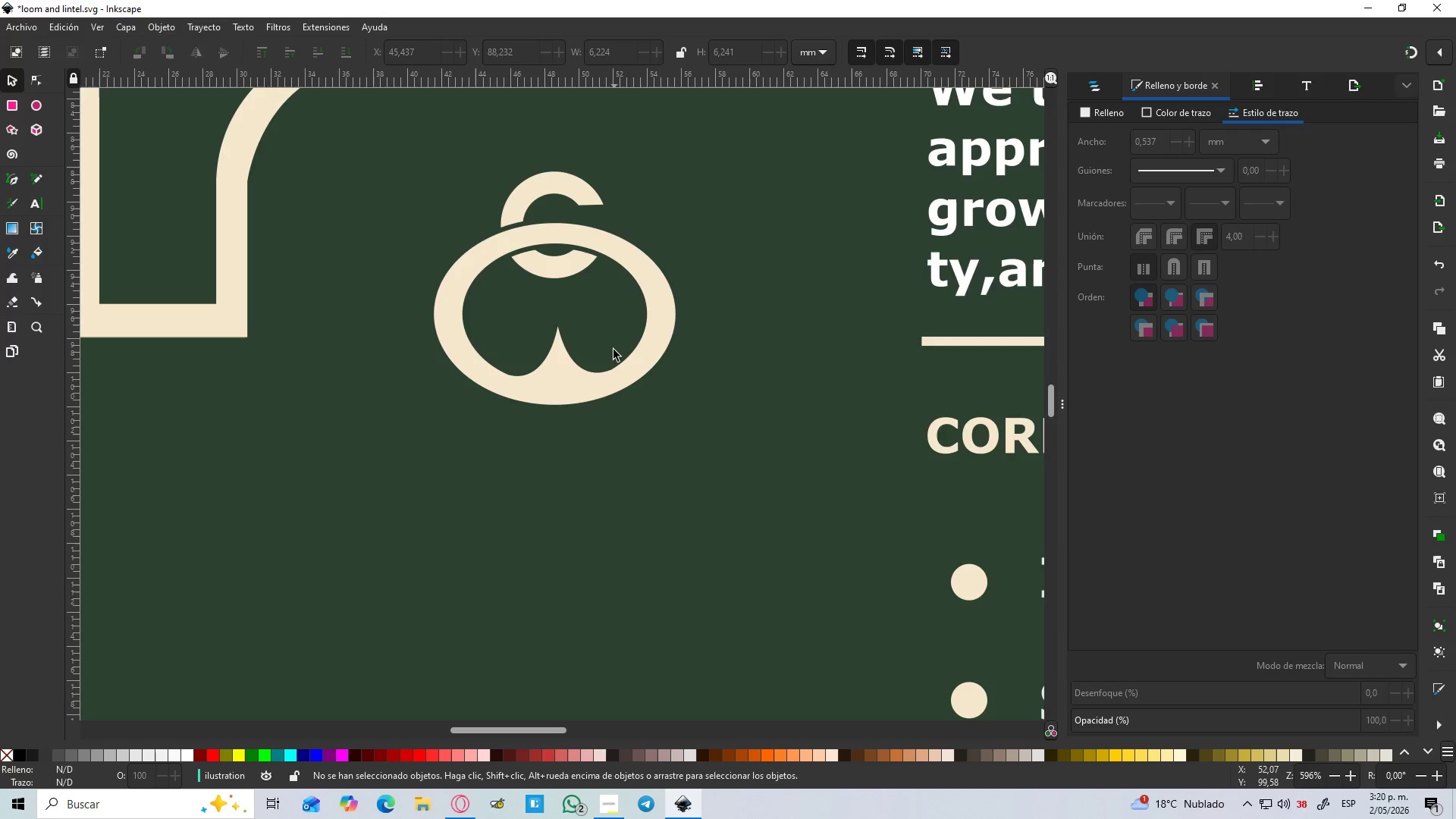 
hold_key(key=ControlLeft, duration=0.34)
 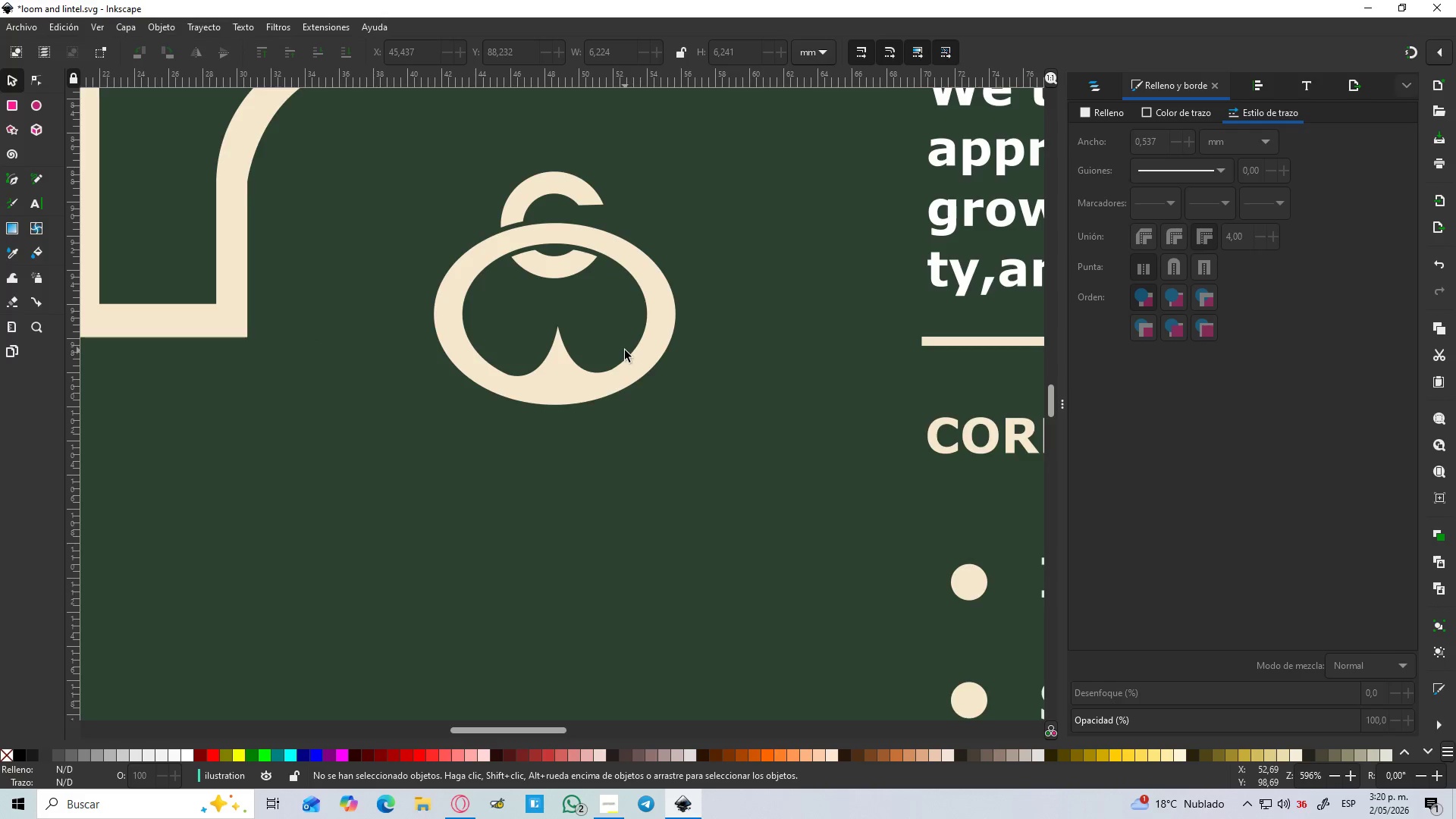 
scroll: coordinate [625, 350], scroll_direction: down, amount: 1.0
 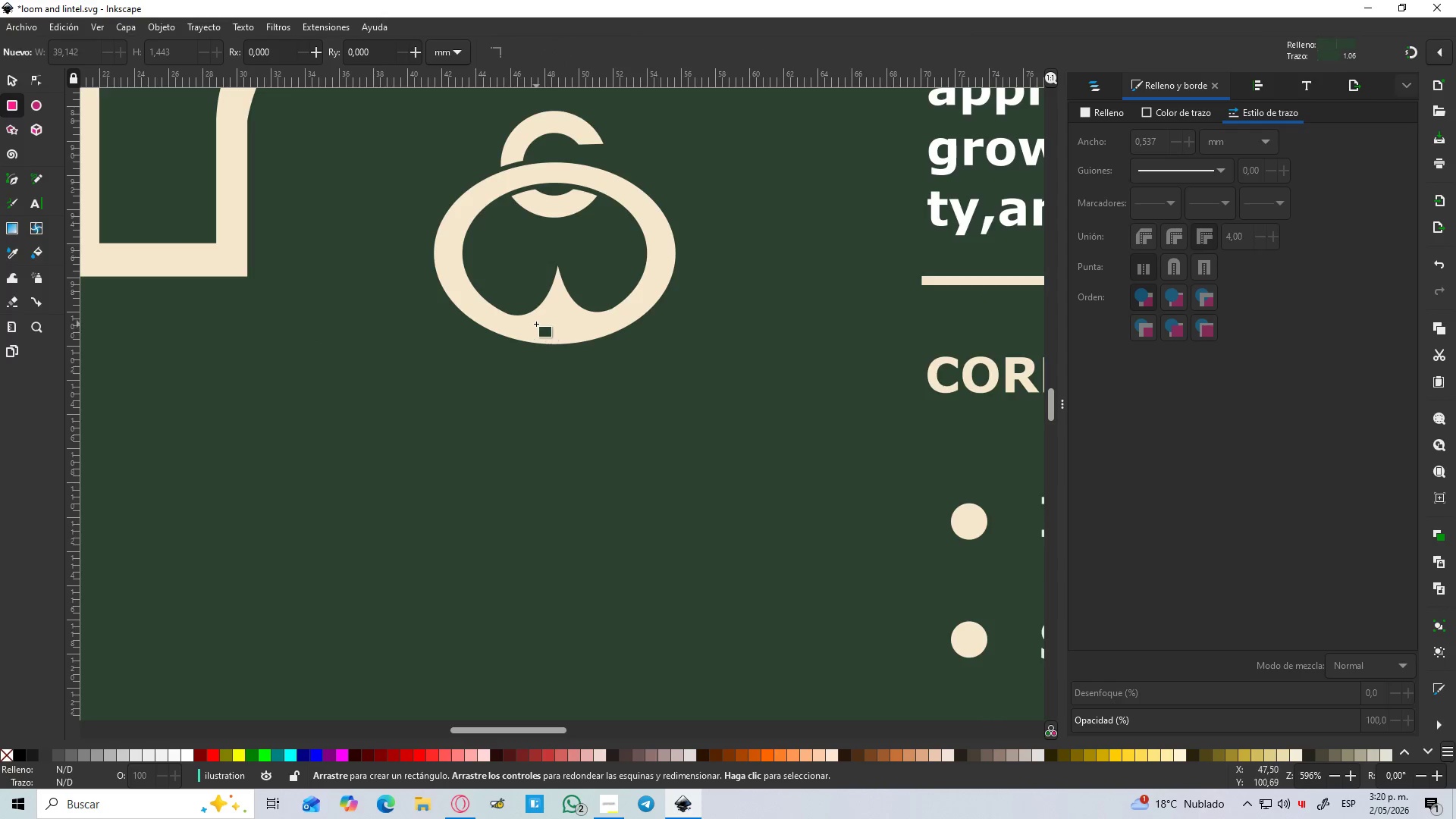 
left_click_drag(start_coordinate=[538, 331], to_coordinate=[582, 636])
 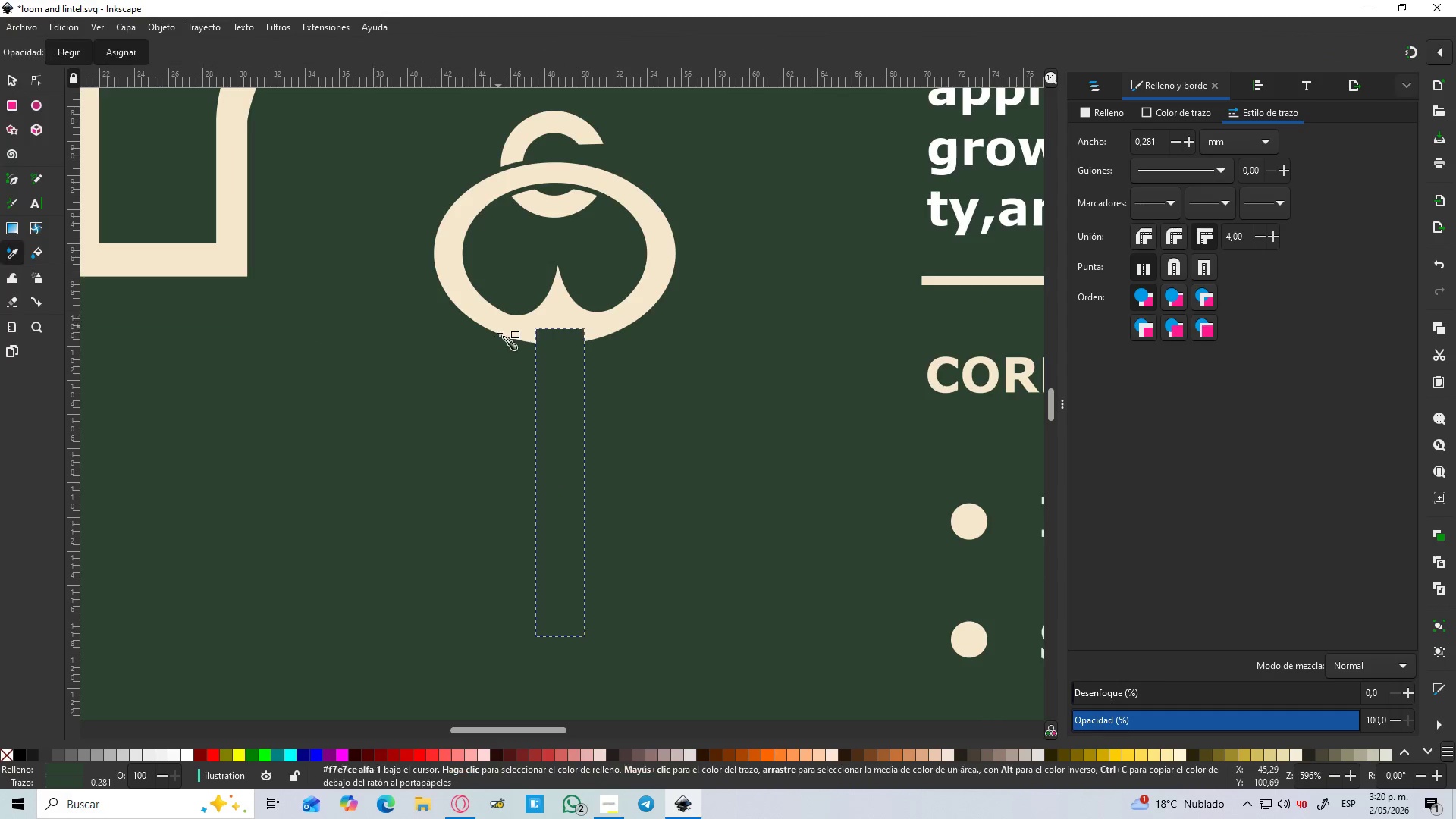 
hold_key(key=ControlLeft, duration=0.73)
 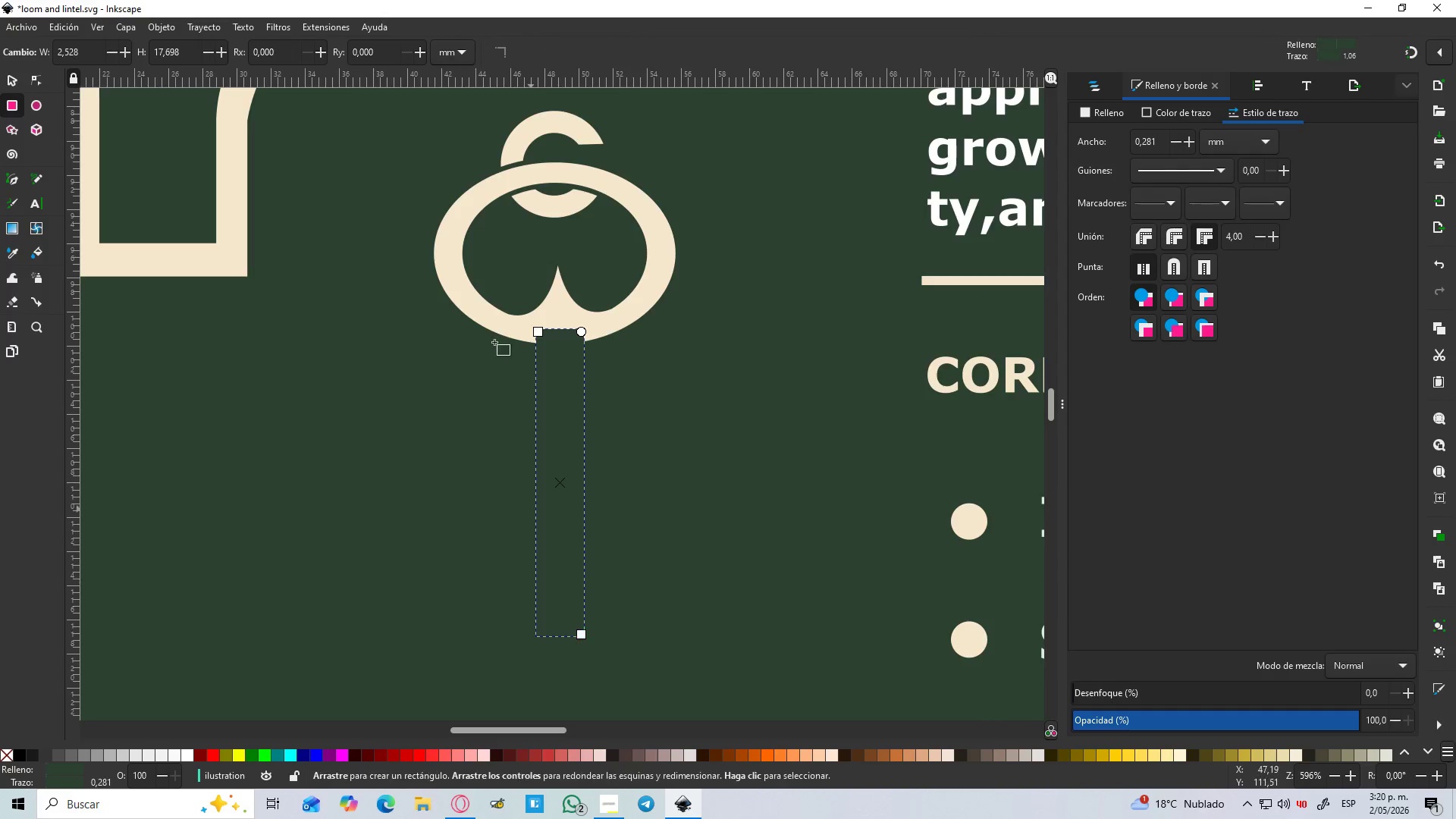 
key(D)
 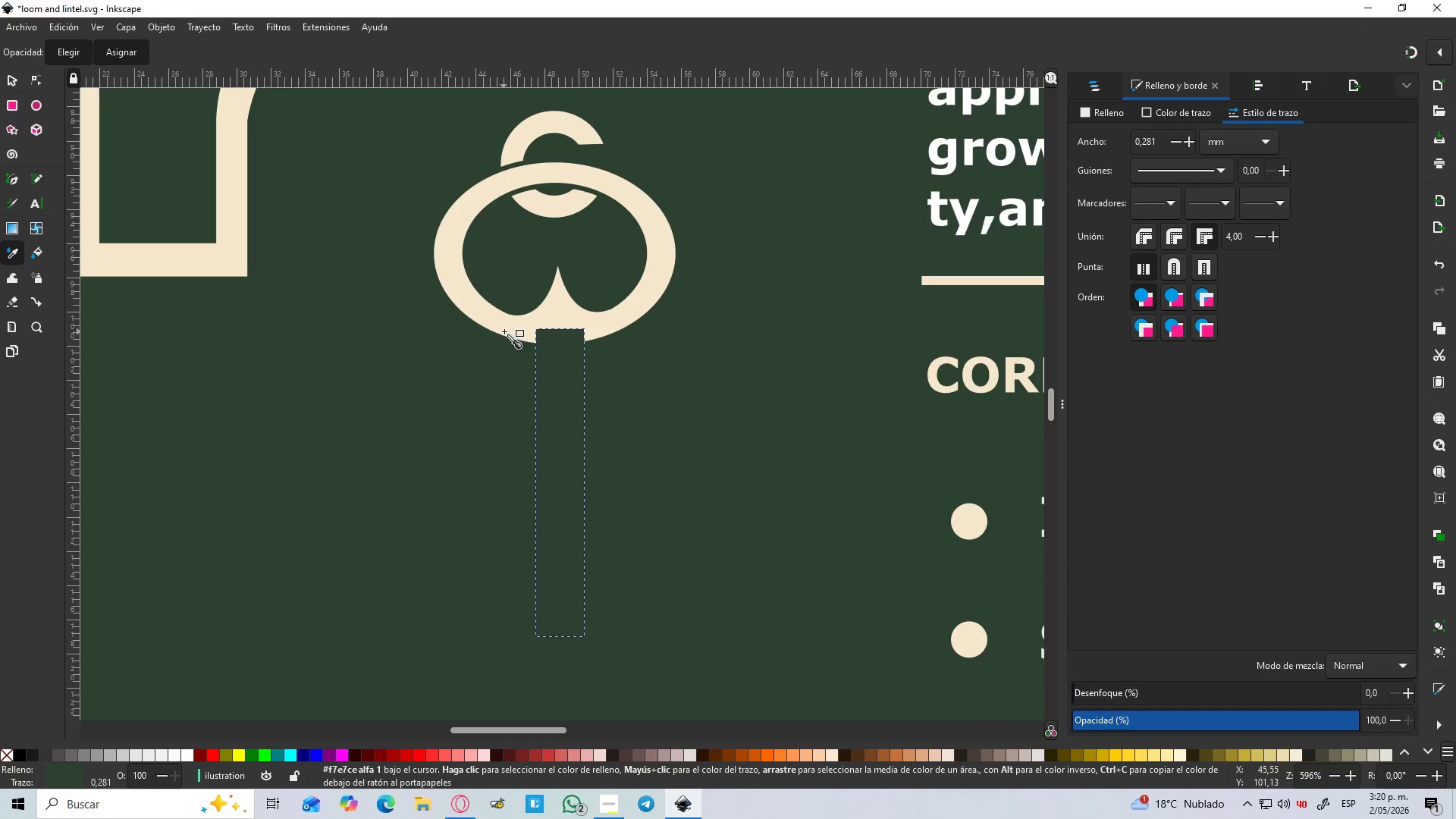 
left_click([507, 328])
 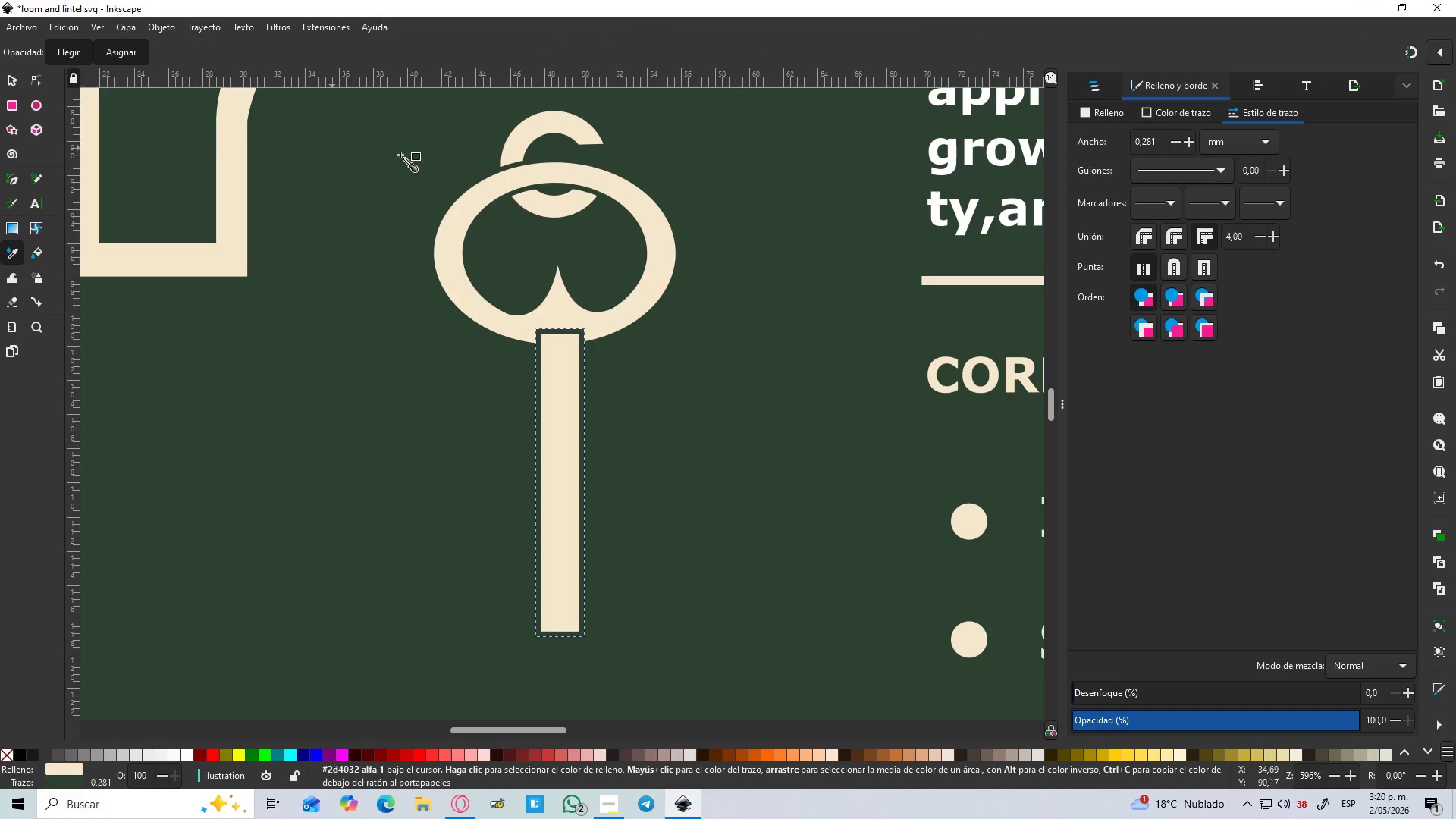 
left_click([515, 146])
 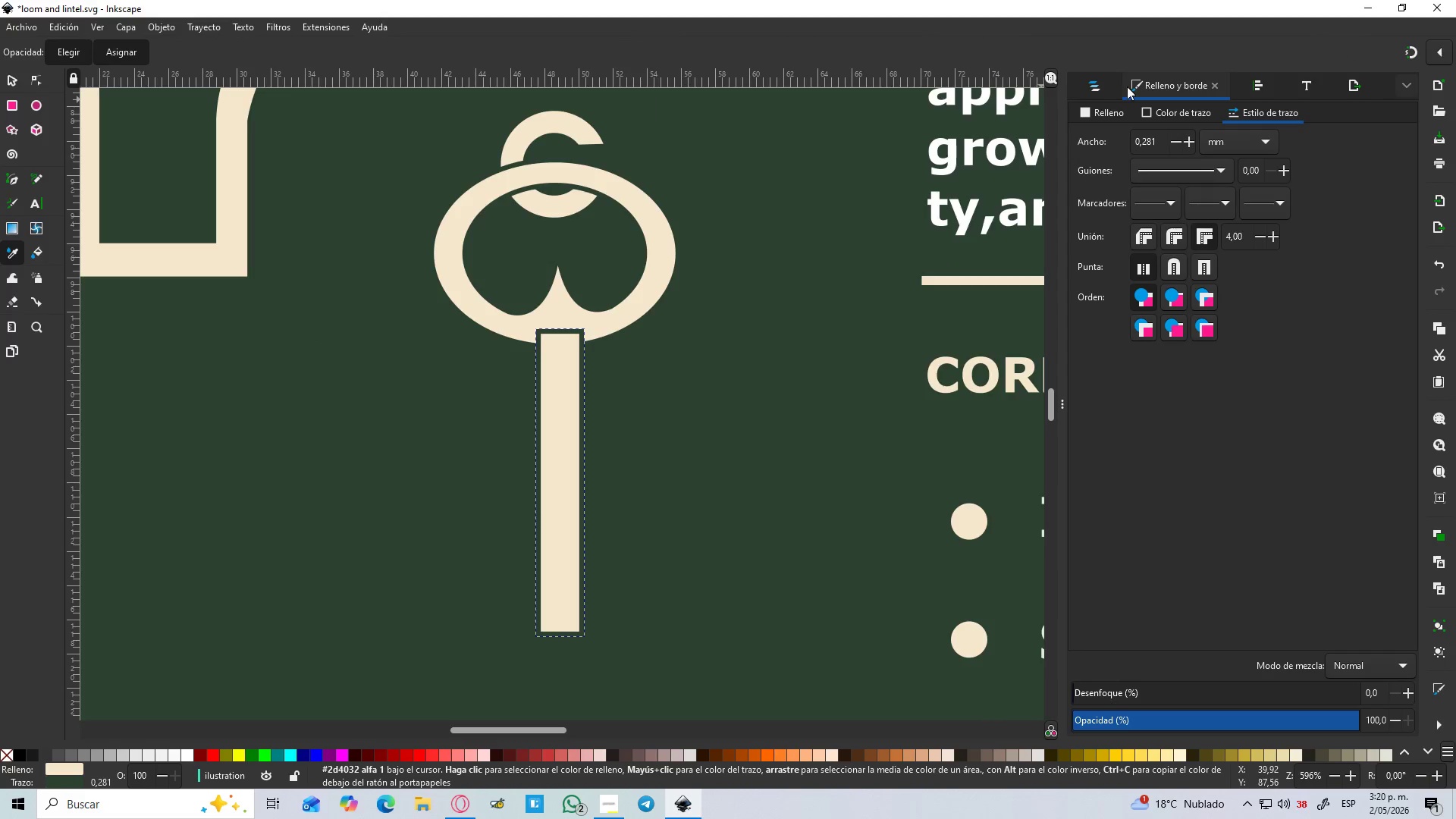 
left_click([1161, 113])
 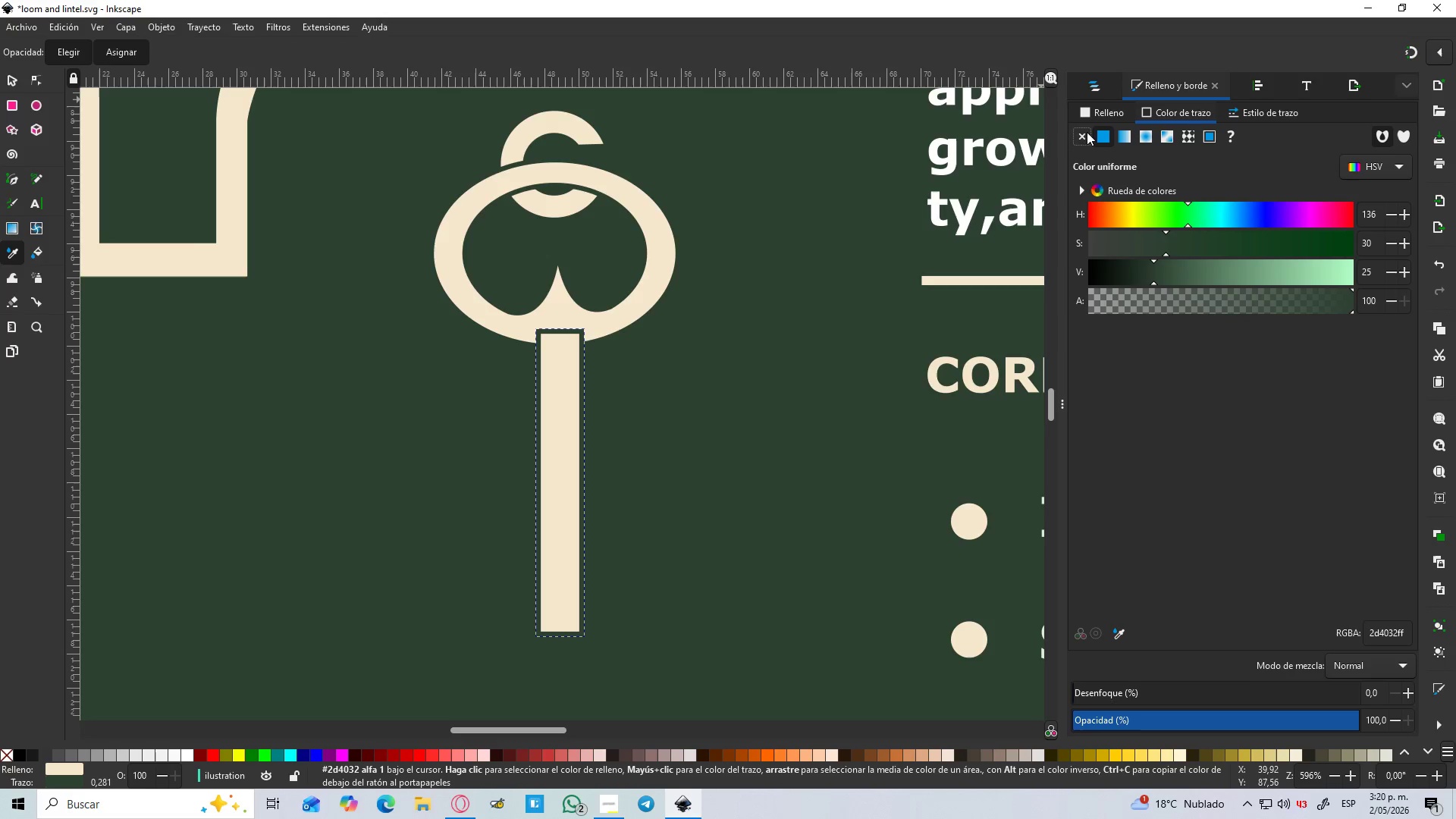 
left_click([1080, 132])
 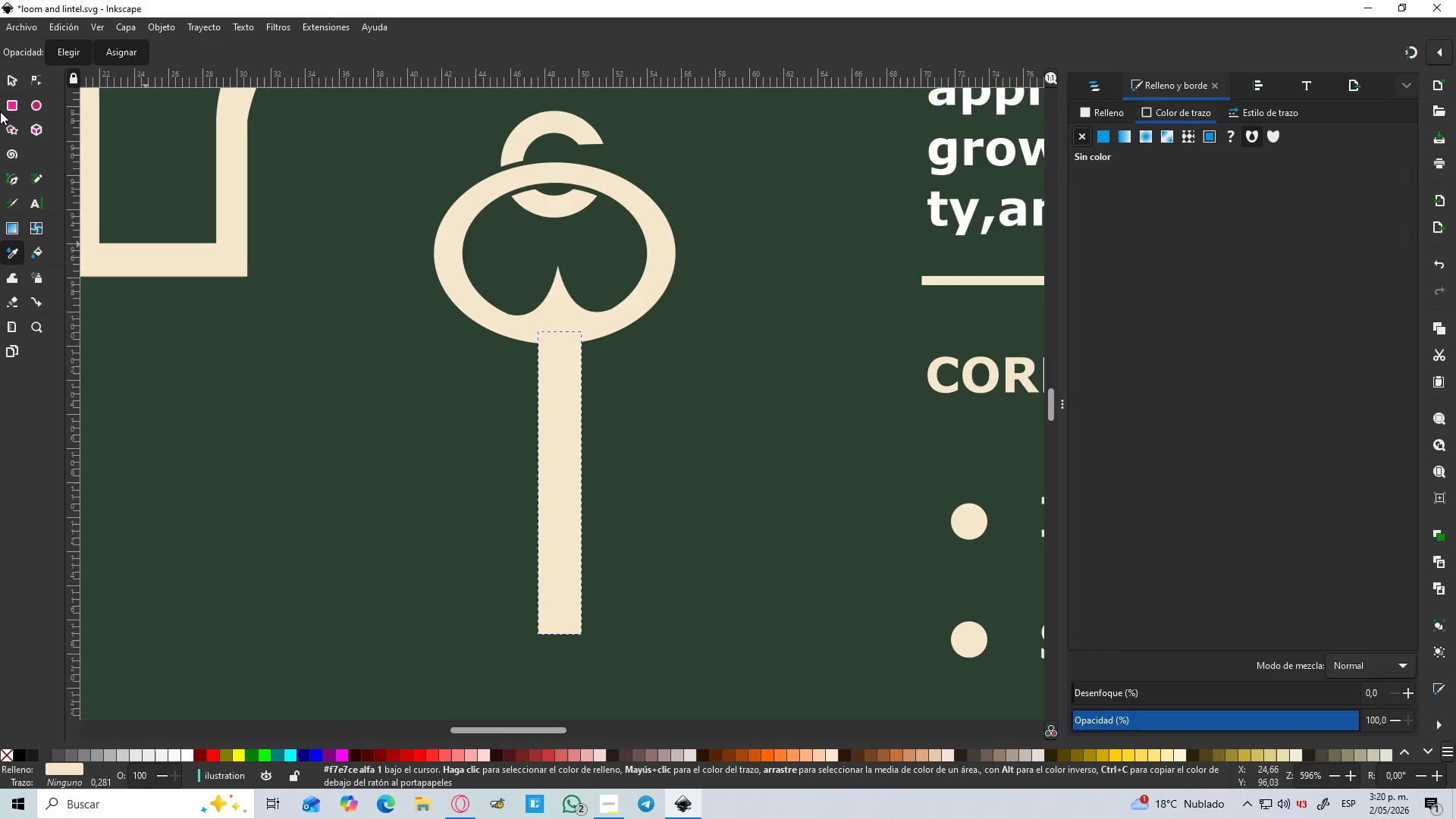 
left_click([14, 80])
 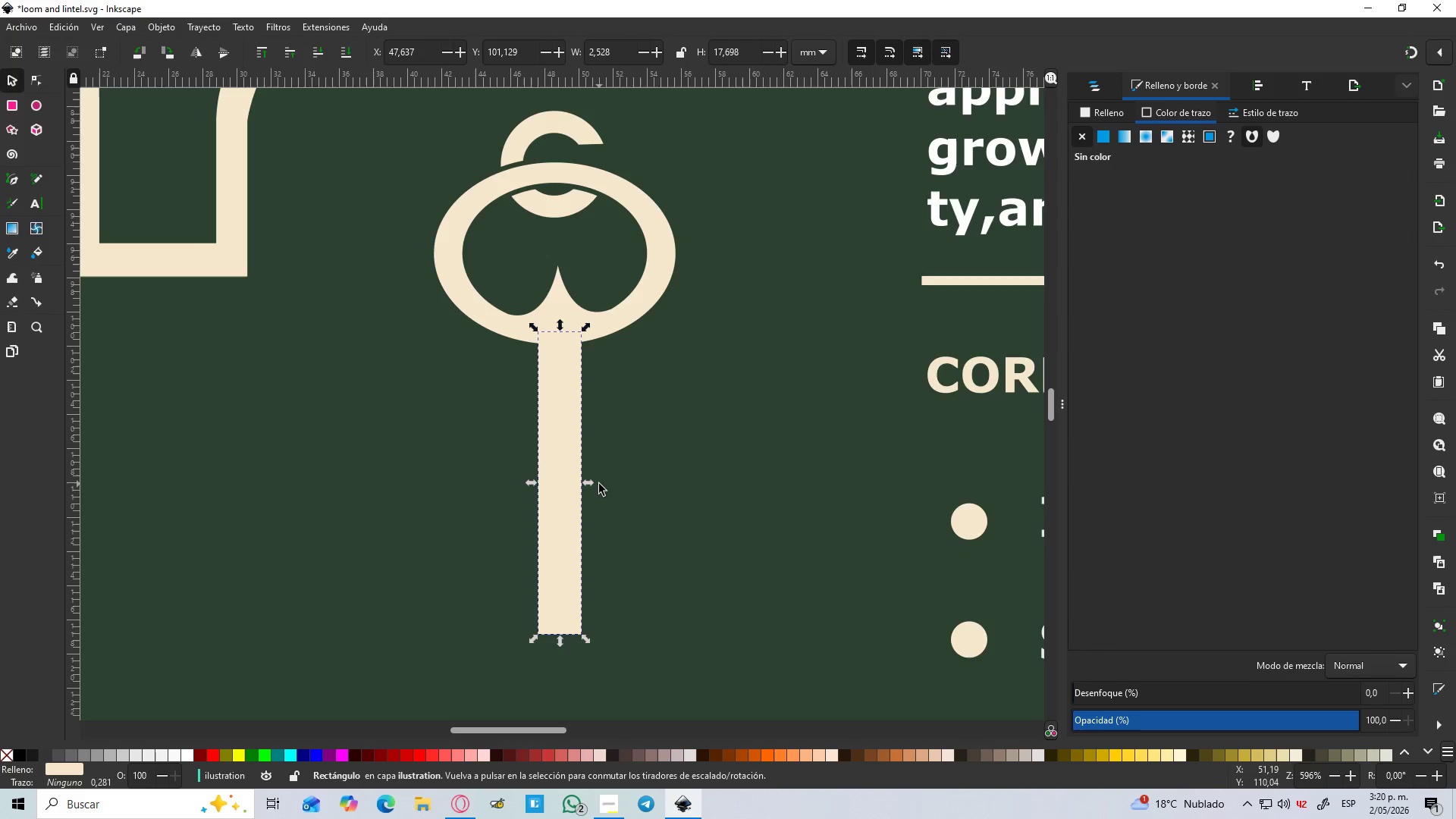 
left_click_drag(start_coordinate=[591, 484], to_coordinate=[583, 487])
 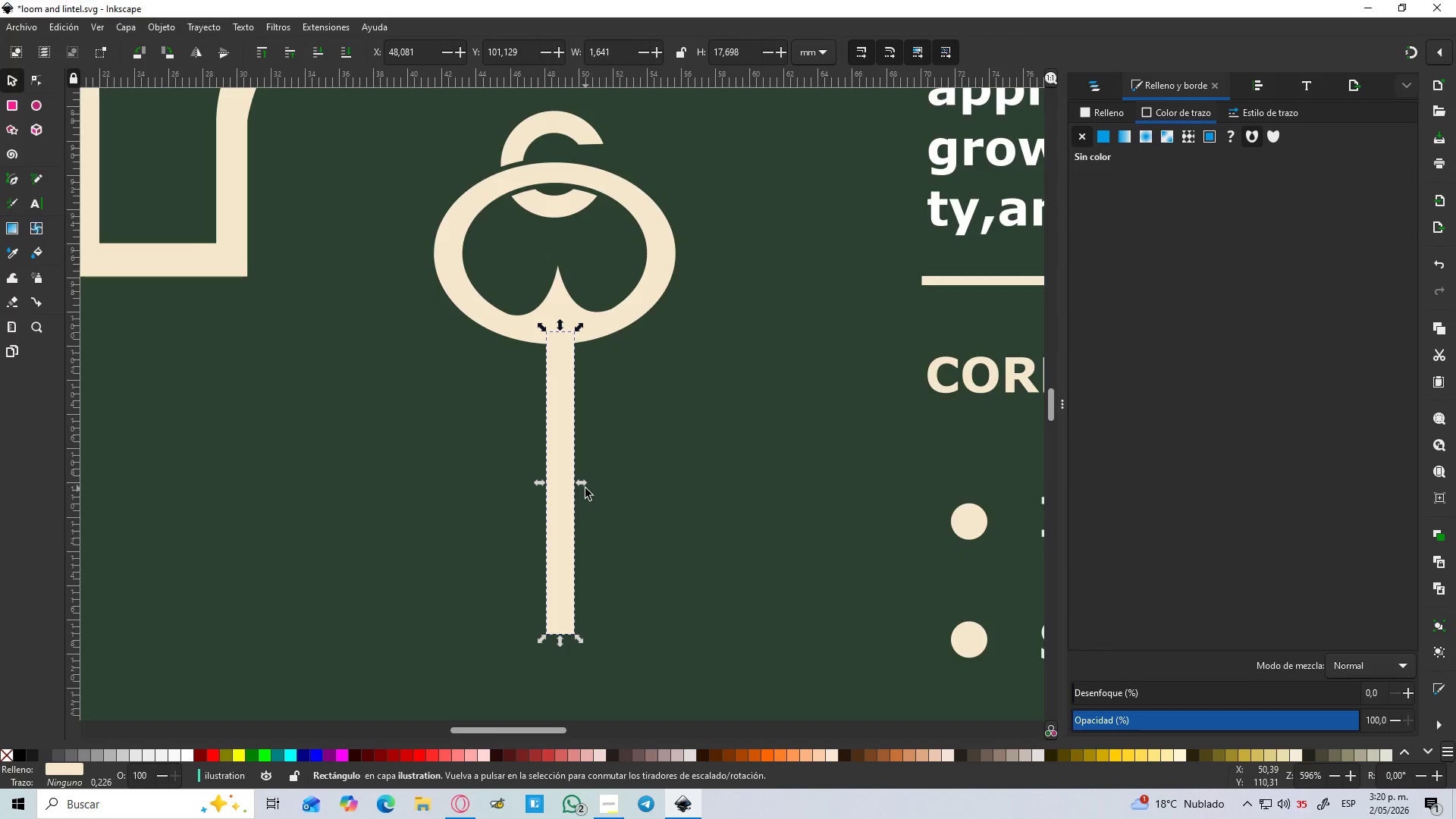 
hold_key(key=ShiftLeft, duration=1.5)
 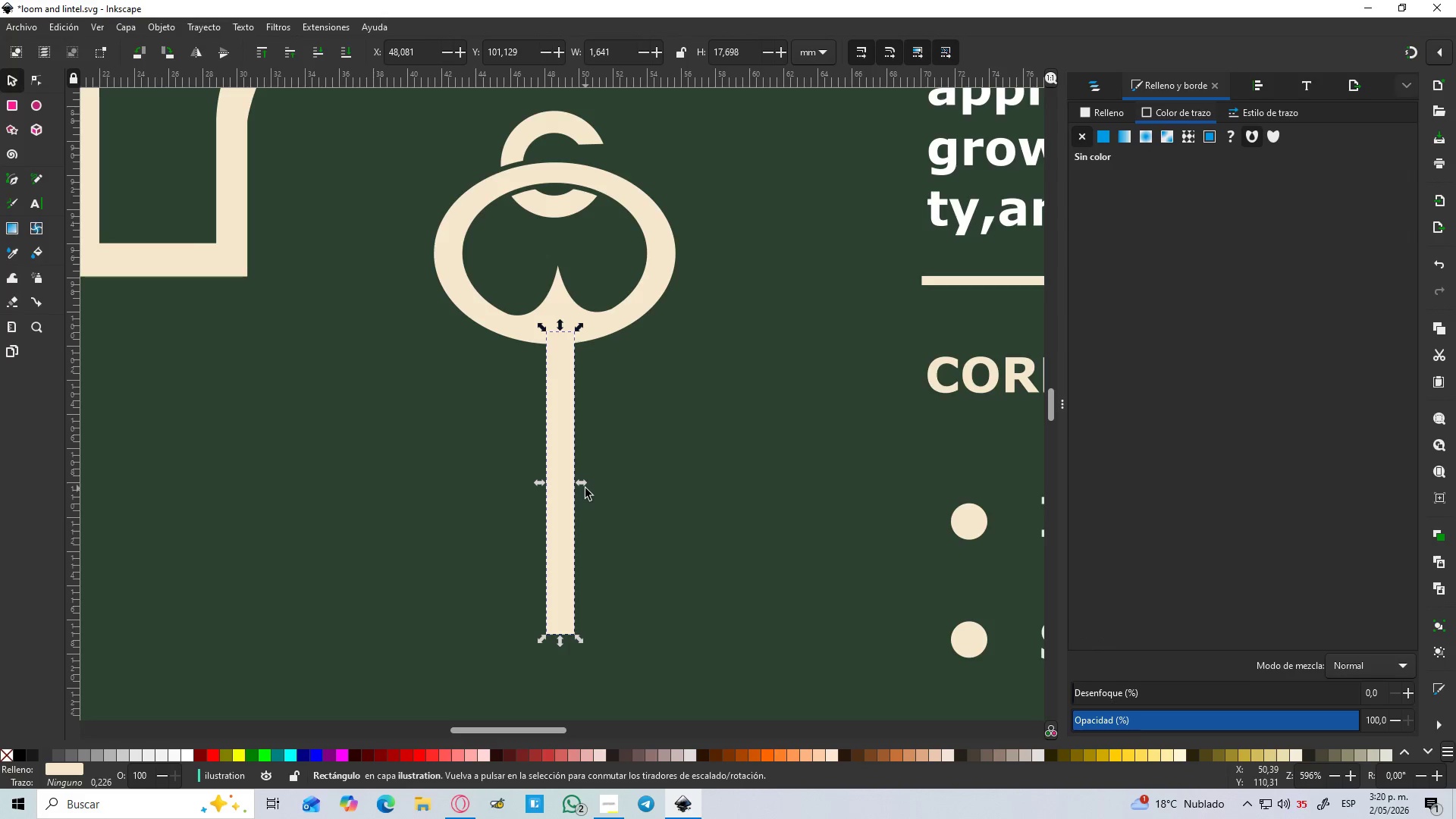 
hold_key(key=ShiftLeft, duration=0.31)
 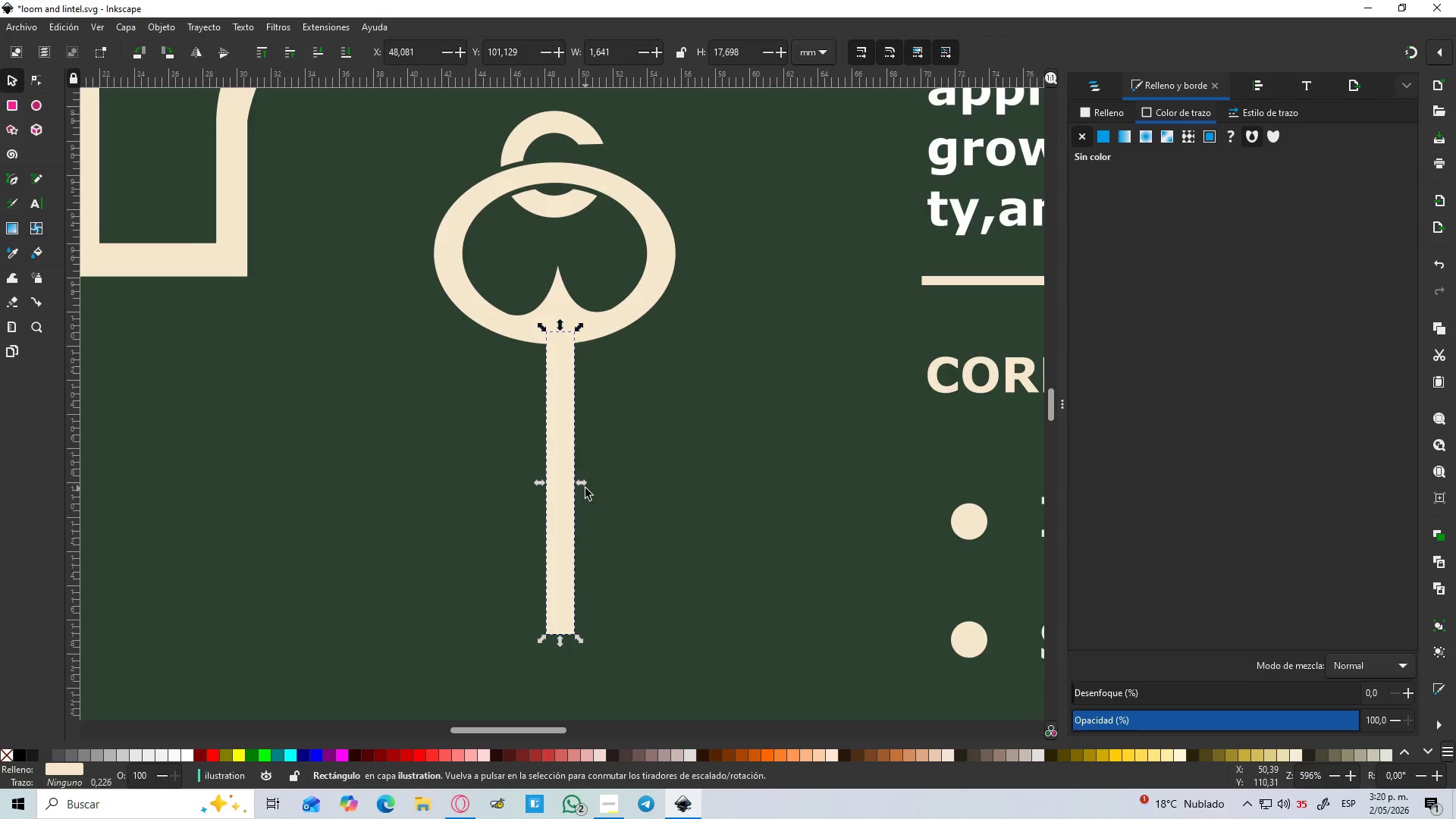 
scroll: coordinate [585, 488], scroll_direction: down, amount: 2.0
 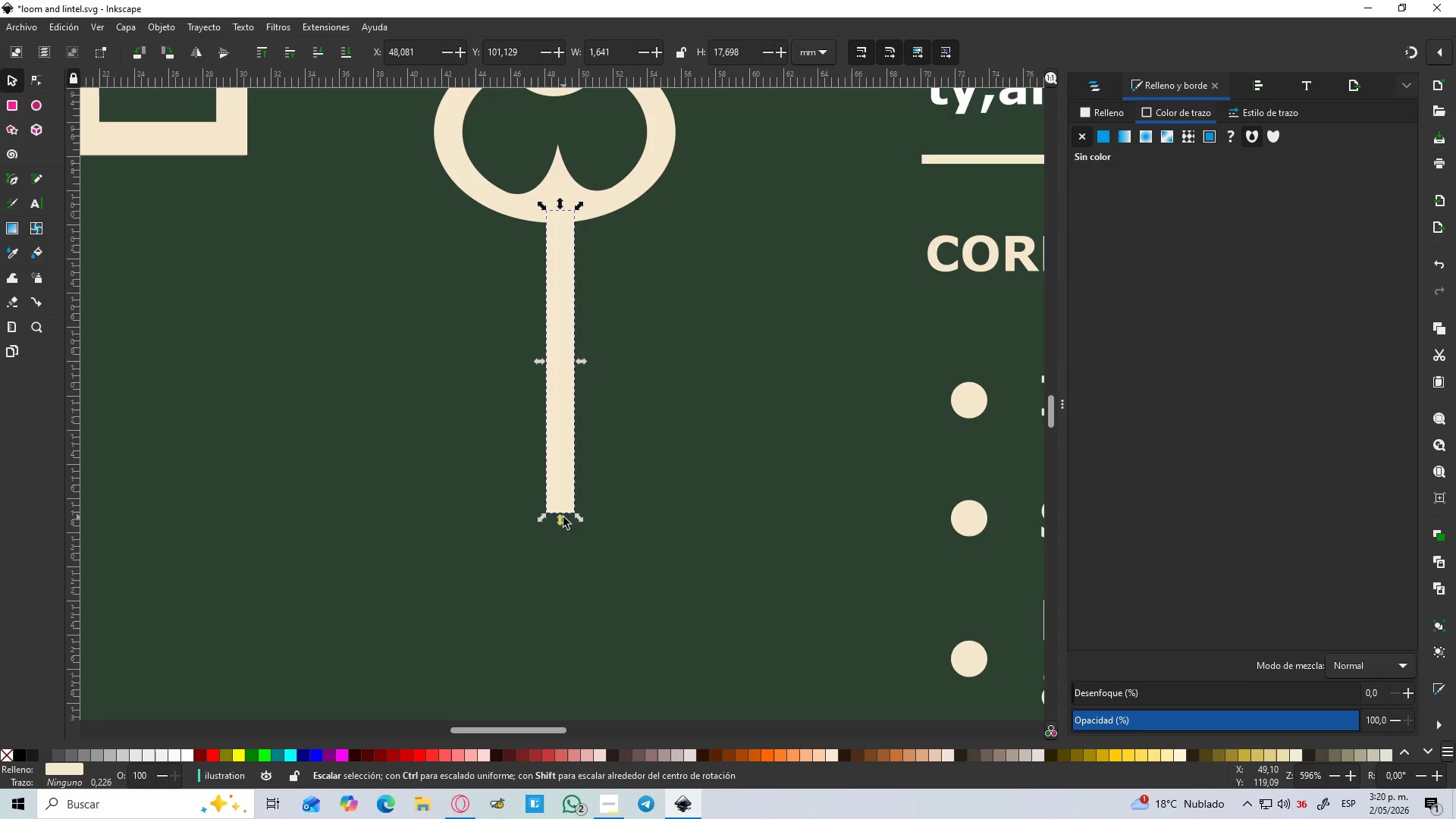 
hold_key(key=ControlLeft, duration=1.53)
scroll: coordinate [586, 560], scroll_direction: down, amount: 5.0
 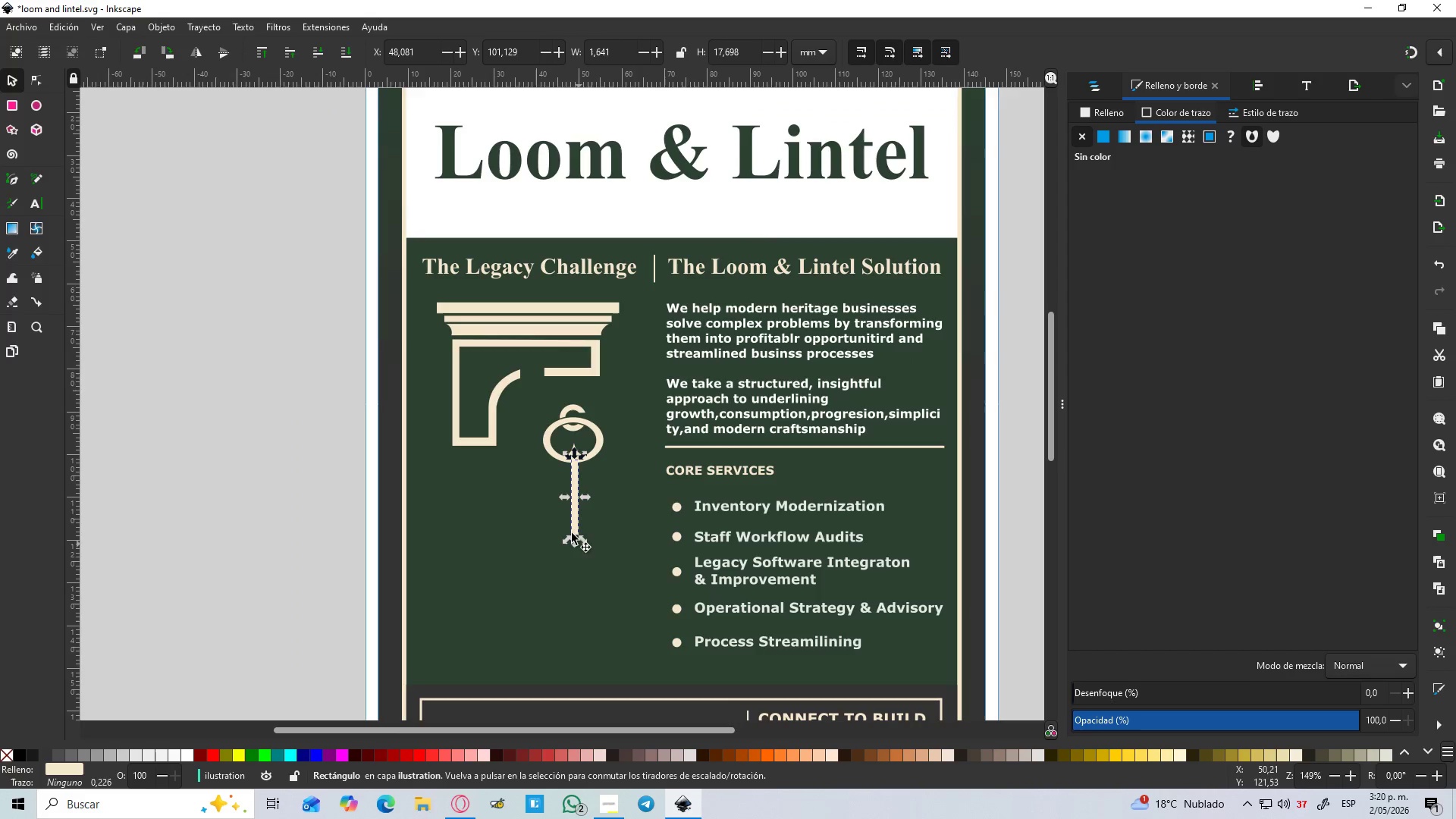 
hold_key(key=ControlLeft, duration=1.0)
scroll: coordinate [581, 410], scroll_direction: up, amount: 5.0
 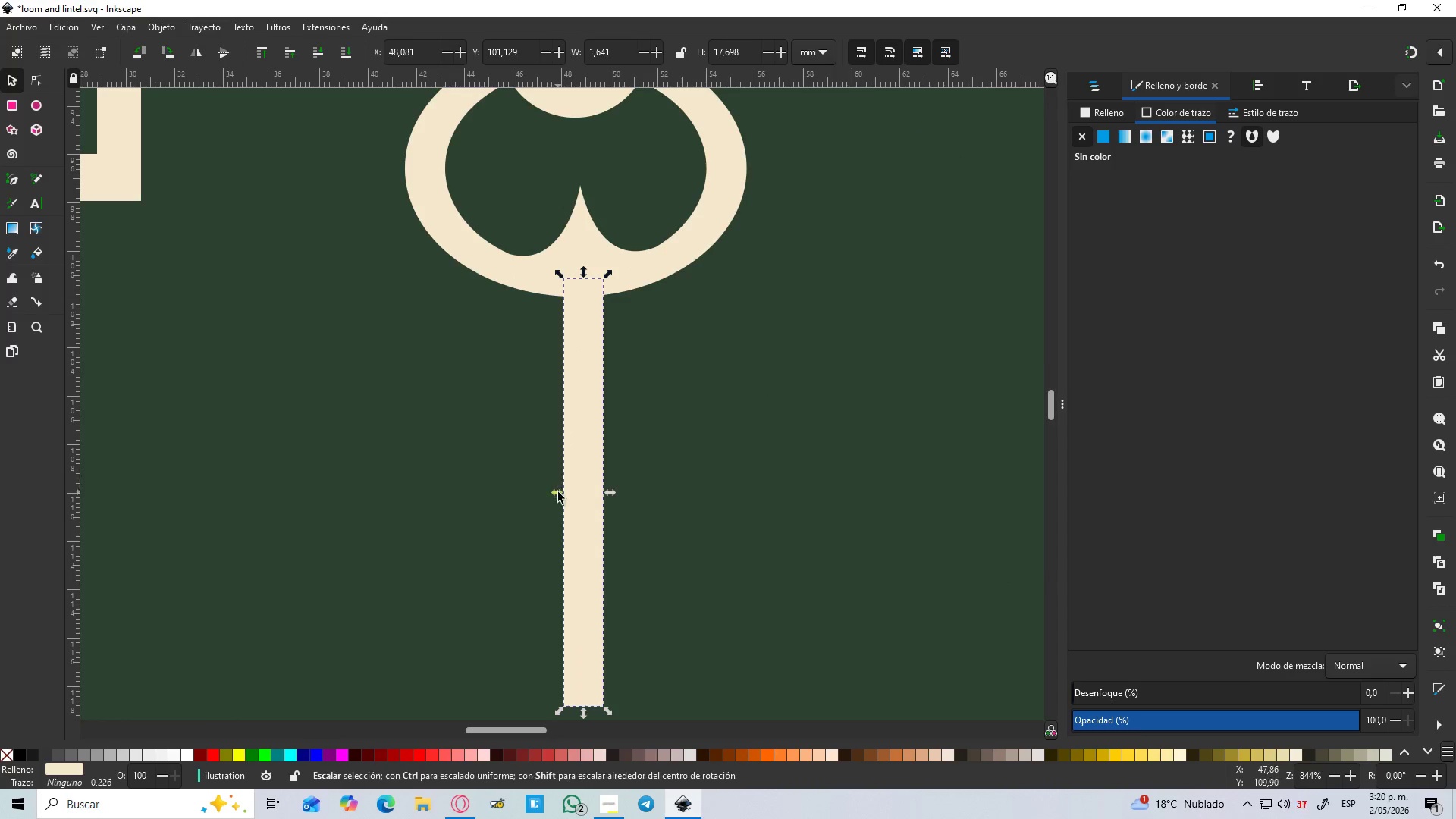 
left_click_drag(start_coordinate=[558, 497], to_coordinate=[552, 496])
 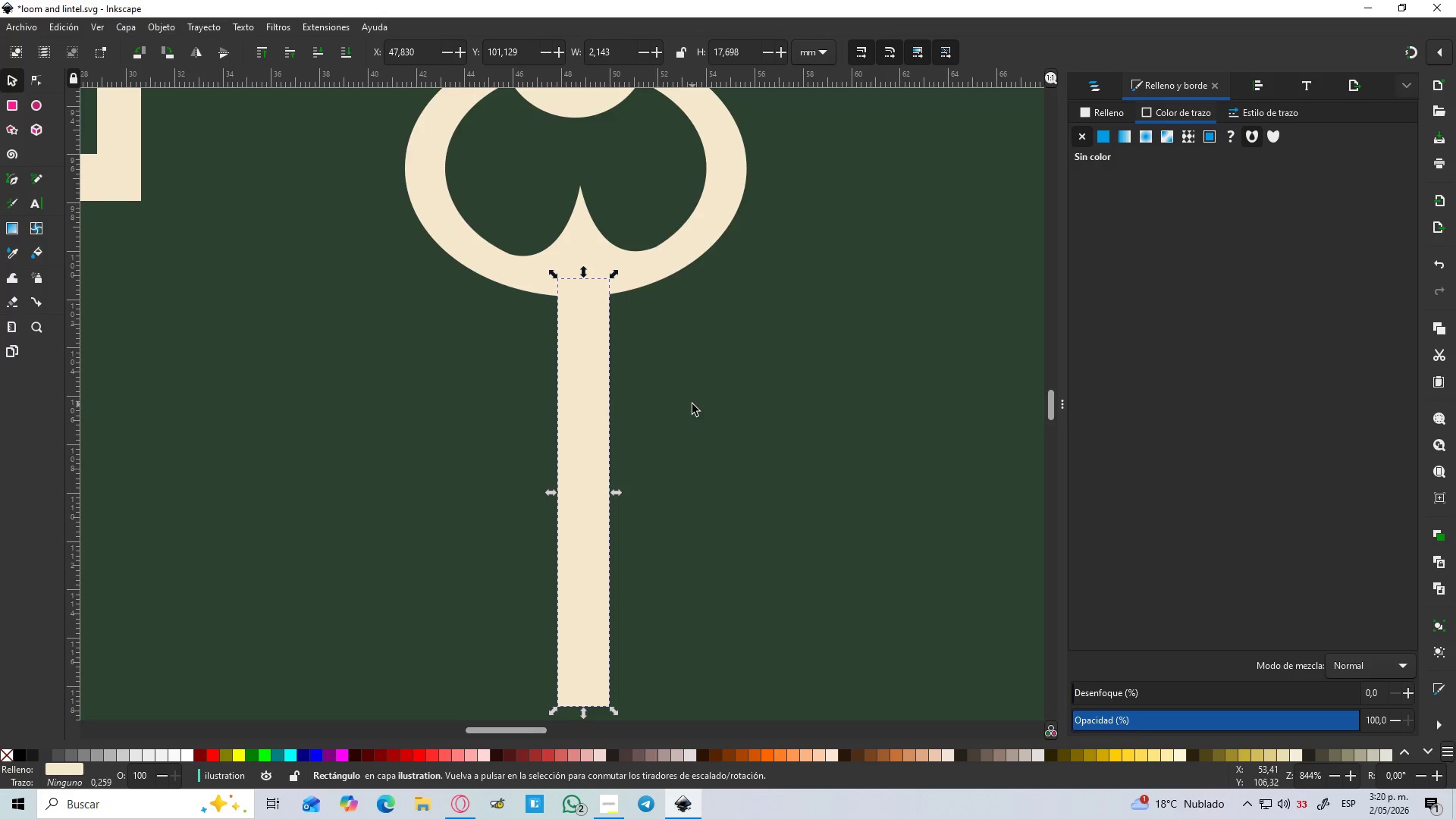 
hold_key(key=ControlLeft, duration=1.08)
 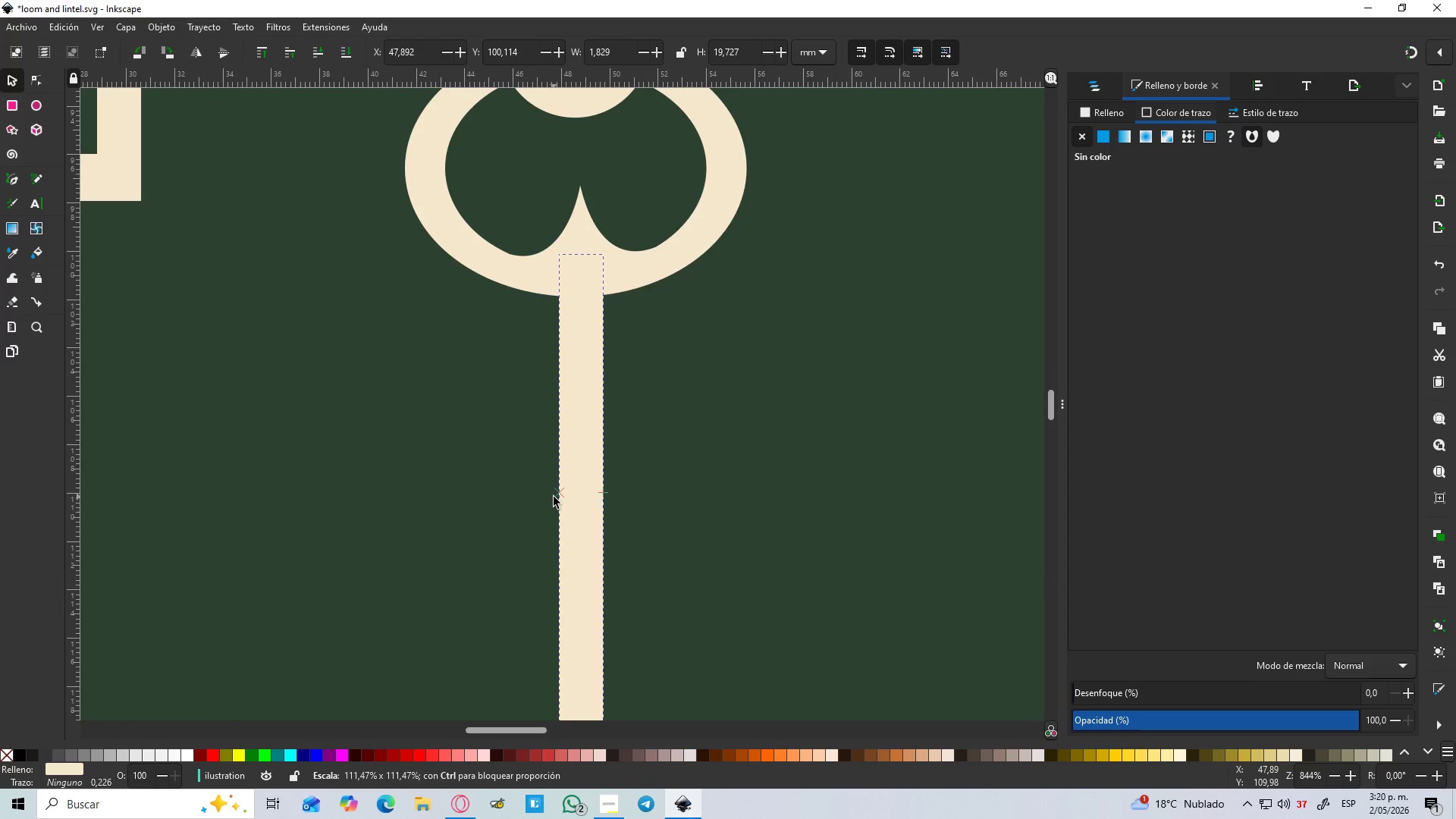 
hold_key(key=ShiftLeft, duration=1.5)
 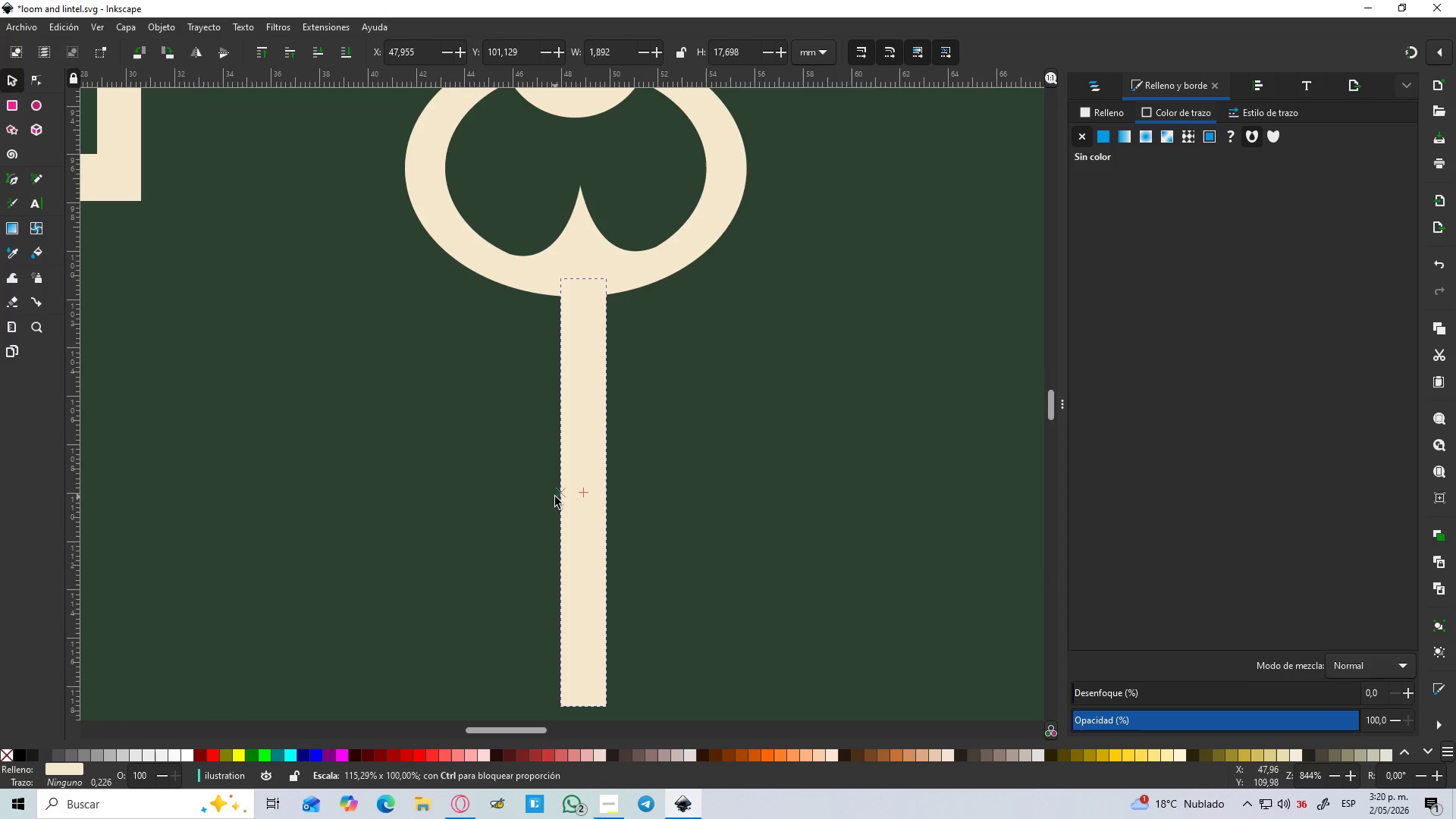 
hold_key(key=ShiftLeft, duration=1.5)
 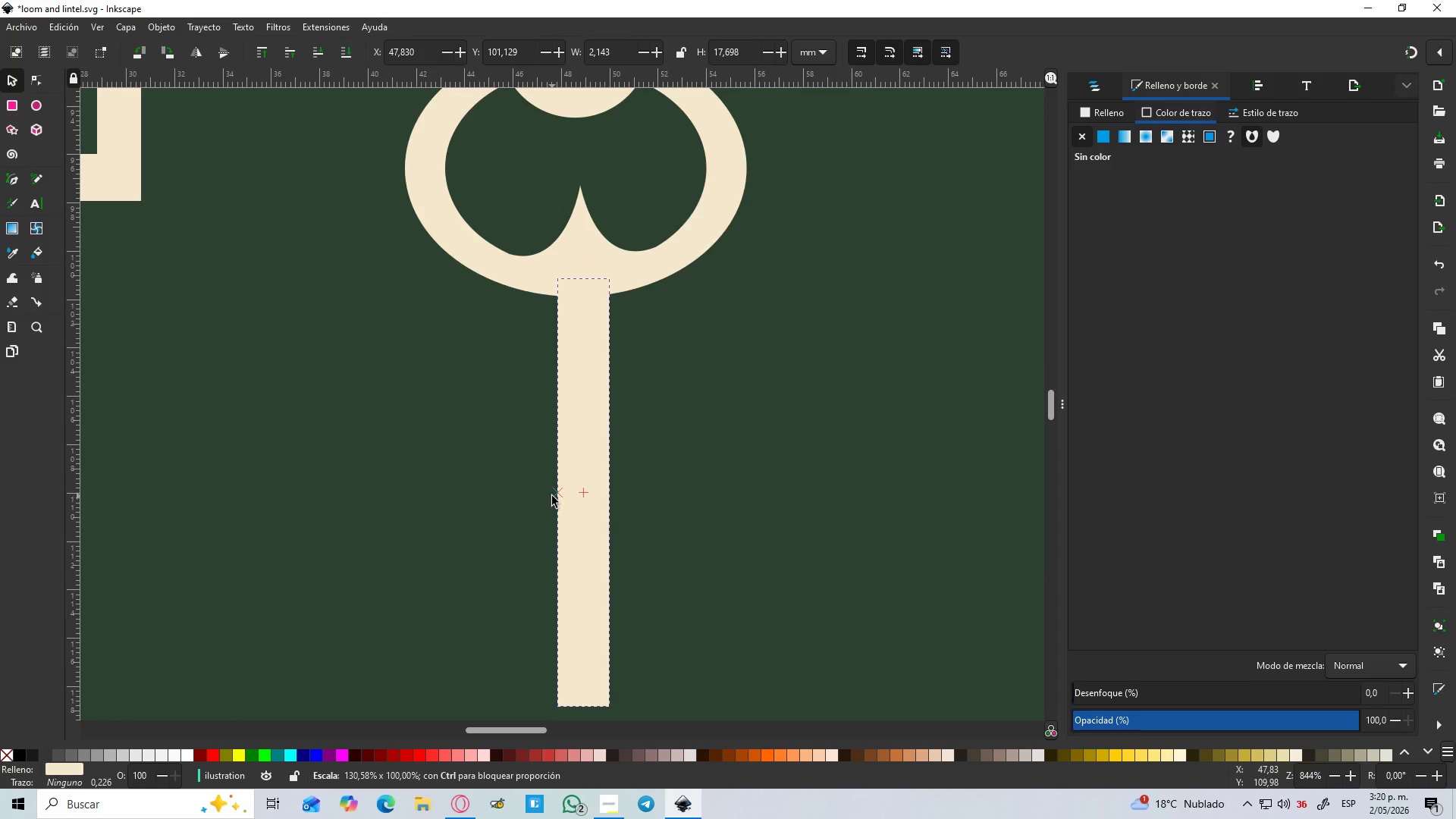 
hold_key(key=ShiftLeft, duration=1.52)
 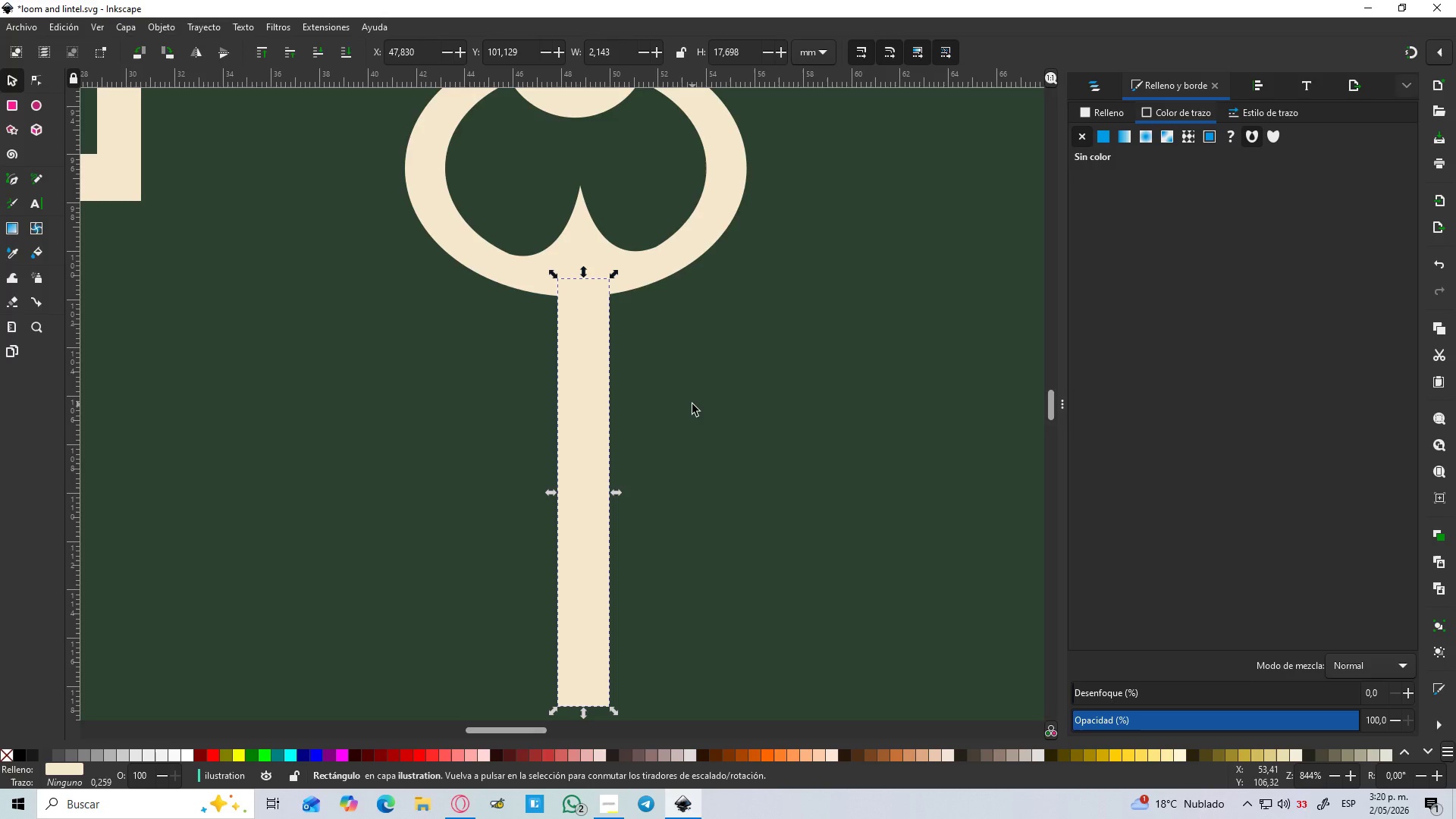 
hold_key(key=ShiftLeft, duration=8.61)
hold_key(key=ControlLeft, duration=1.5)
scroll: coordinate [692, 403], scroll_direction: down, amount: 2.0
 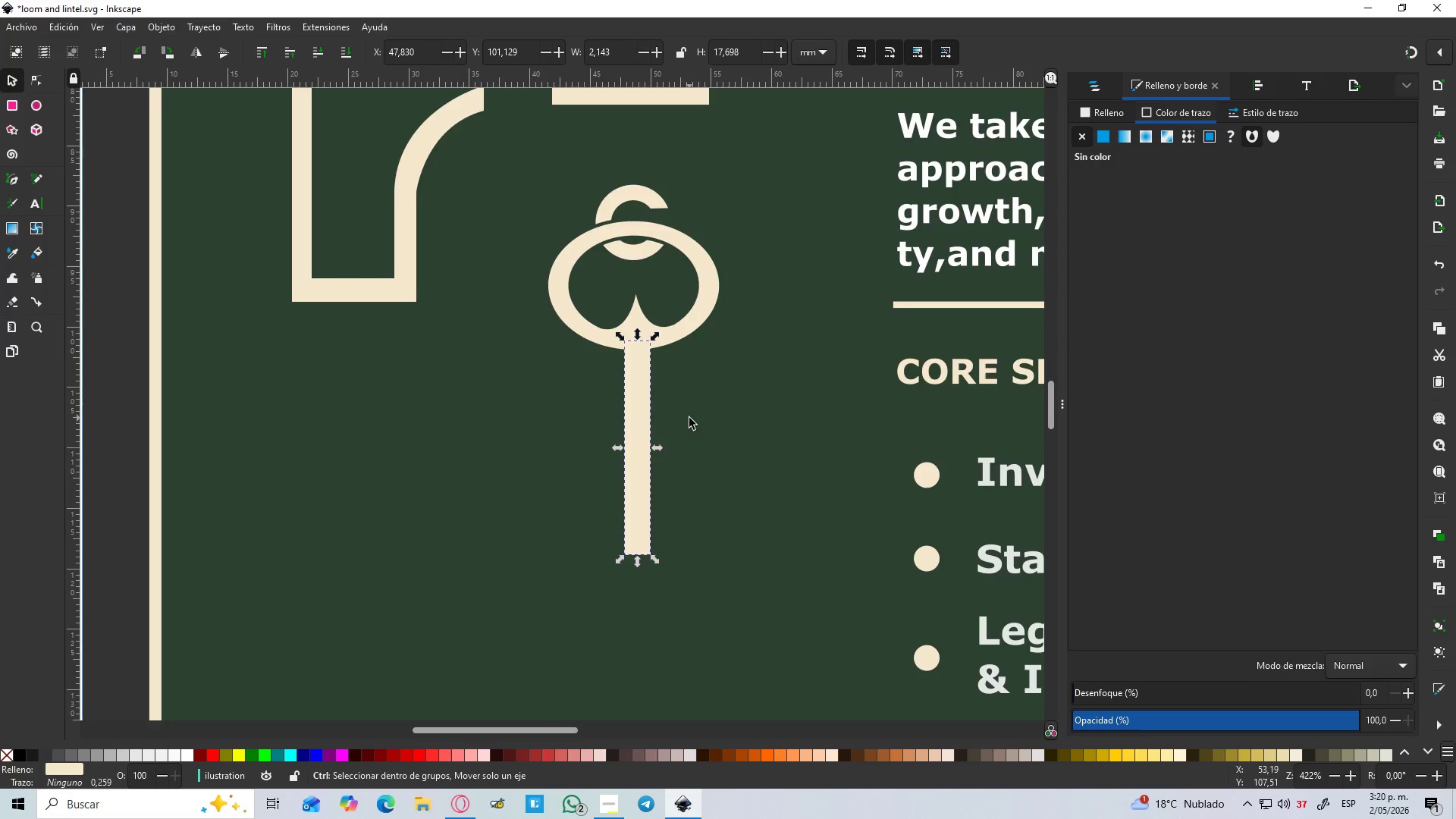 
hold_key(key=ControlLeft, duration=0.83)
 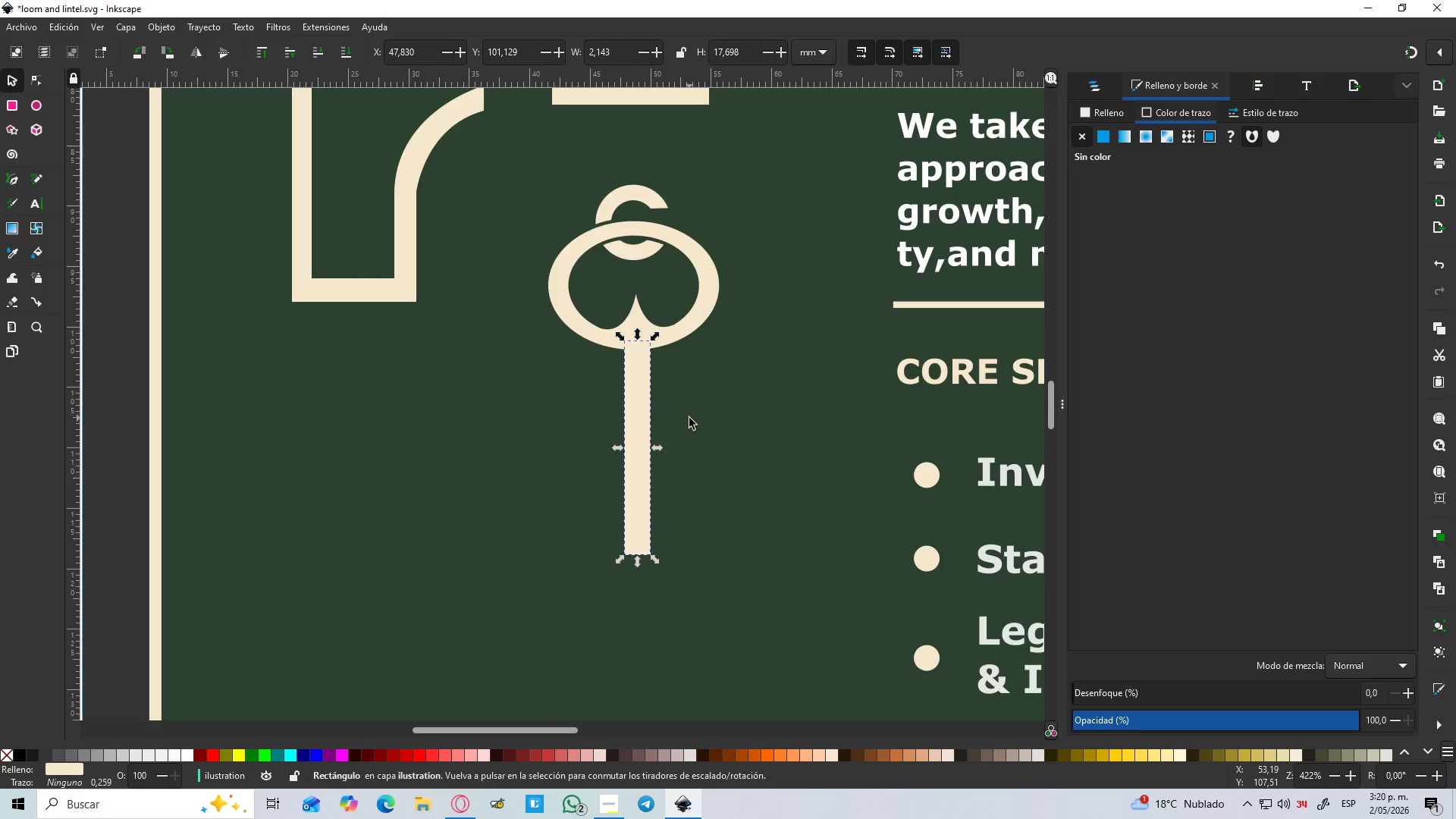 
hold_key(key=ControlLeft, duration=11.62)
hold_key(key=ShiftLeft, duration=0.7)
left_click([674, 329])
 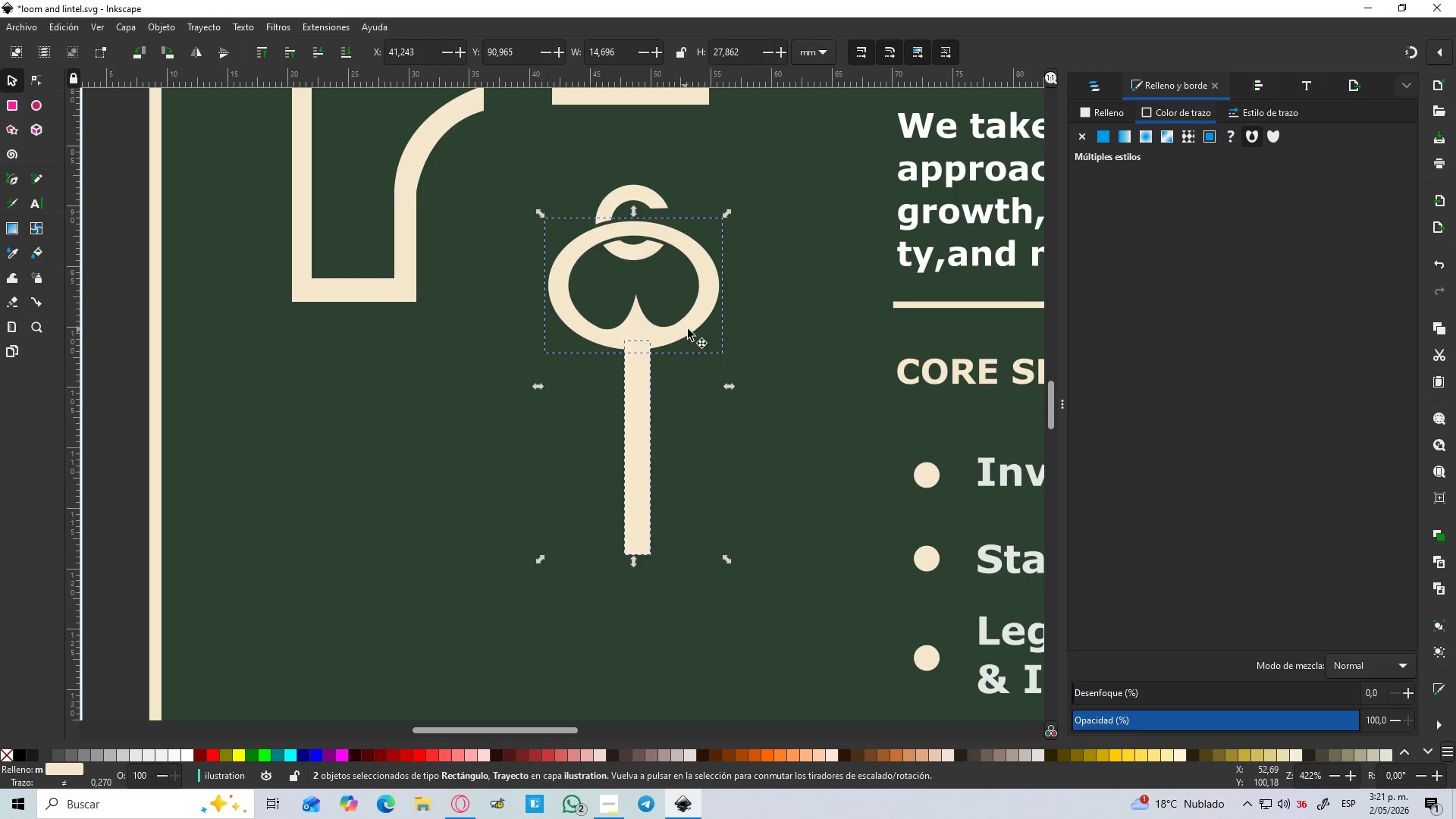 
hold_key(key=ShiftLeft, duration=14.3)
left_click([1255, 90])
 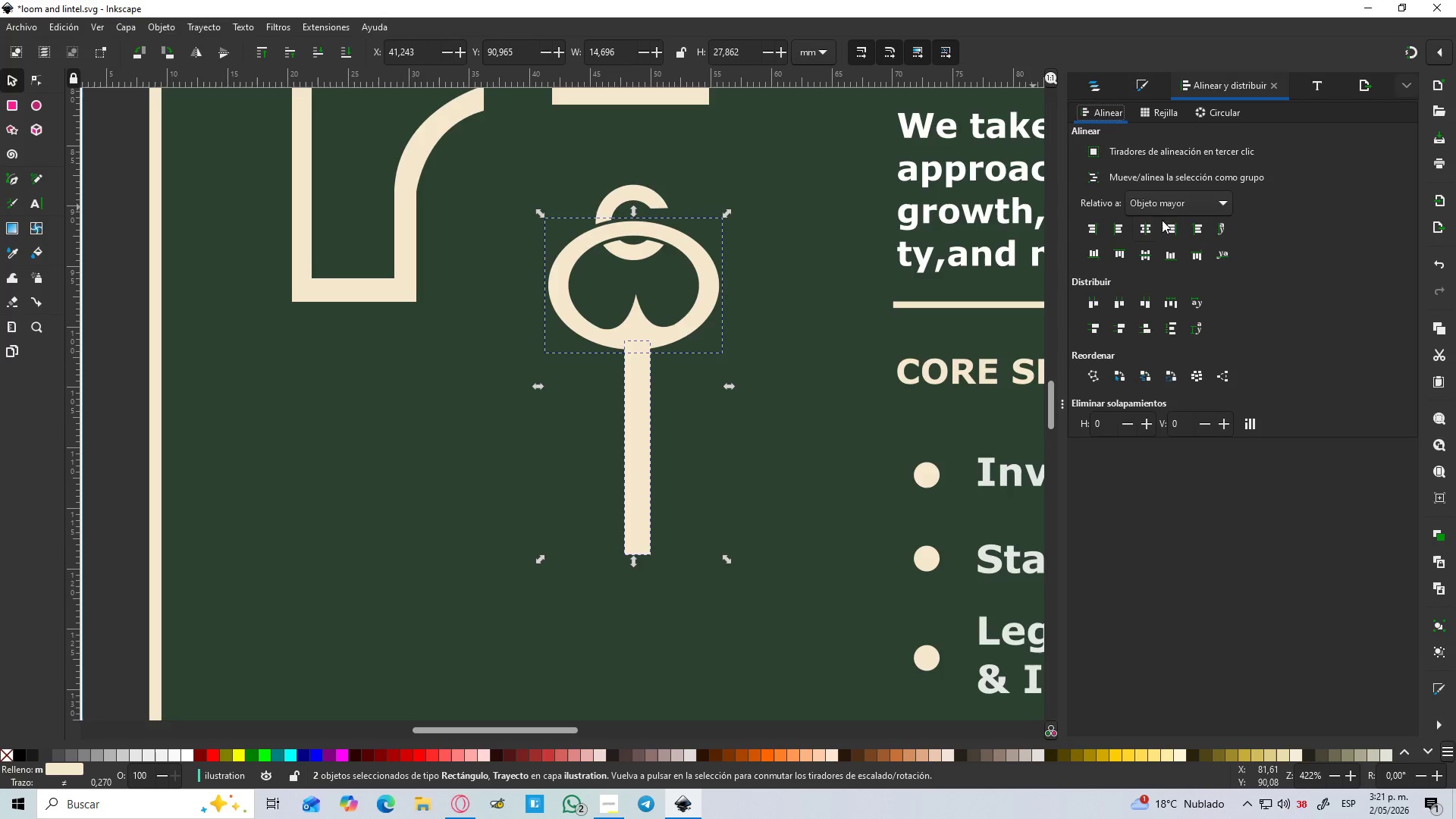 
left_click([1166, 206])
 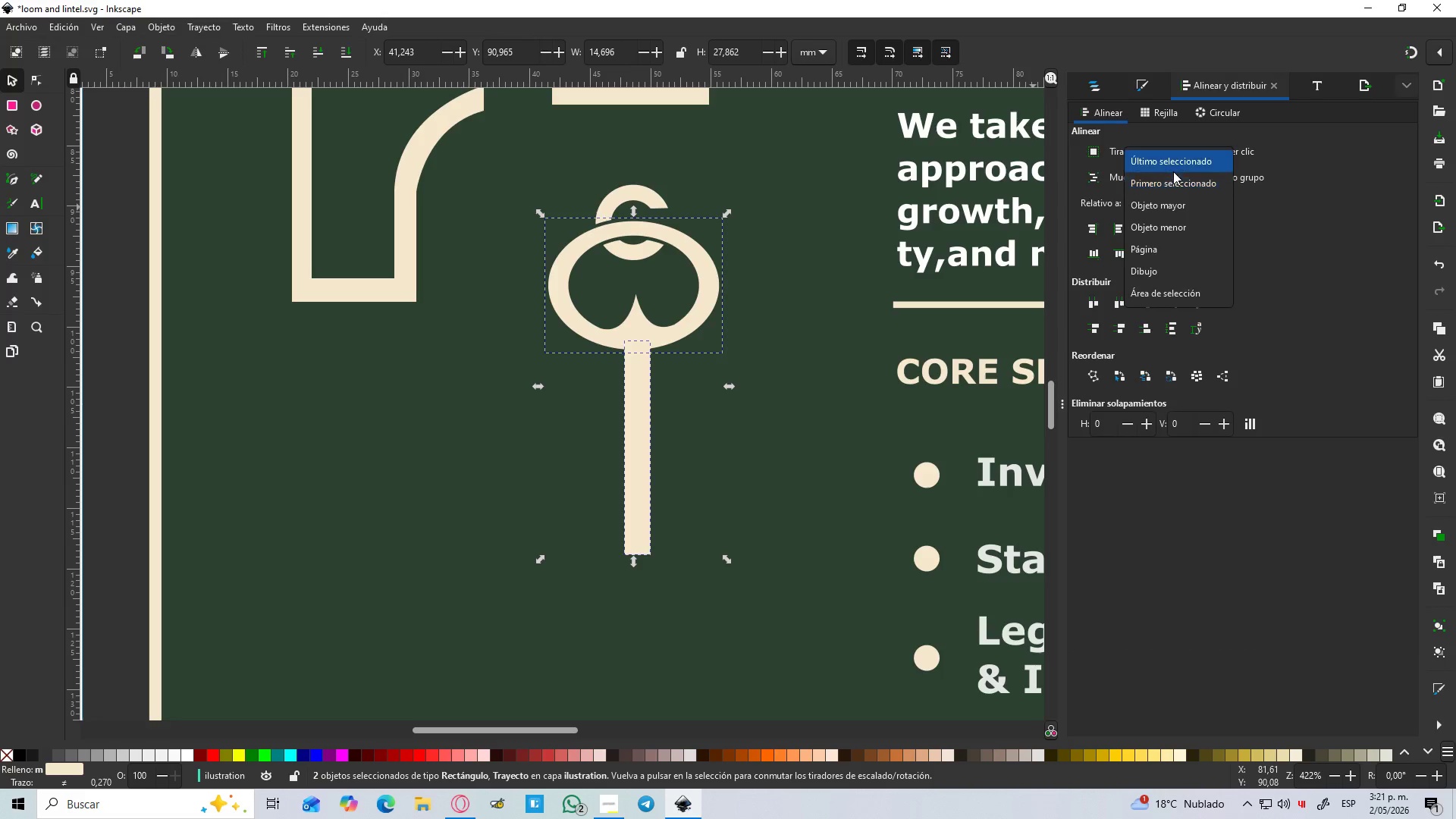 
left_click([1172, 166])
 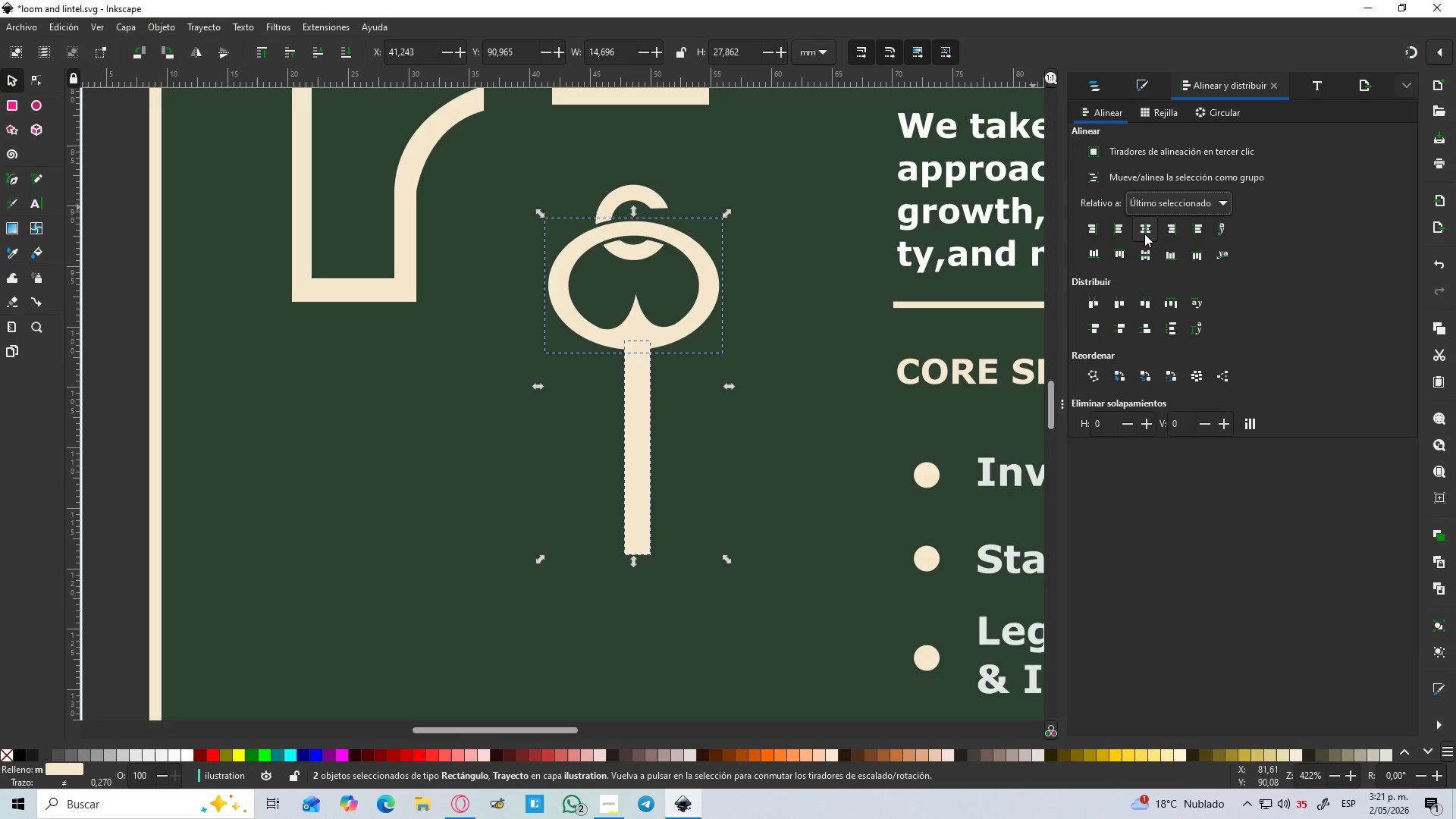 
left_click([1144, 234])
 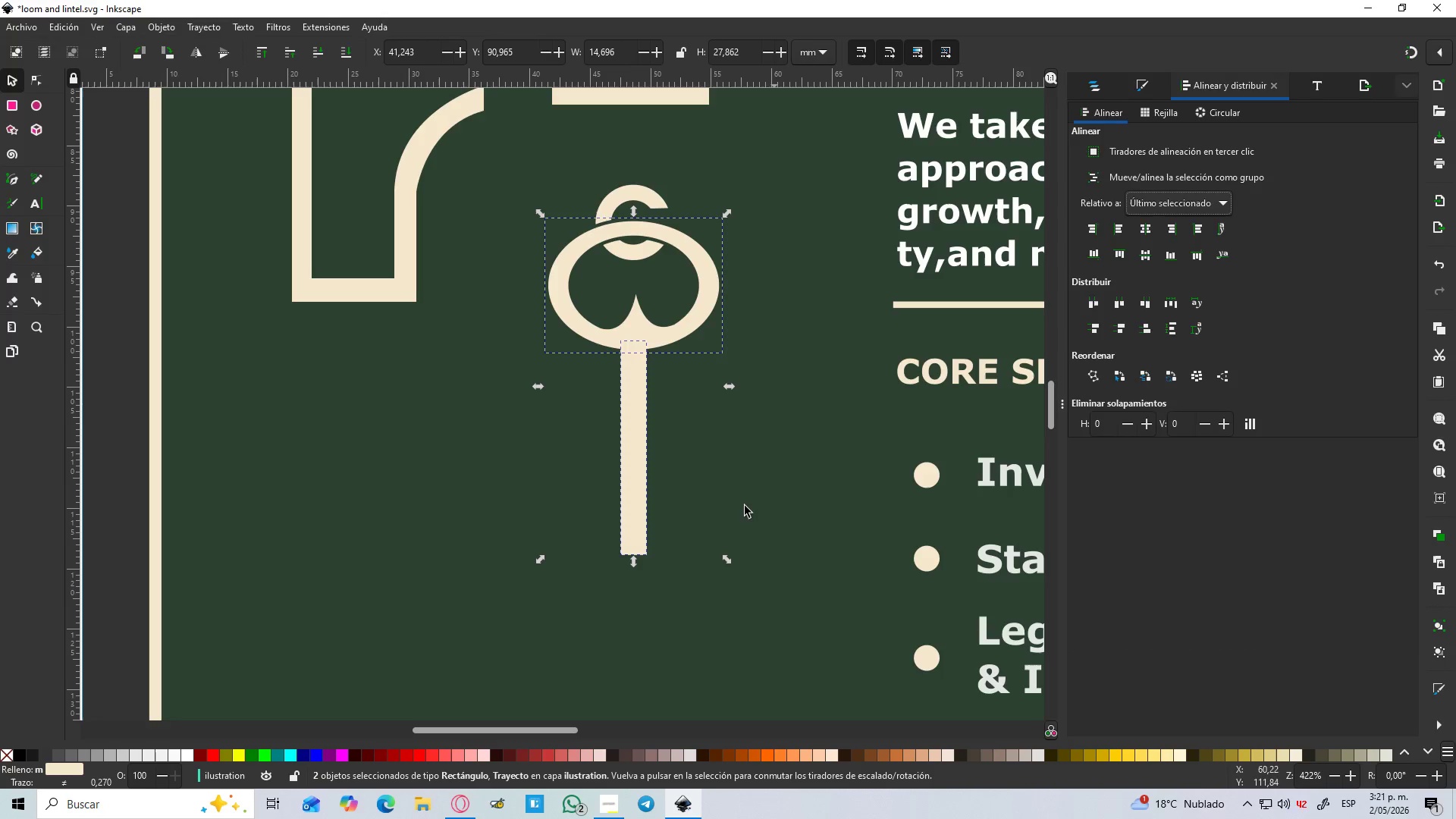 
left_click([741, 507])
 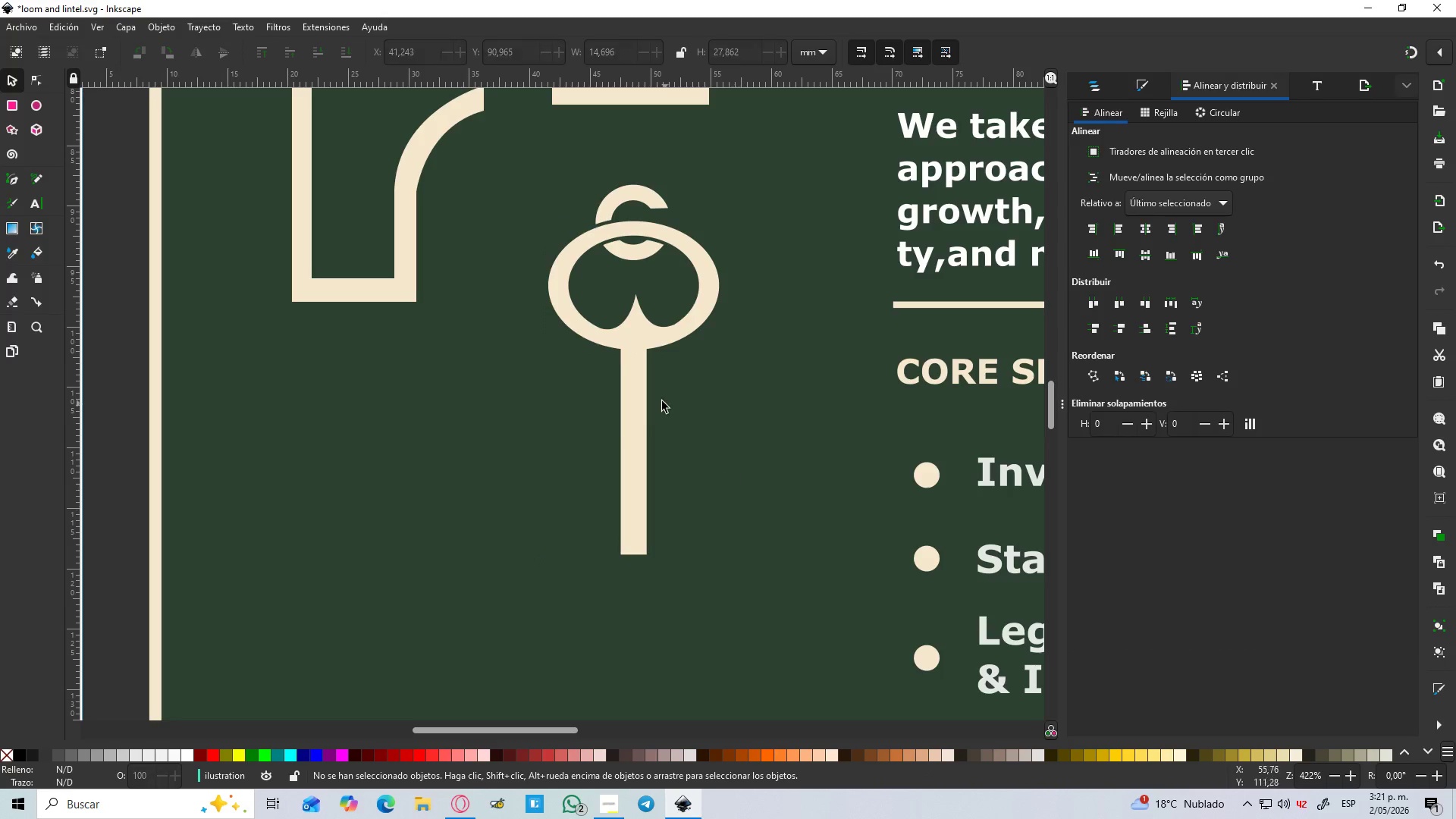 
hold_key(key=ControlLeft, duration=0.77)
scroll: coordinate [657, 395], scroll_direction: up, amount: 2.0
 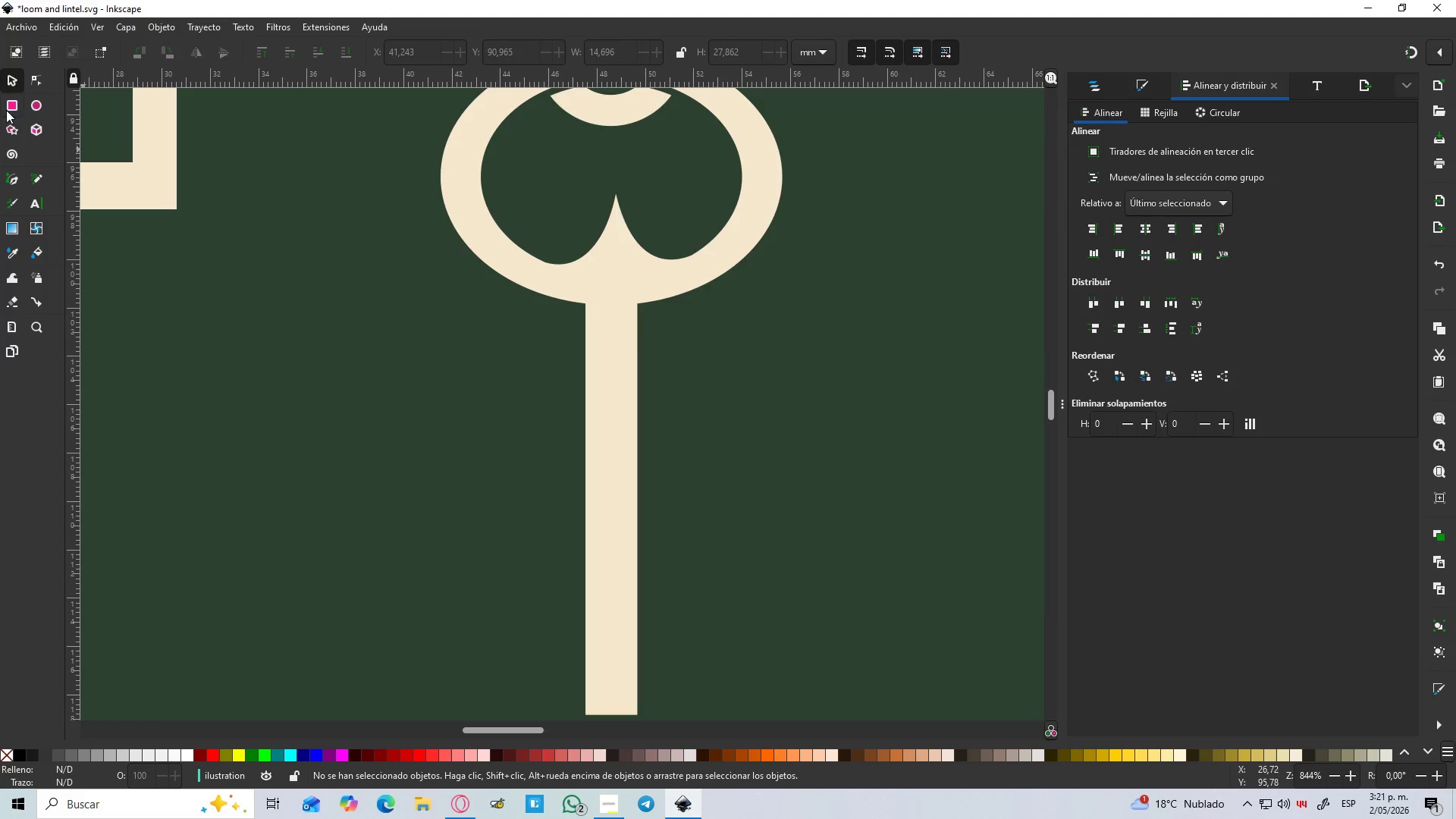 
left_click([11, 102])
 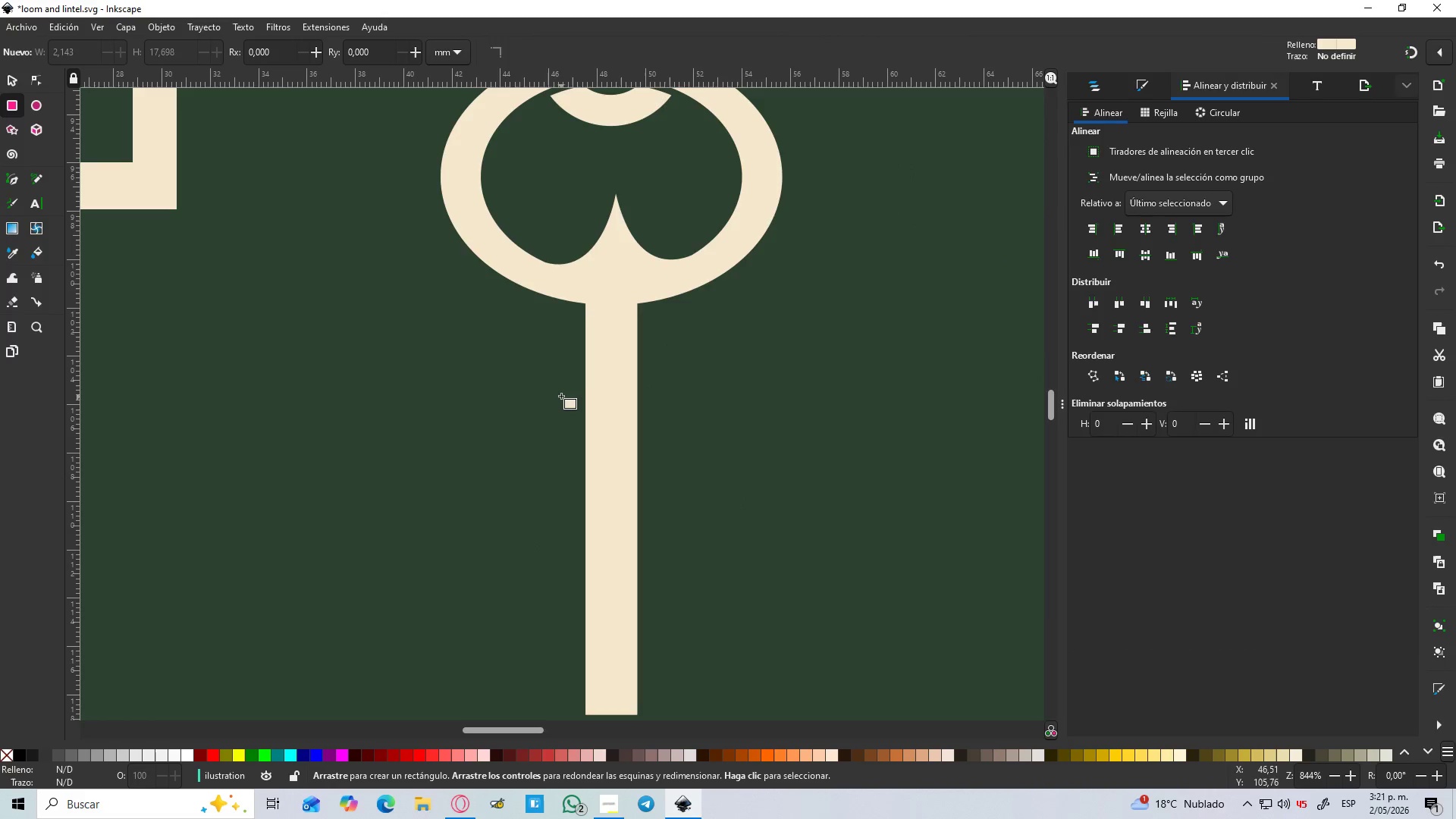 
left_click_drag(start_coordinate=[556, 391], to_coordinate=[664, 460])
 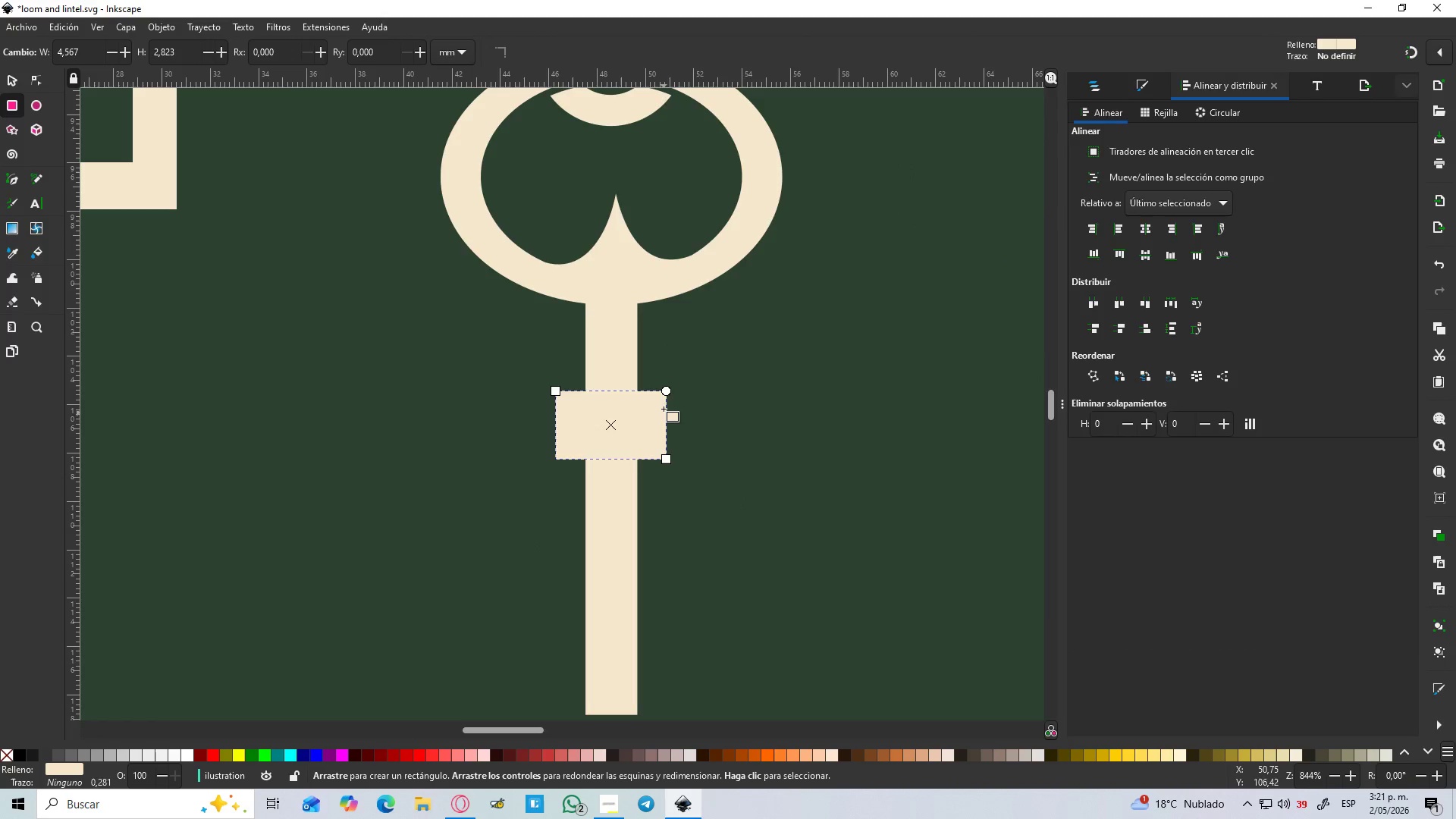 
hold_key(key=ControlLeft, duration=1.5)
 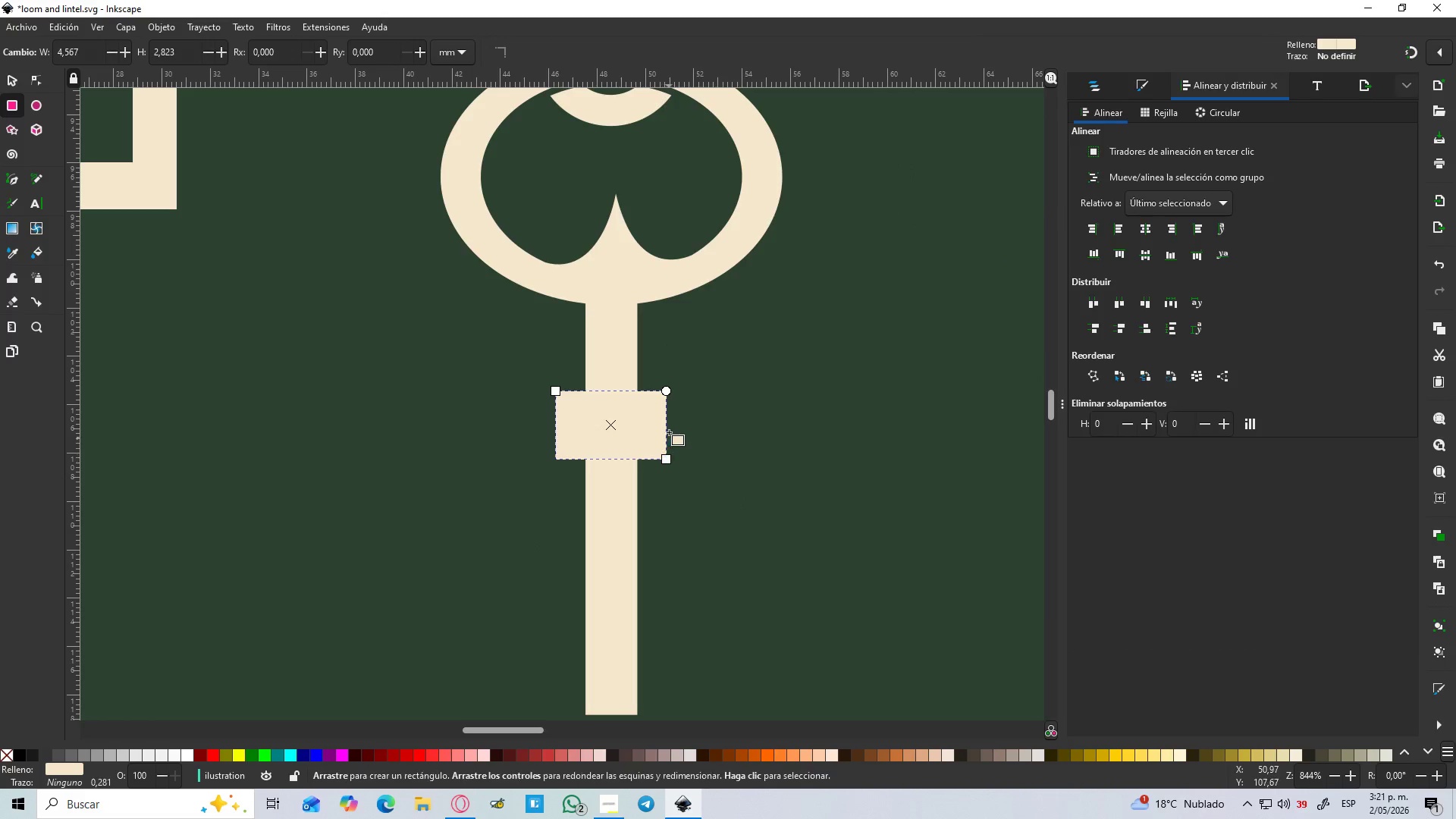 
hold_key(key=ControlLeft, duration=0.39)
 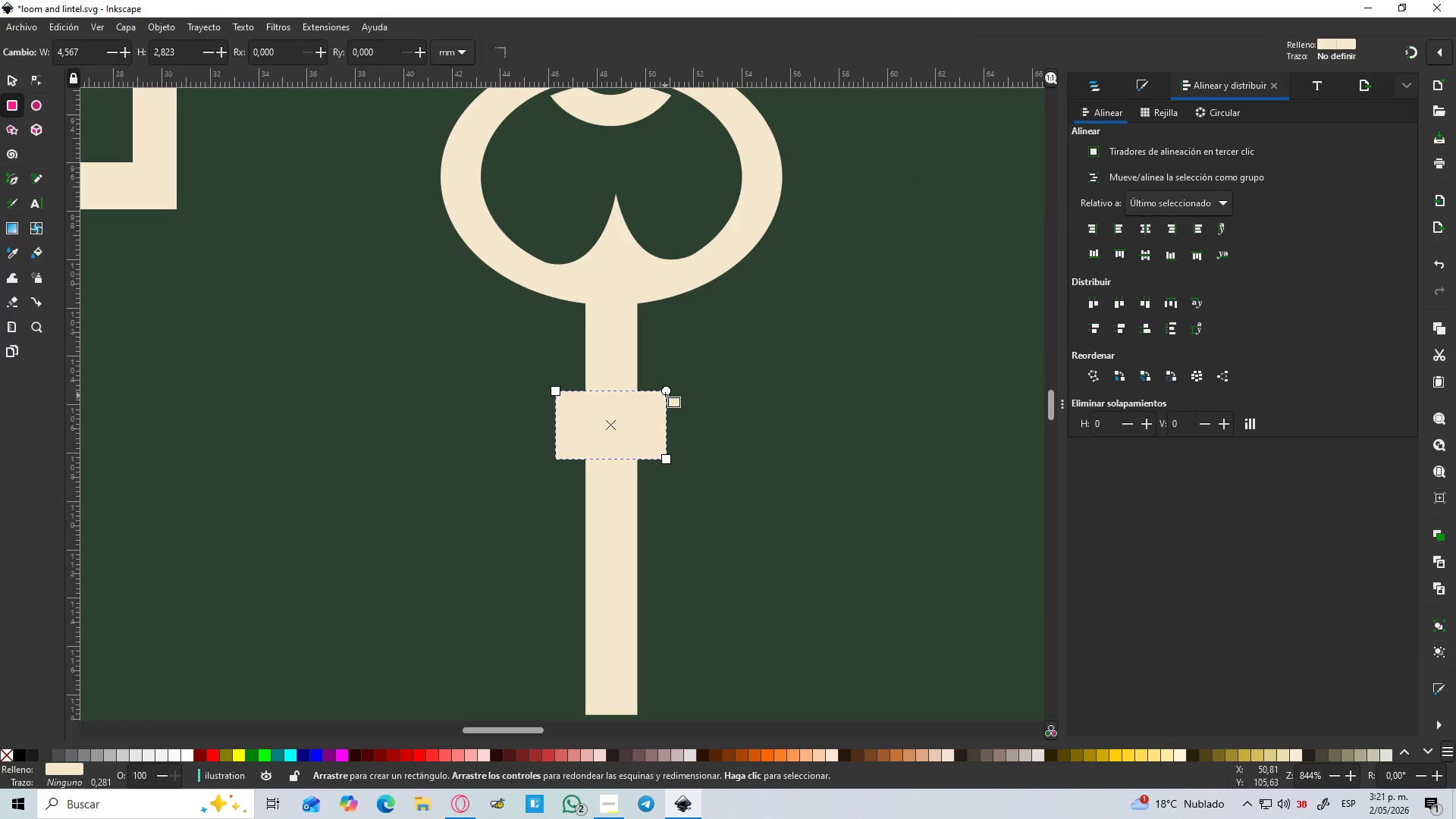 
left_click_drag(start_coordinate=[667, 391], to_coordinate=[667, 432])
 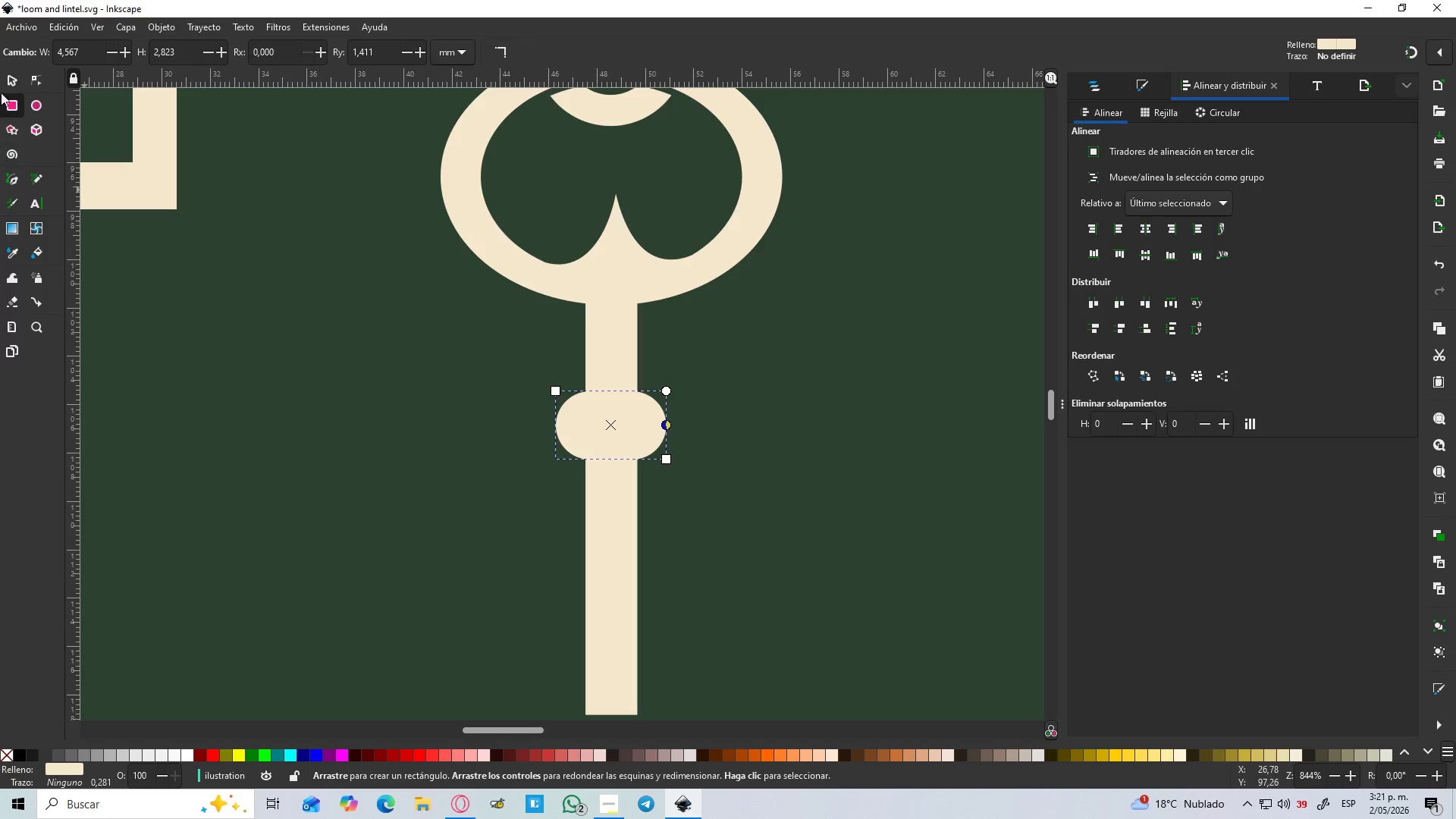 
left_click([10, 91])
 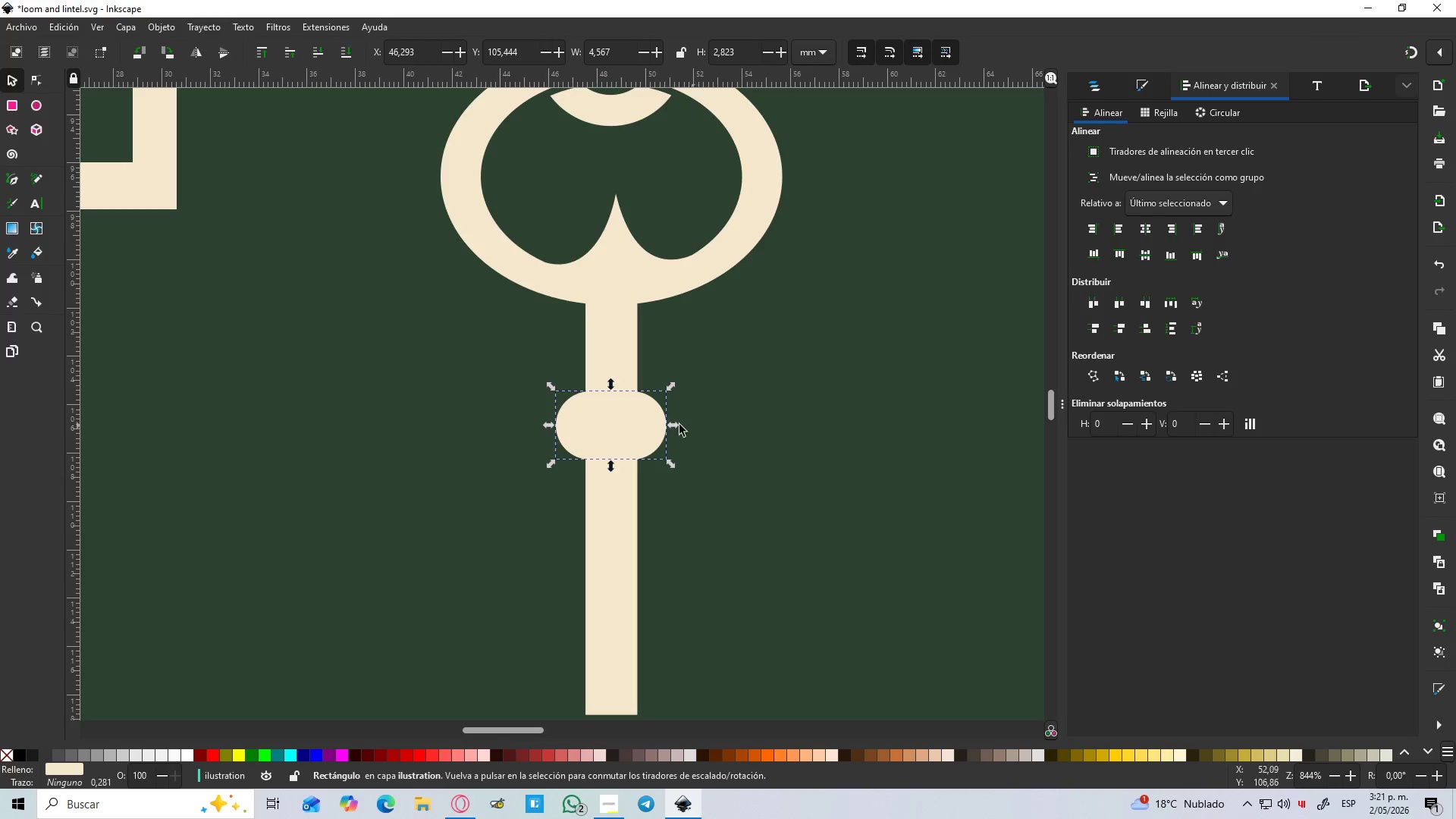 
hold_key(key=ShiftLeft, duration=1.52)
left_click_drag(start_coordinate=[671, 425], to_coordinate=[683, 430])
 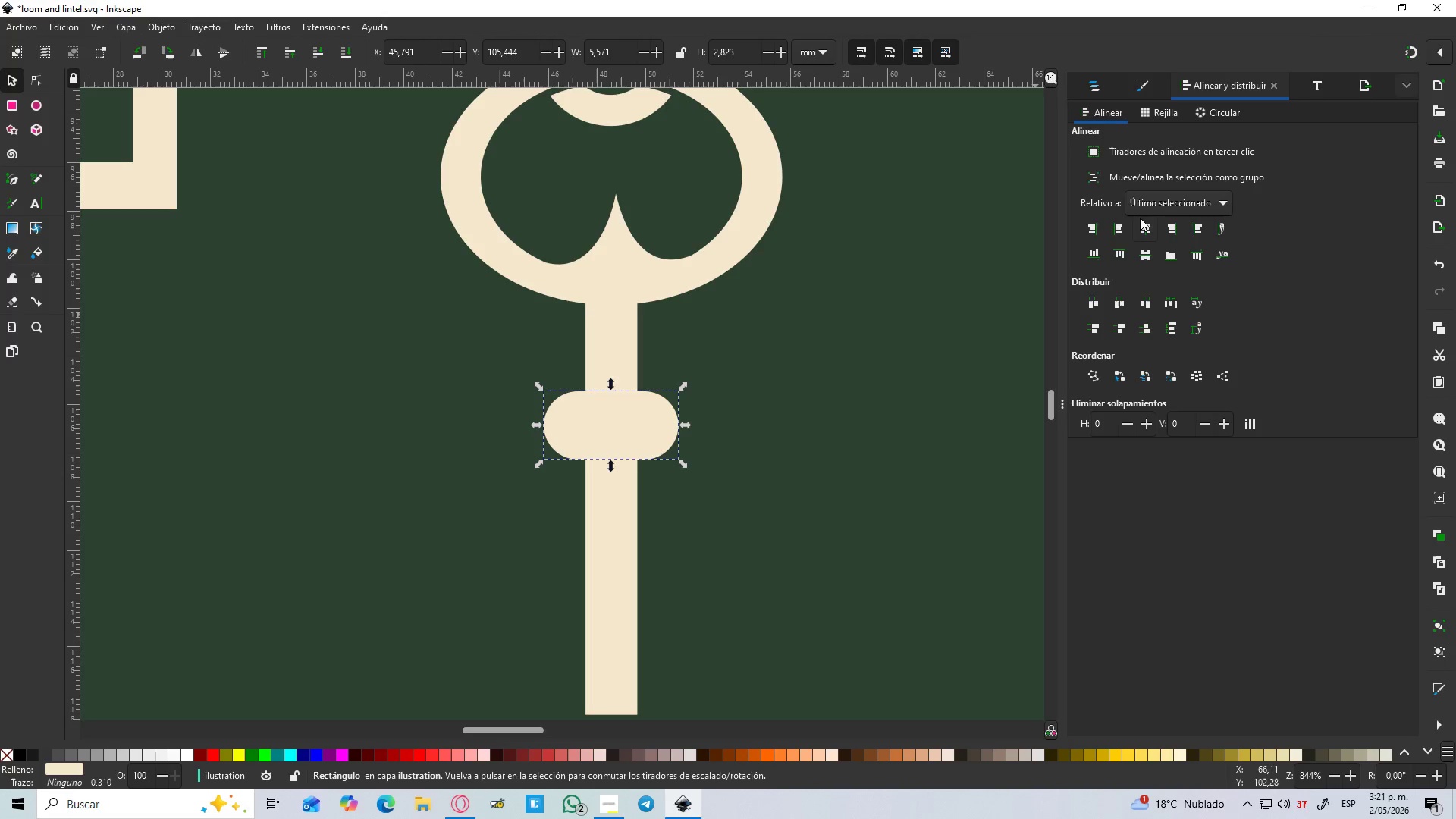 
hold_key(key=ShiftLeft, duration=0.67)
left_click([613, 354])
 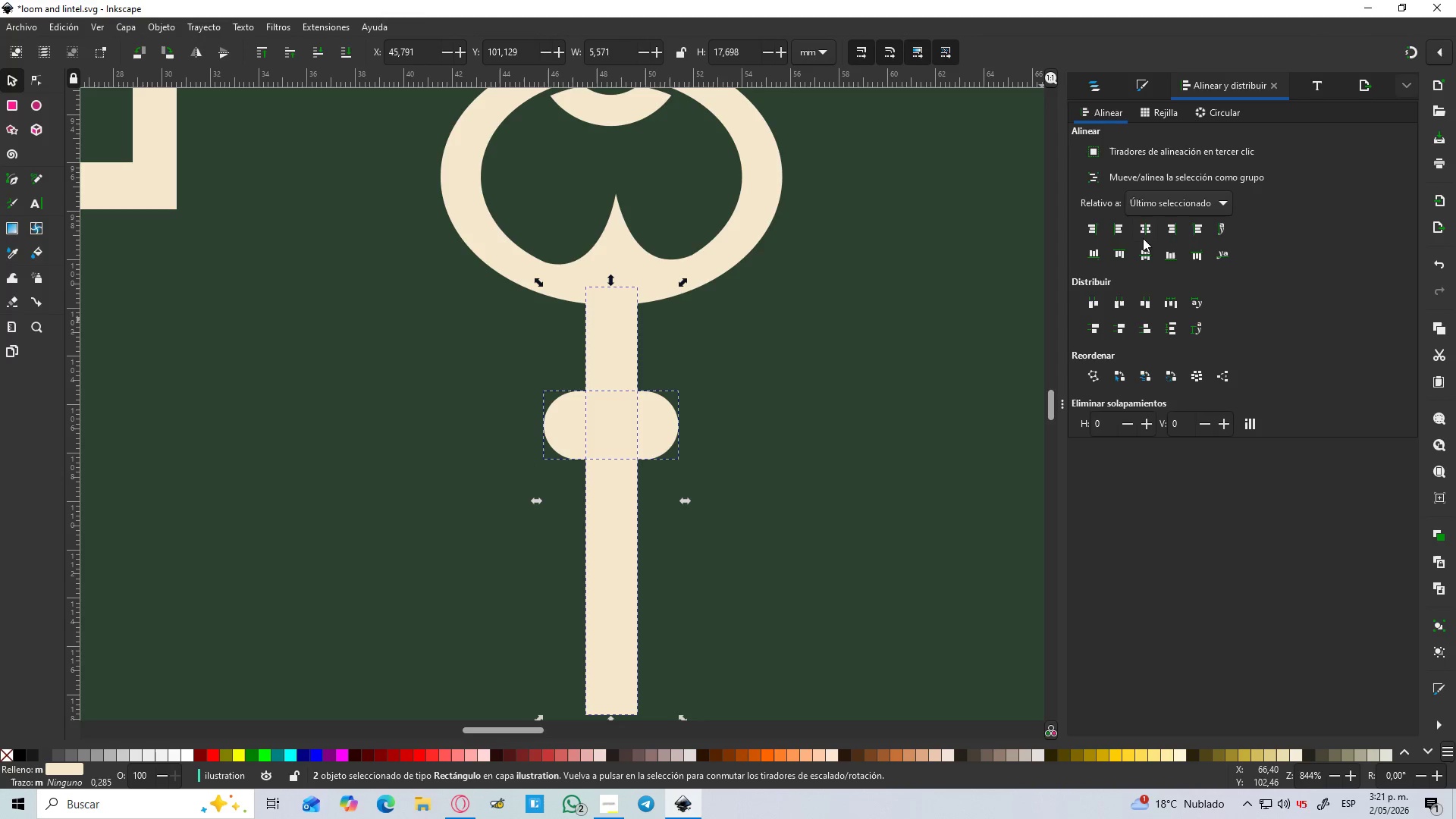 
left_click([1143, 235])
 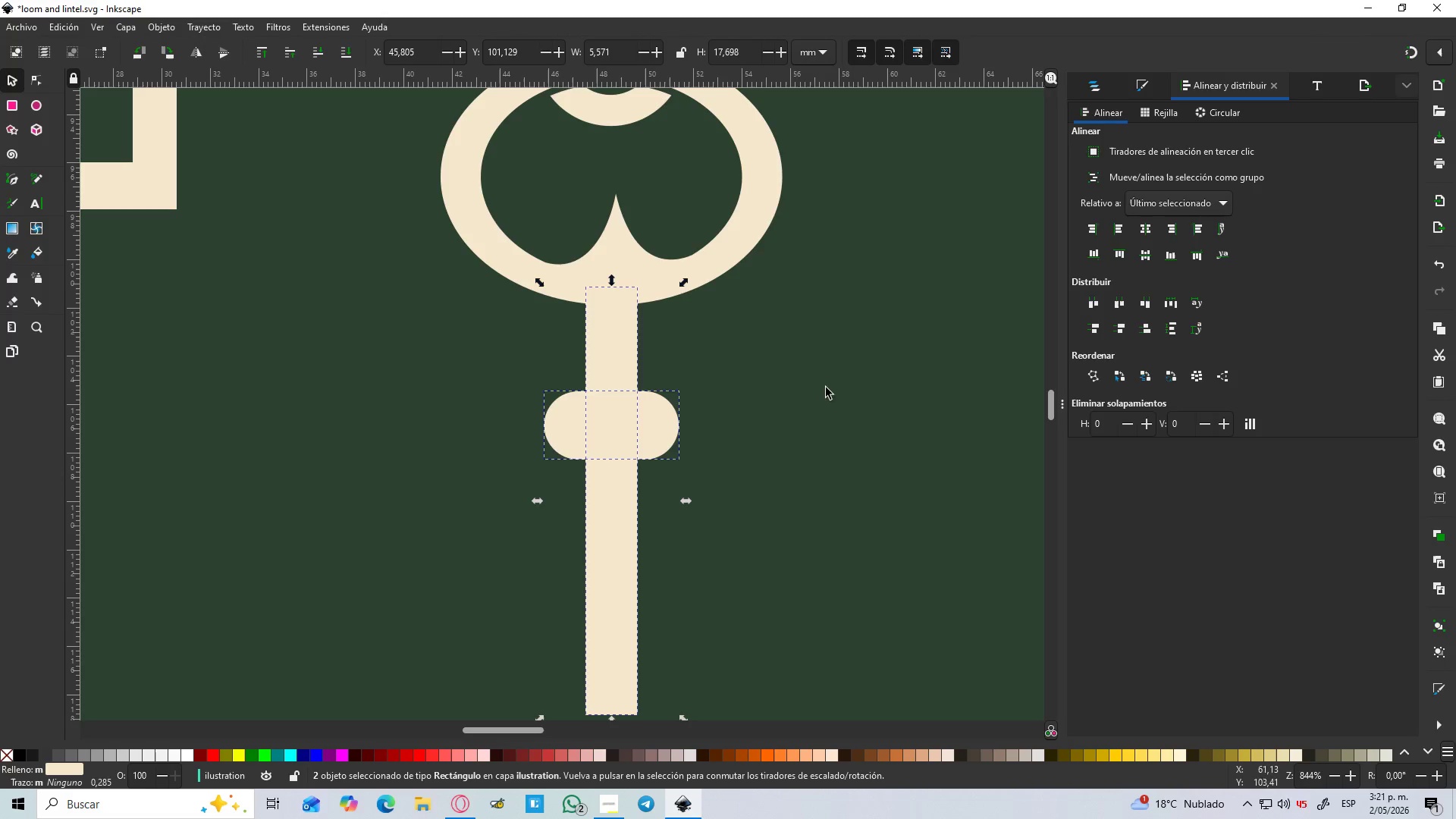 
left_click([762, 433])
 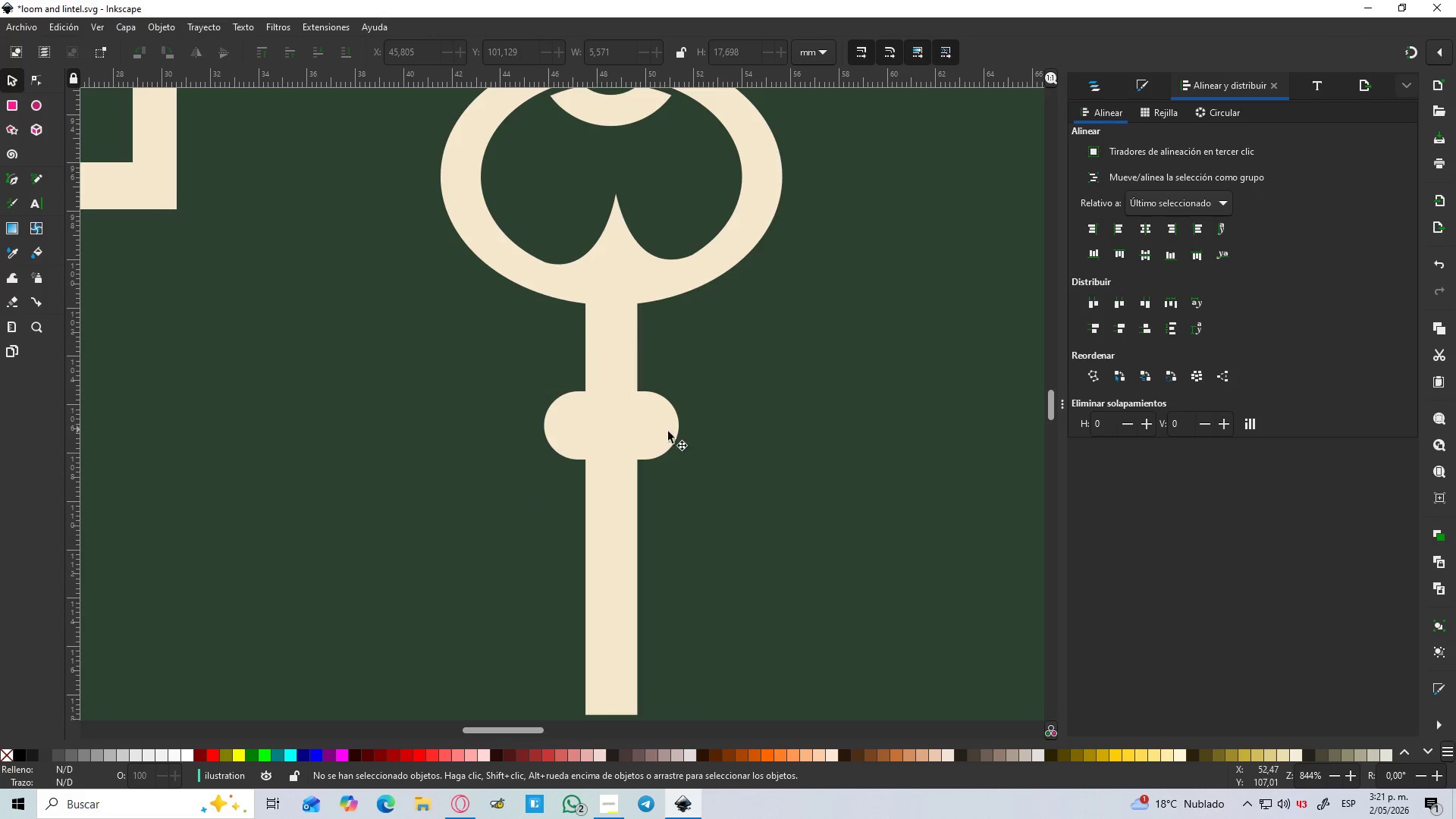 
left_click([657, 444])
 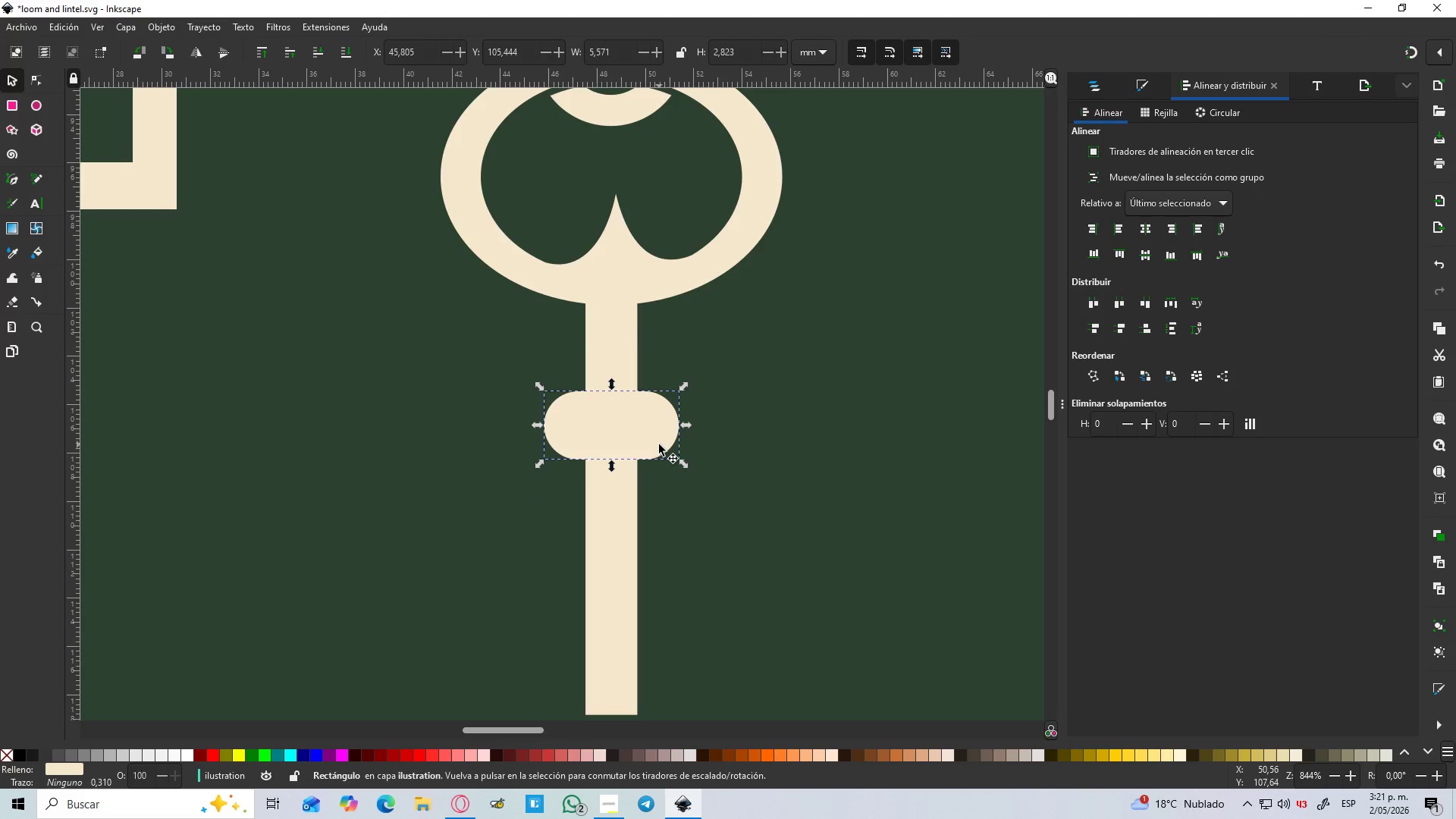 
key(Control+D)
 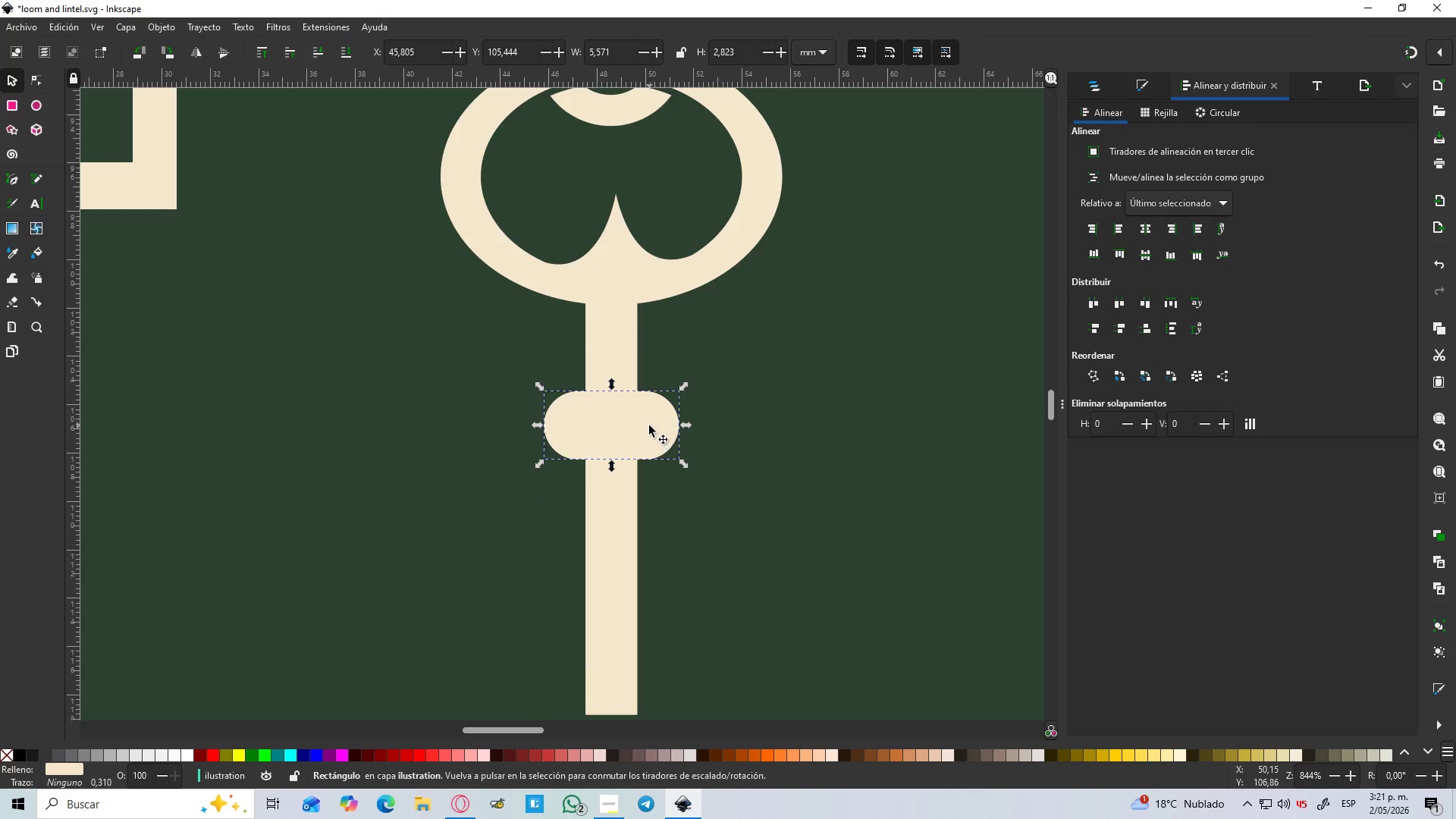 
left_click_drag(start_coordinate=[649, 425], to_coordinate=[652, 510])
 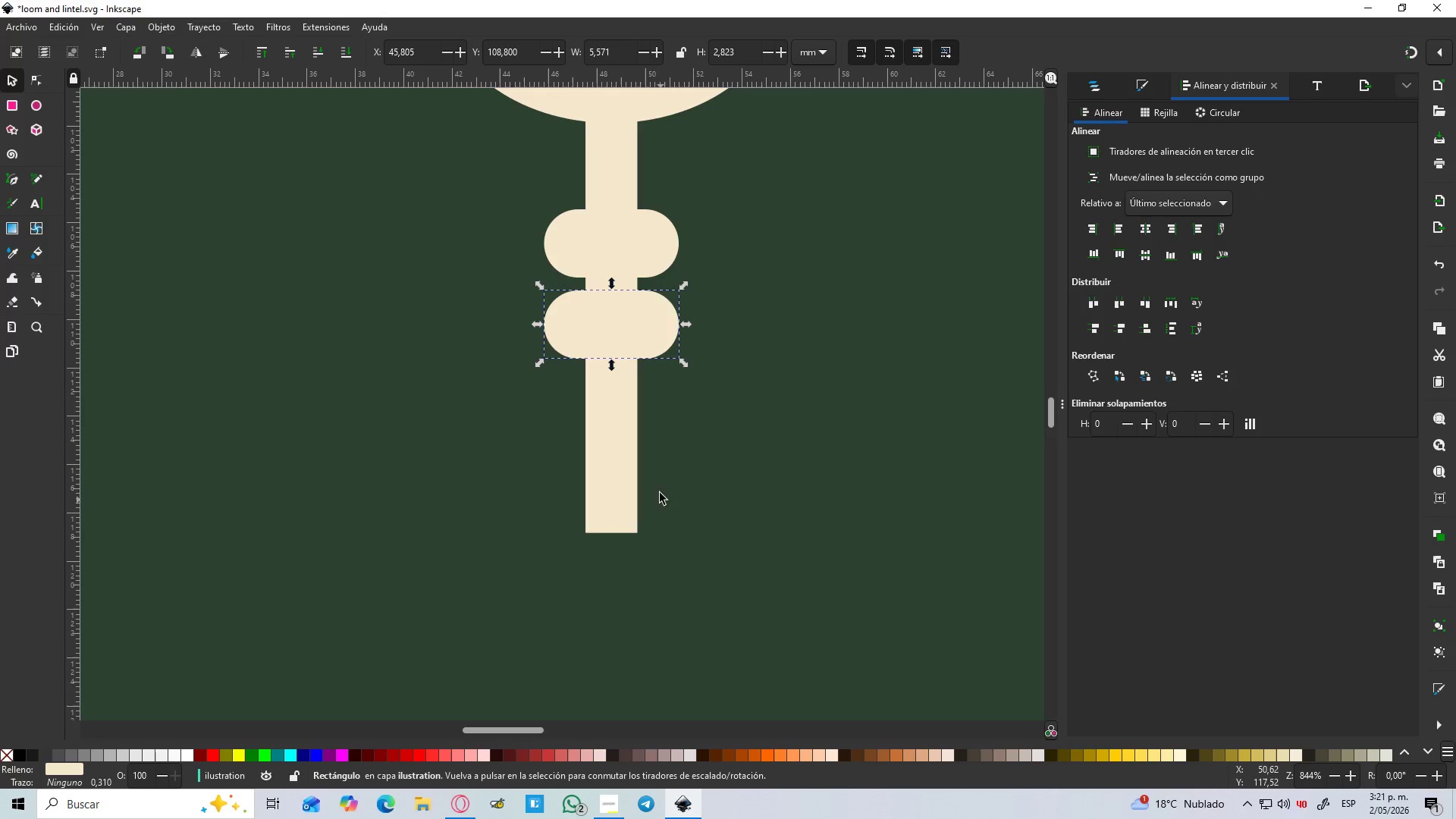 
hold_key(key=ControlLeft, duration=1.17)
 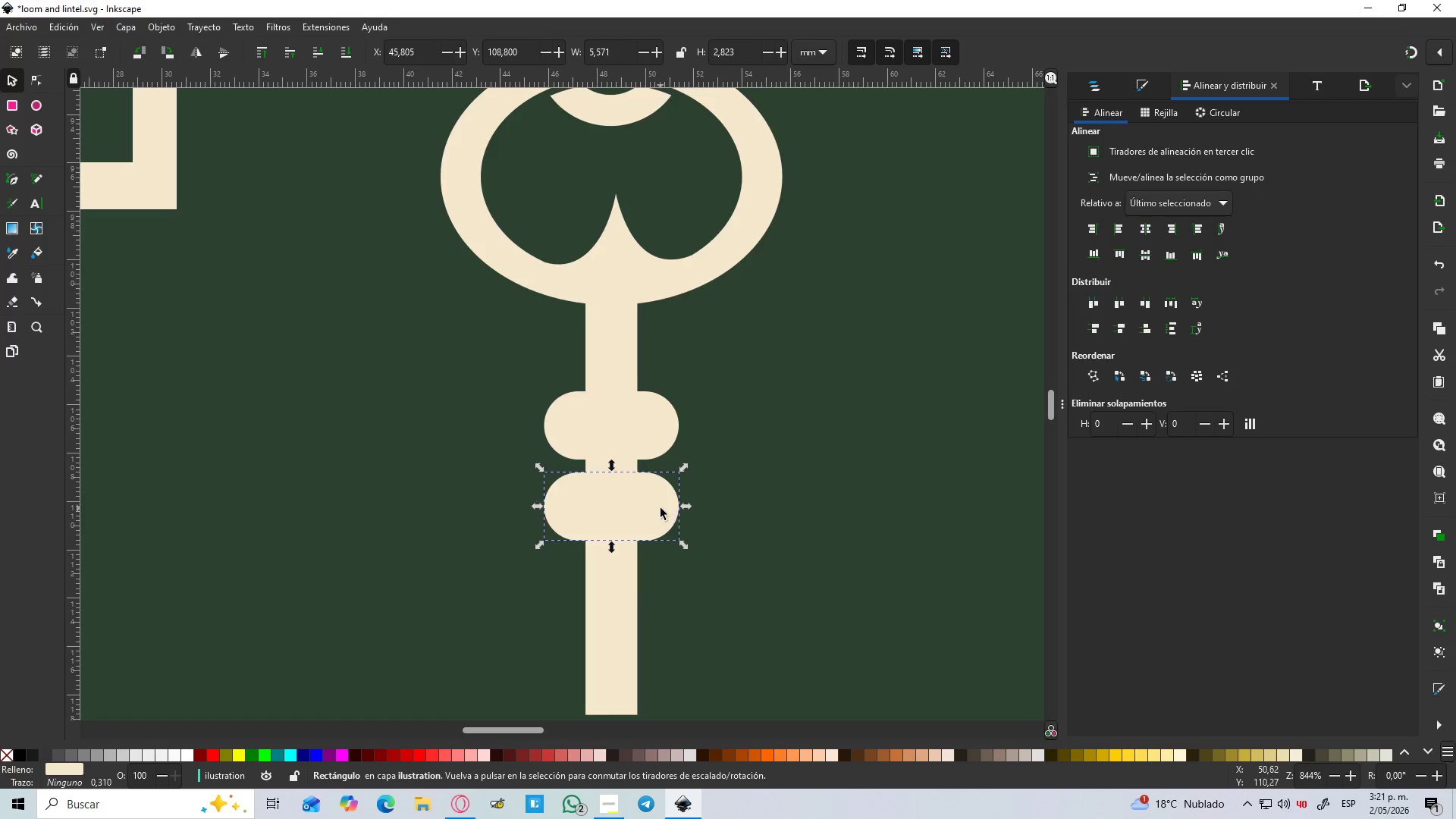 
scroll: coordinate [661, 508], scroll_direction: down, amount: 3.0
 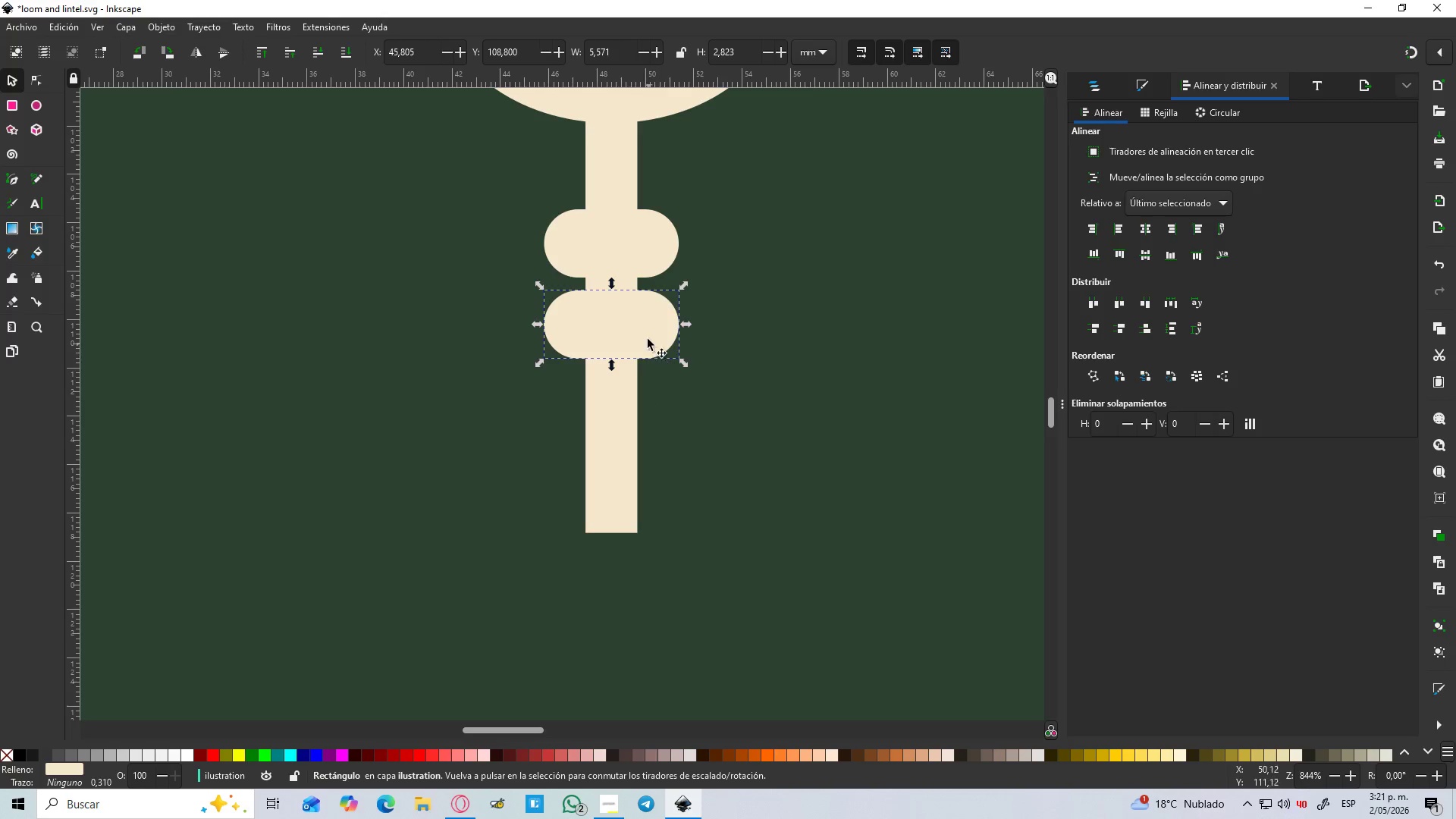 
left_click_drag(start_coordinate=[648, 332], to_coordinate=[656, 517])
 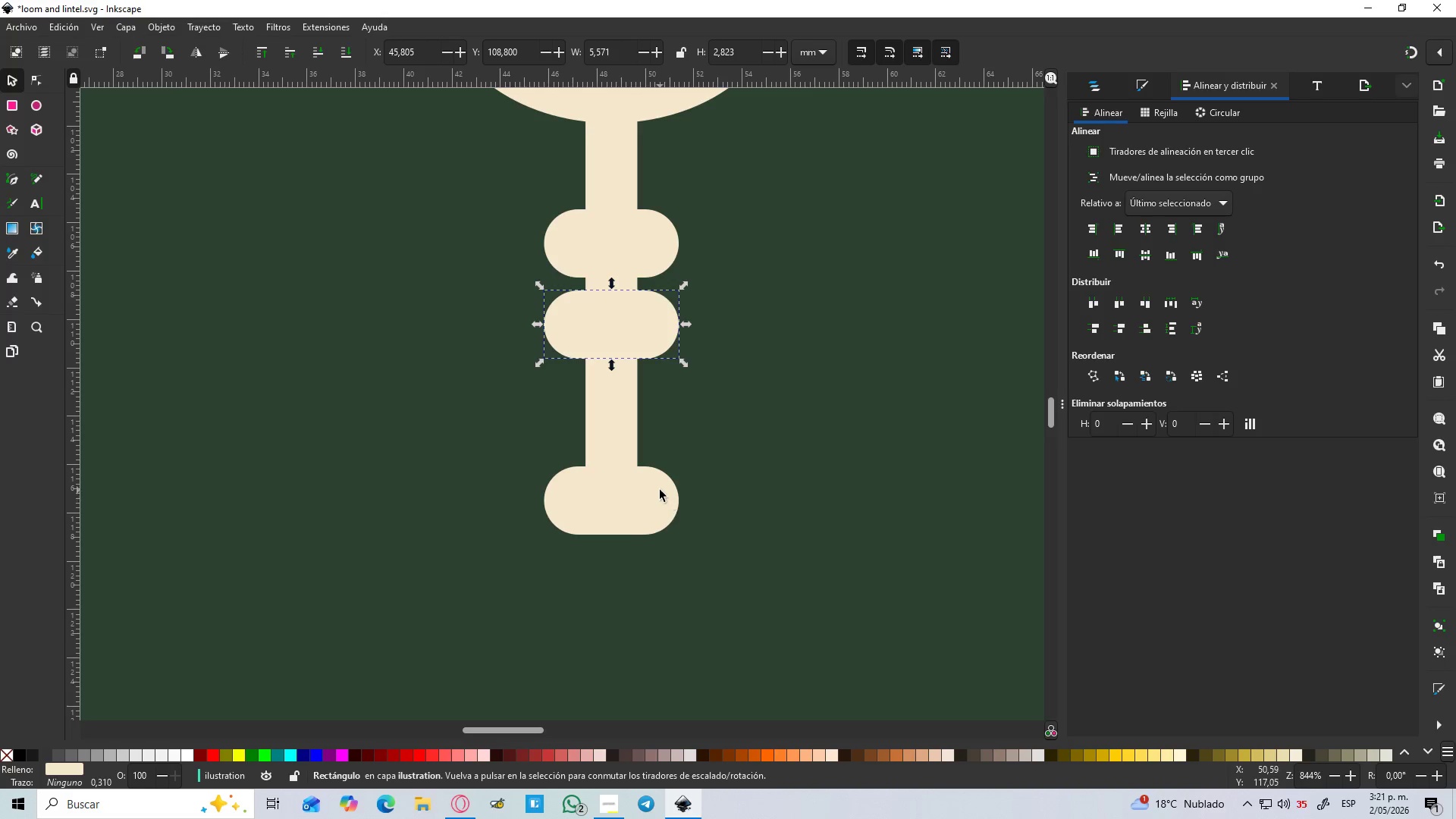 
key(Control+D)
 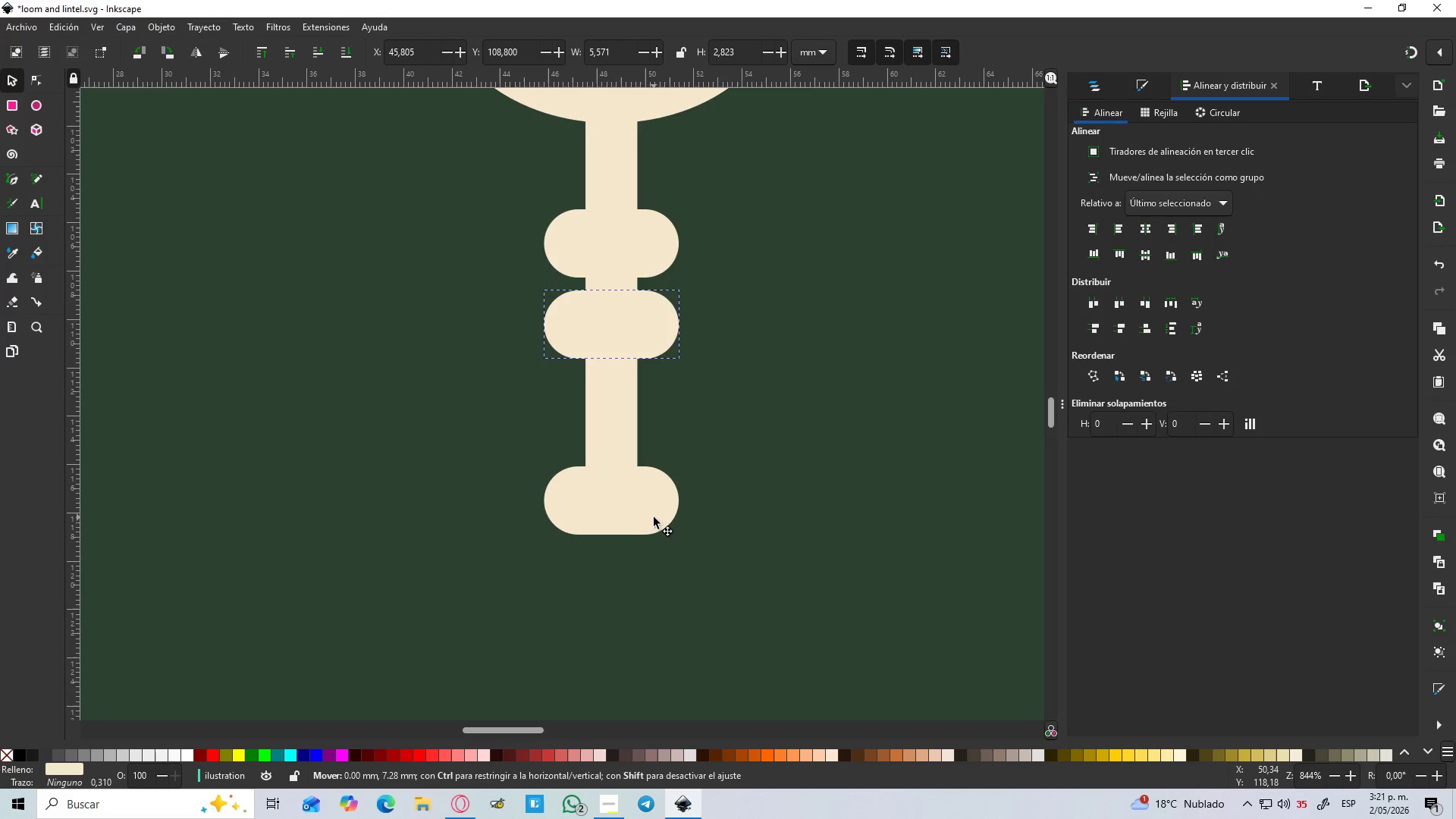 
hold_key(key=ControlLeft, duration=1.5)
scroll: coordinate [660, 490], scroll_direction: down, amount: 4.0
 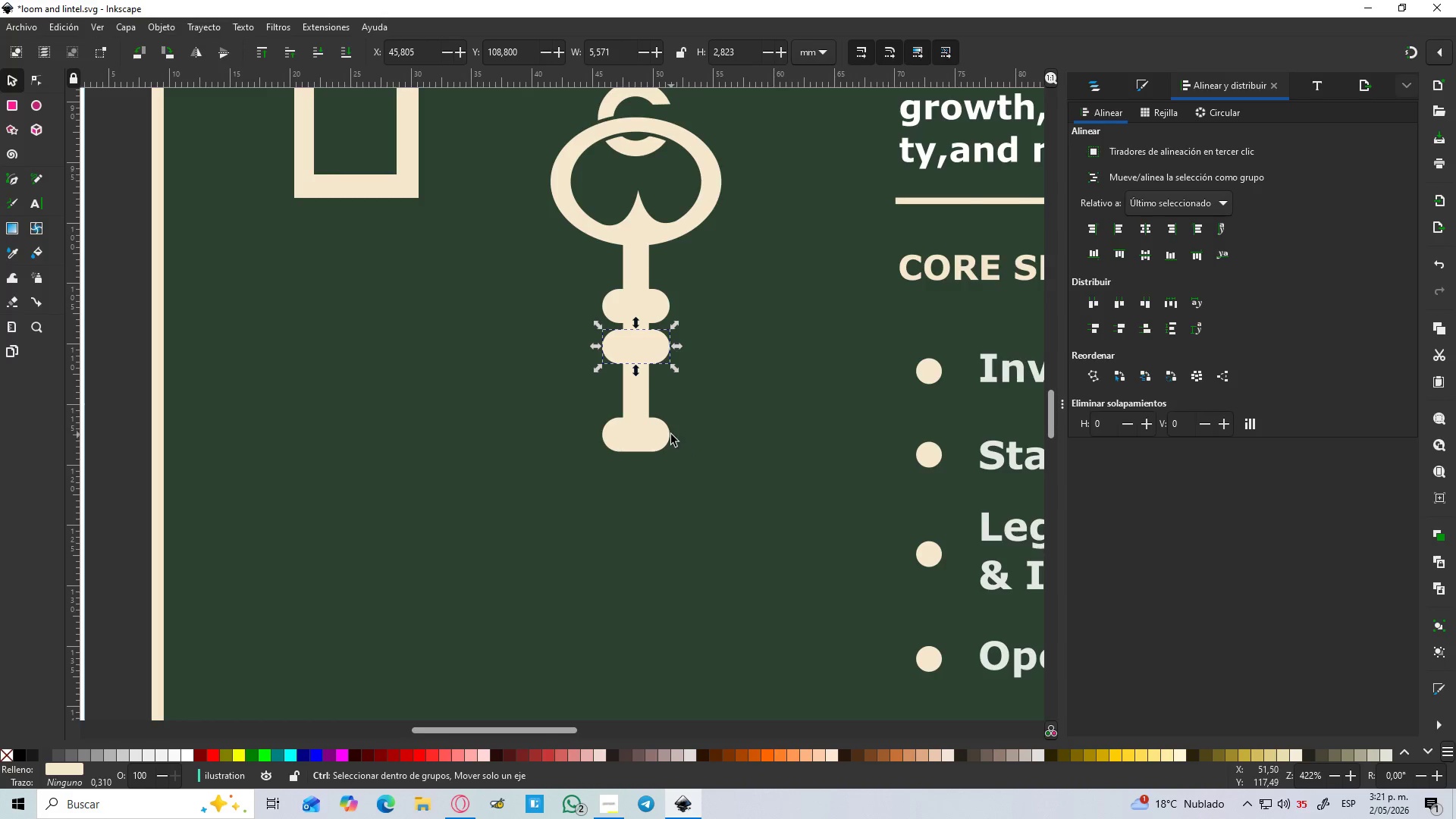 
hold_key(key=ControlLeft, duration=0.47)
scroll: coordinate [646, 460], scroll_direction: up, amount: 1.0
 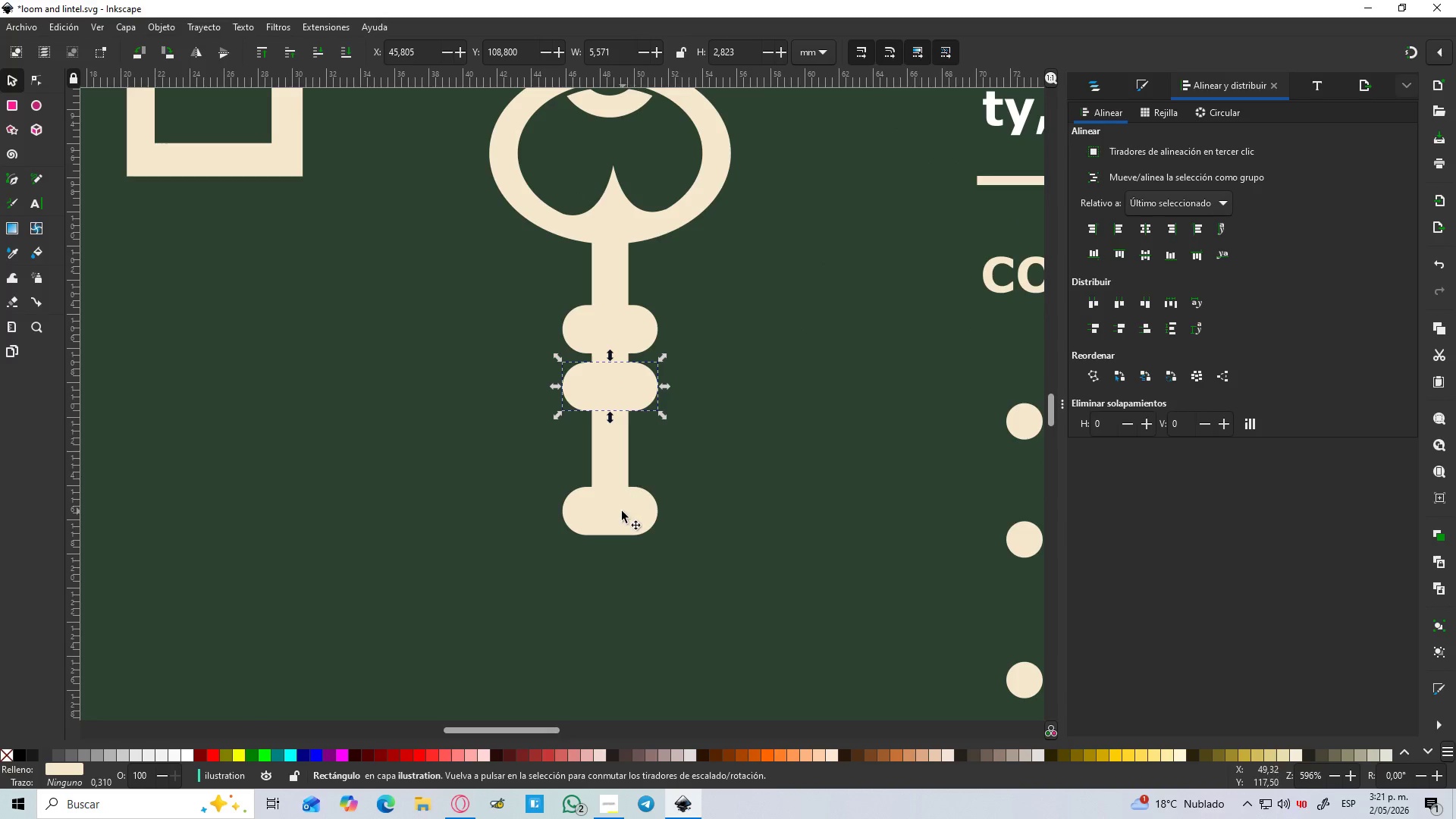 
hold_key(key=ShiftLeft, duration=1.5)
left_click([622, 511])
 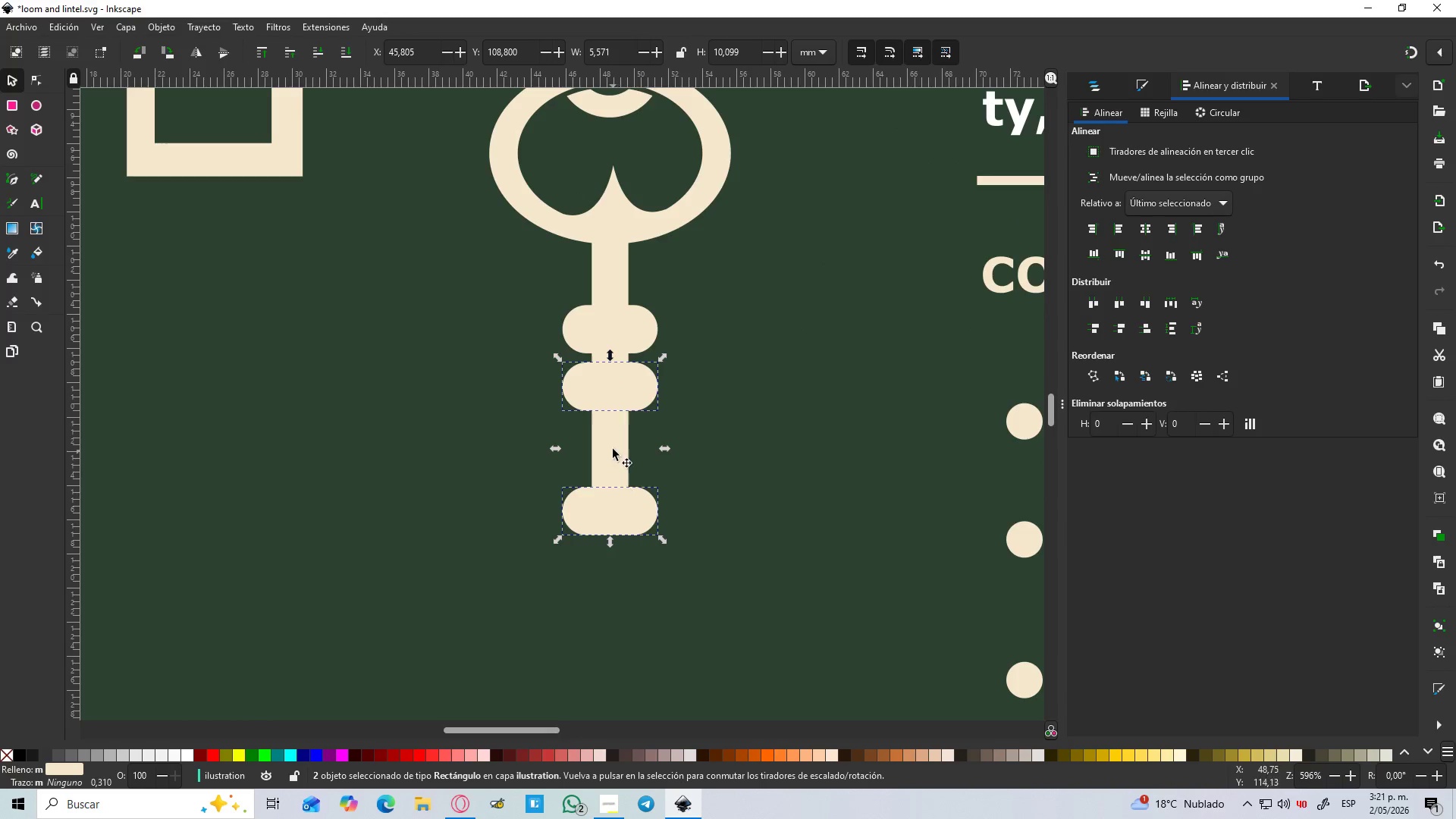 
double_click([615, 442])
 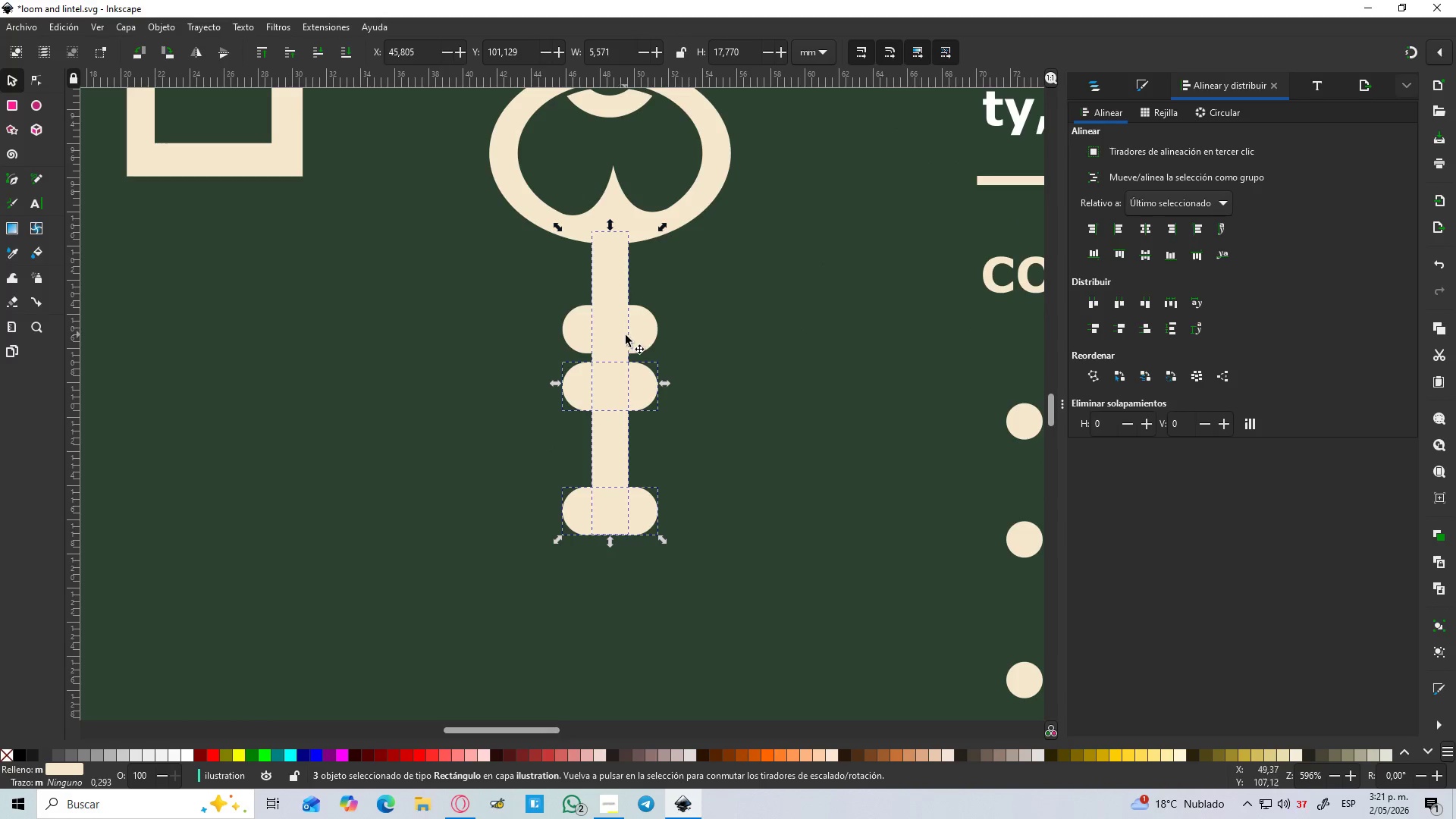 
left_click([639, 335])
 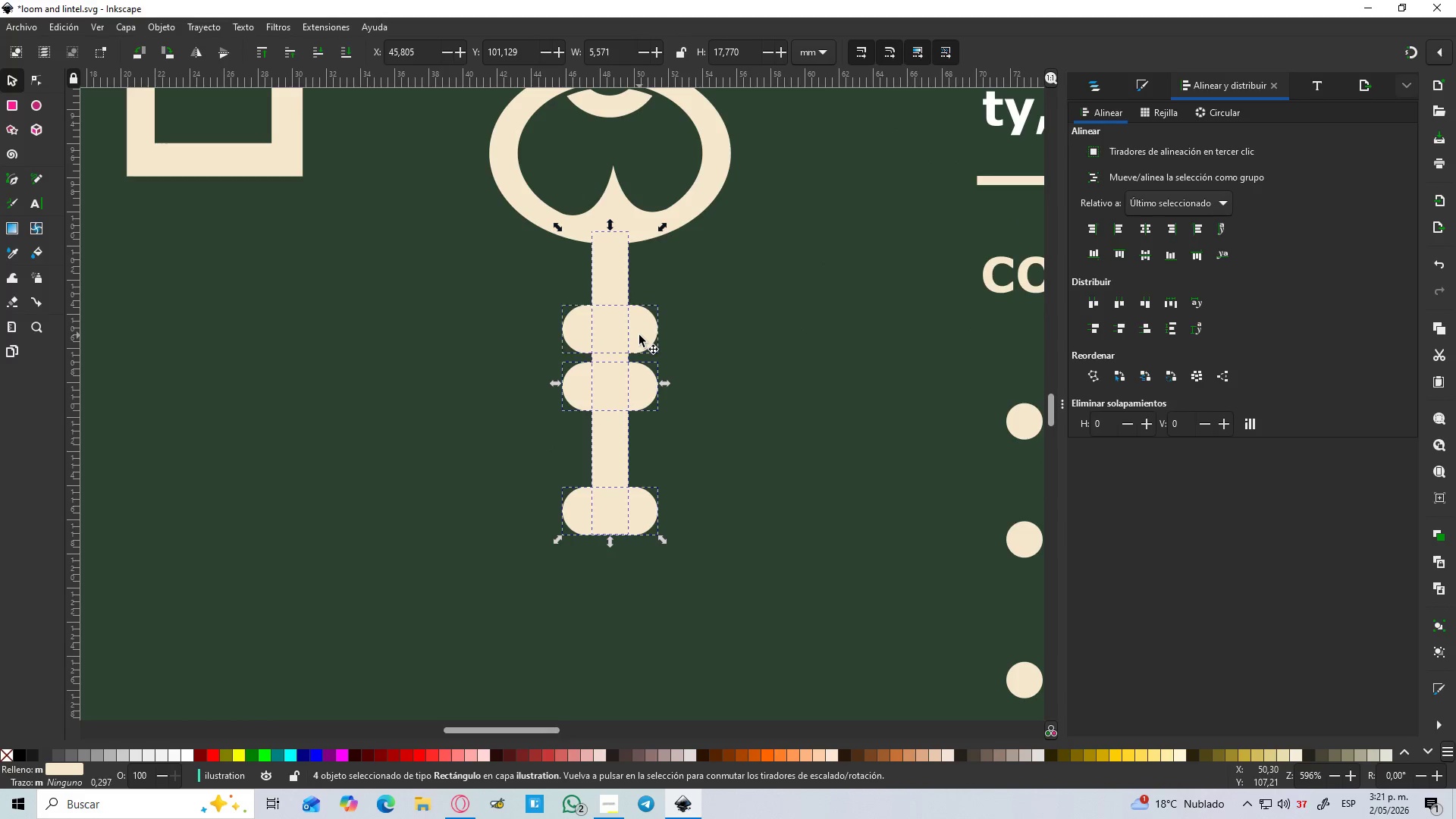 
hold_key(key=ShiftLeft, duration=0.41)
 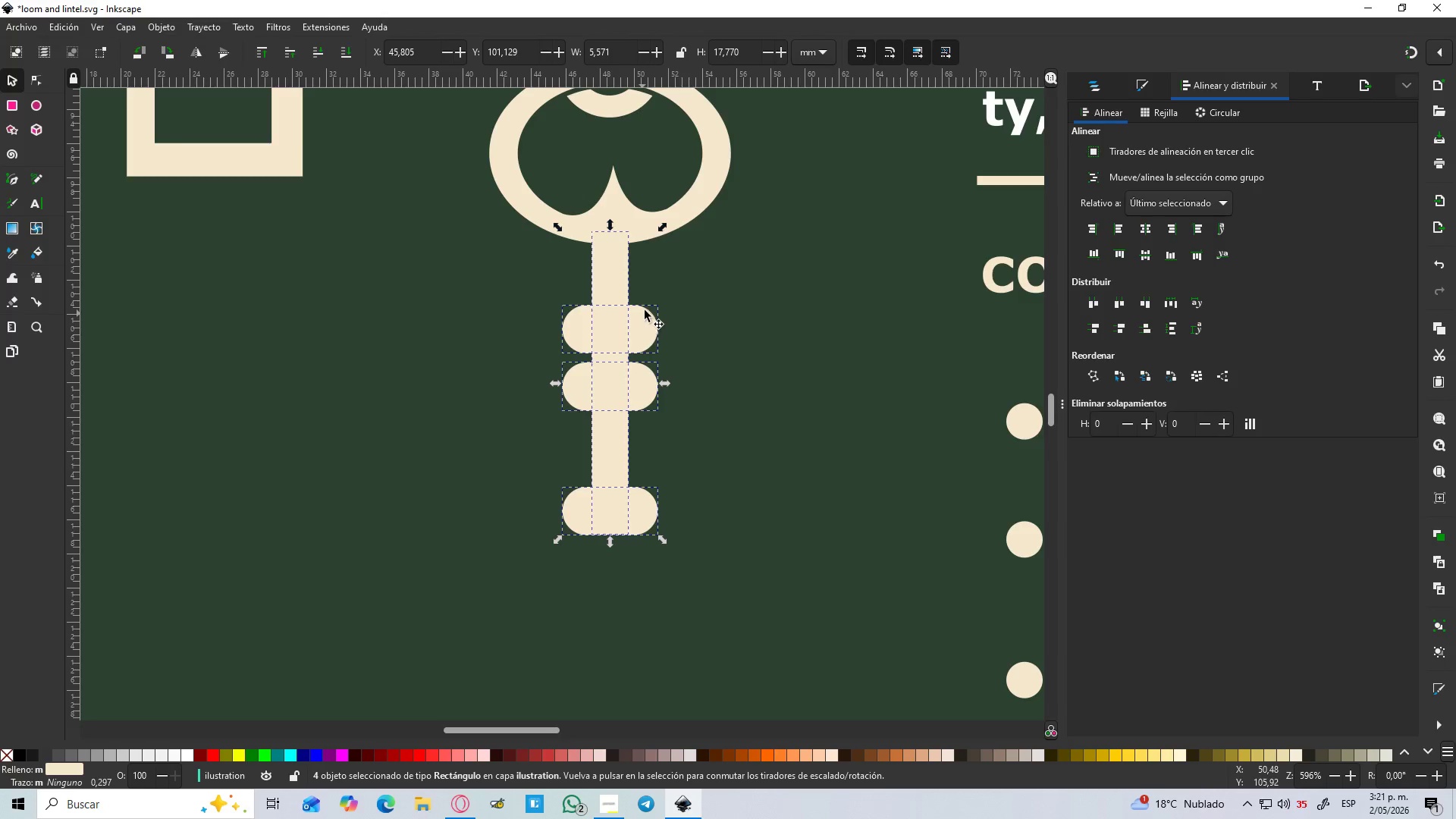 
hold_key(key=ShiftLeft, duration=1.02)
left_click([623, 197])
 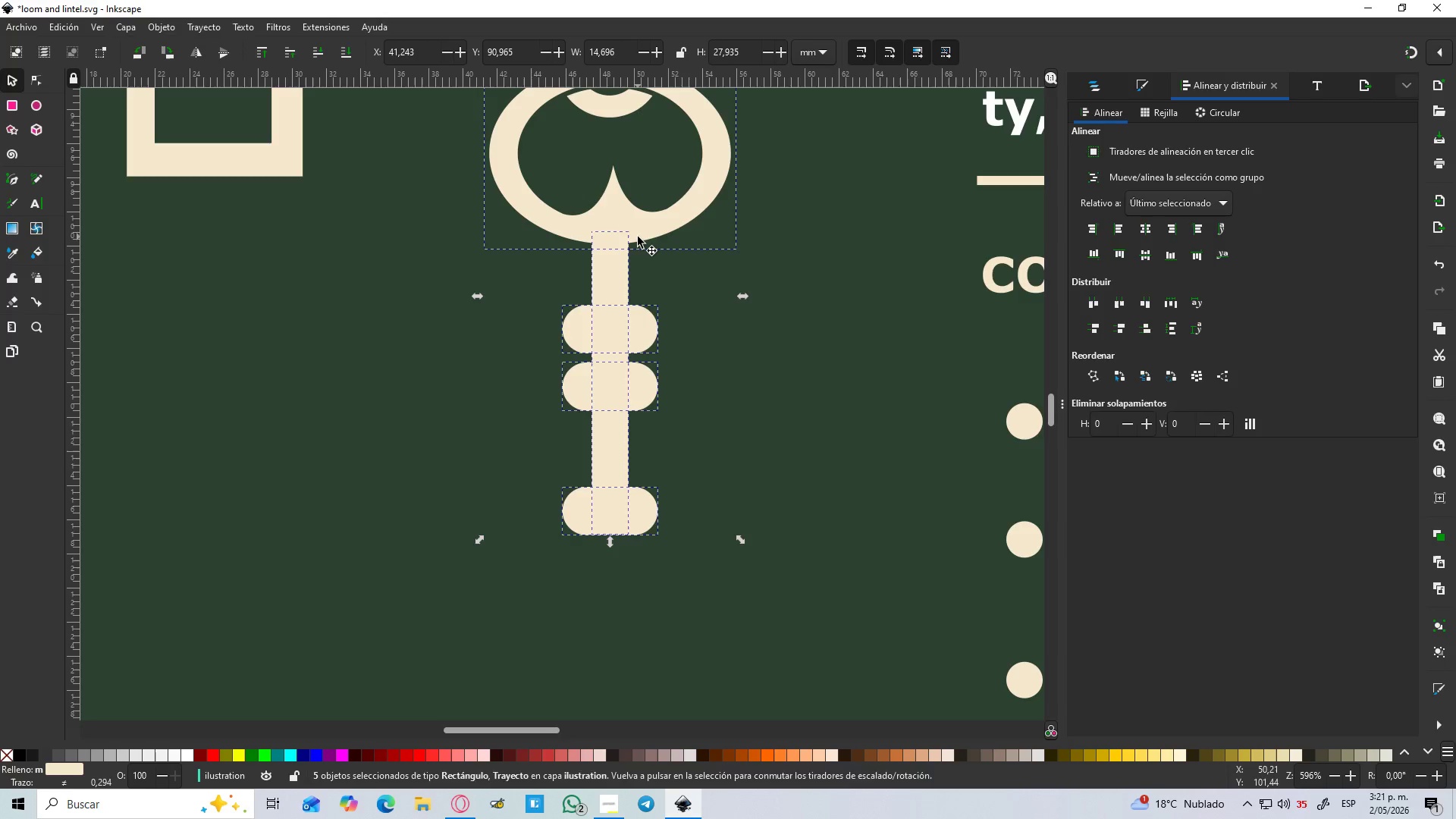 
key(Control+NumpadAdd)
 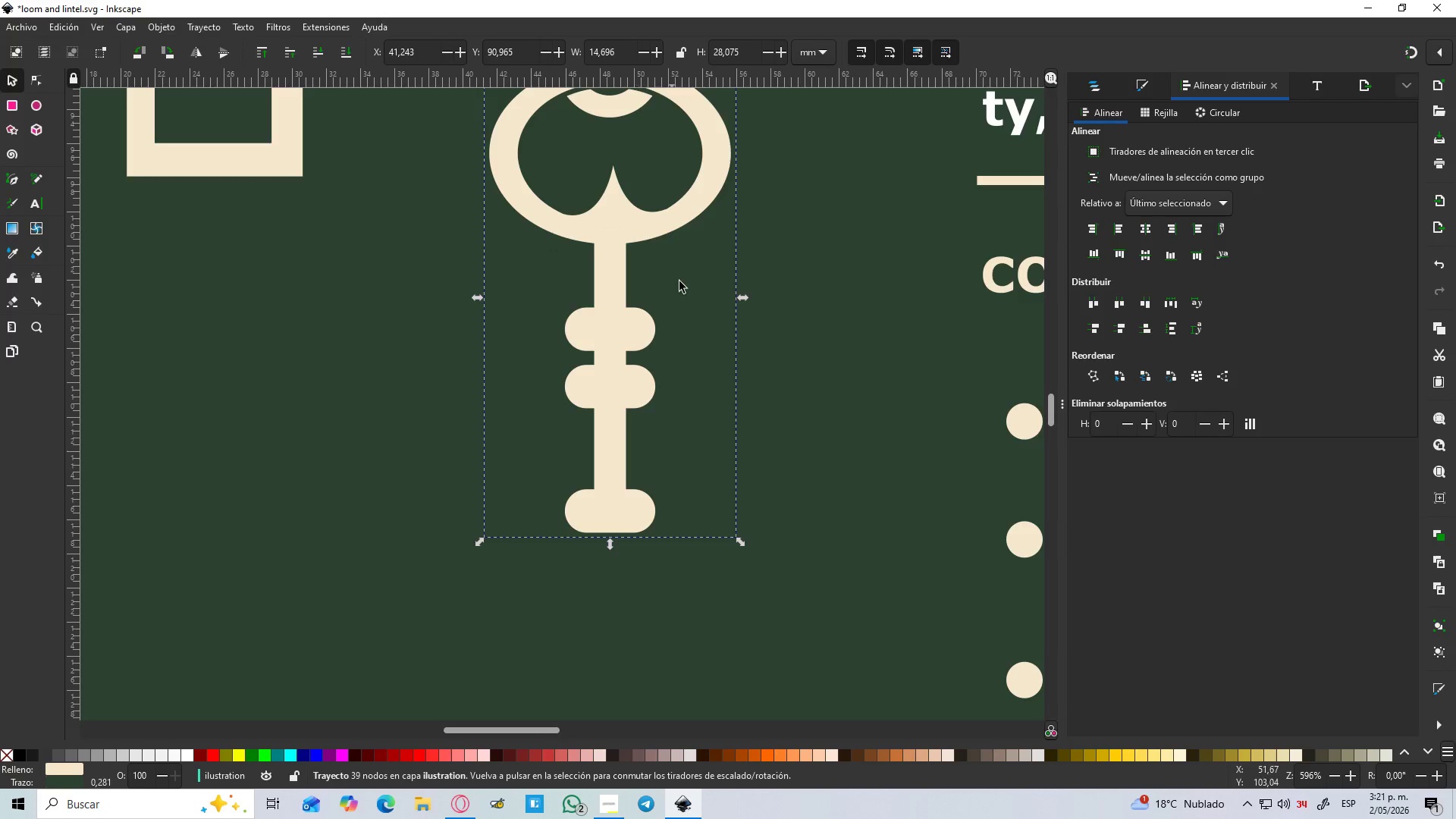 
hold_key(key=ControlLeft, duration=0.72)
scroll: coordinate [692, 290], scroll_direction: down, amount: 2.0
 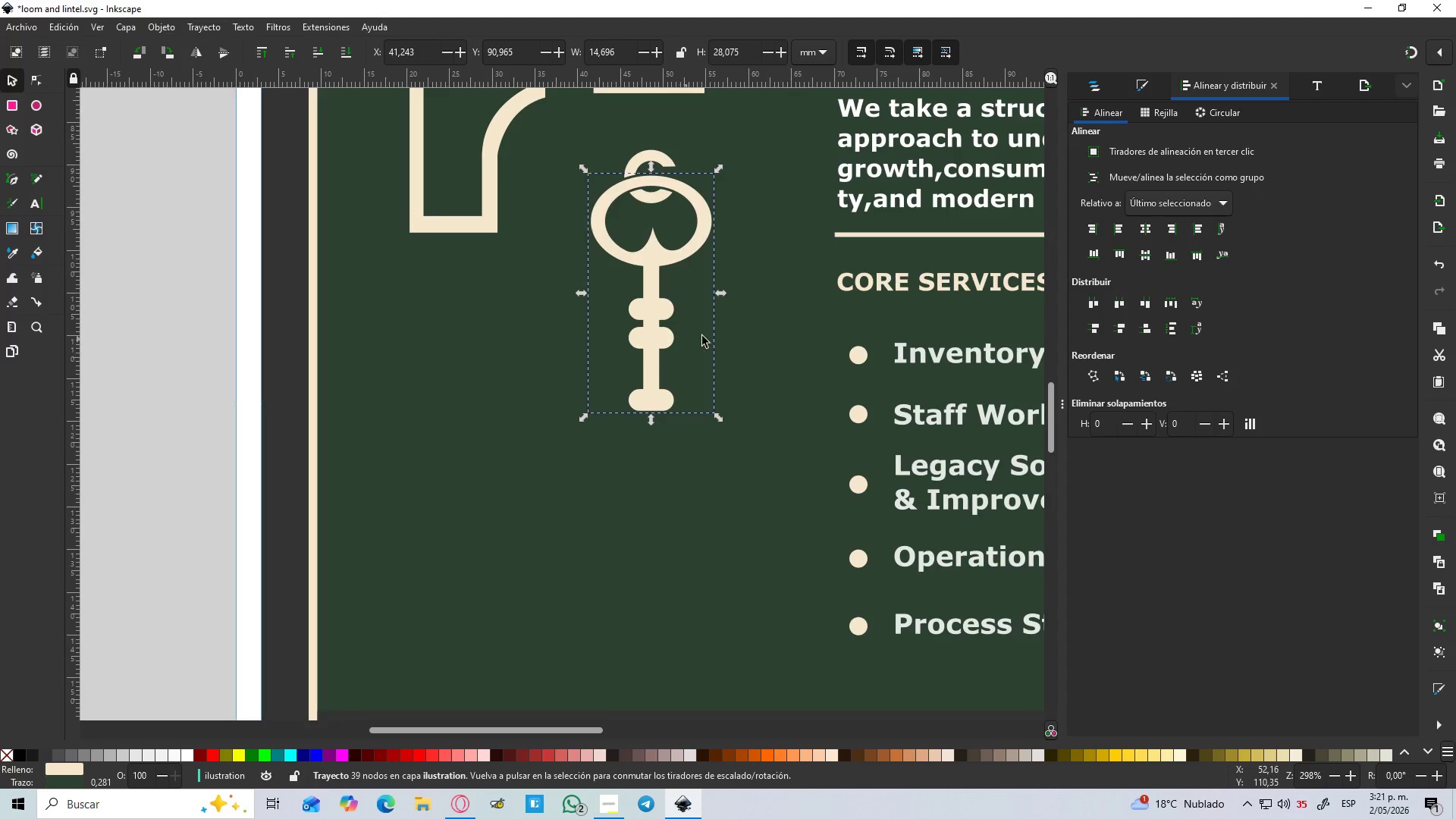 
hold_key(key=ControlLeft, duration=1.5)
scroll: coordinate [708, 365], scroll_direction: up, amount: 1.0
 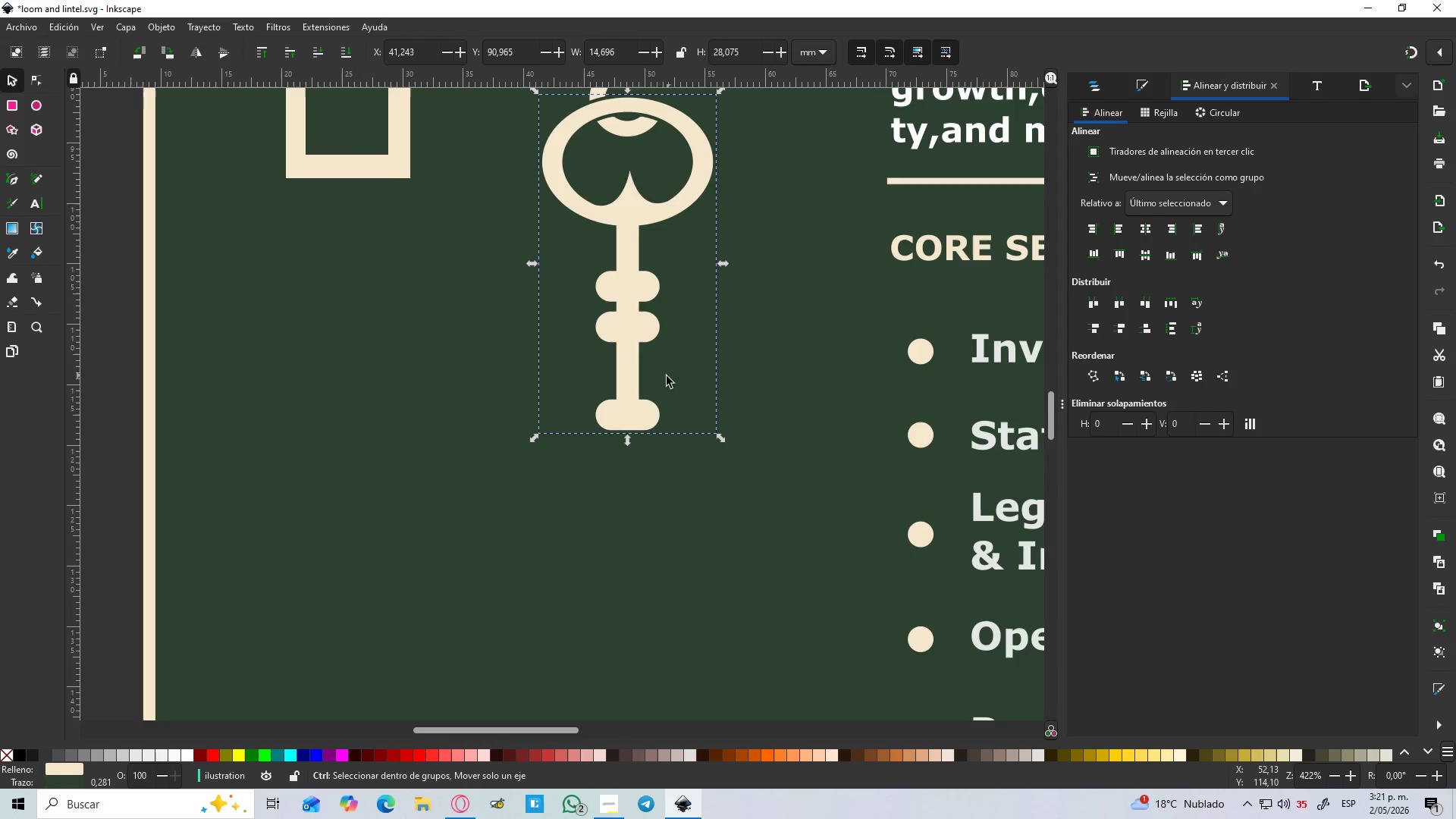 
key(Control+ControlLeft)
 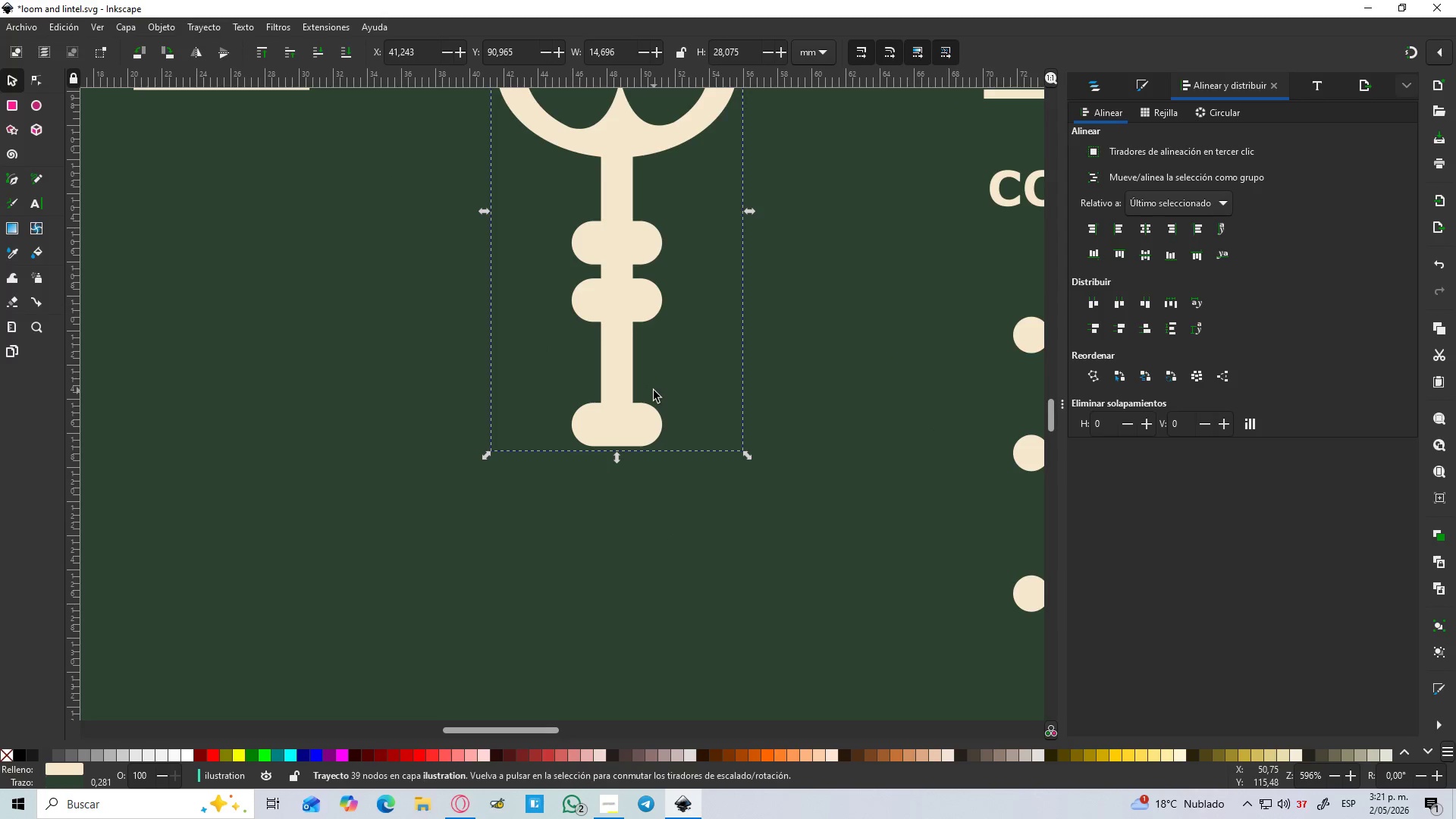 
scroll: coordinate [654, 391], scroll_direction: up, amount: 1.0
 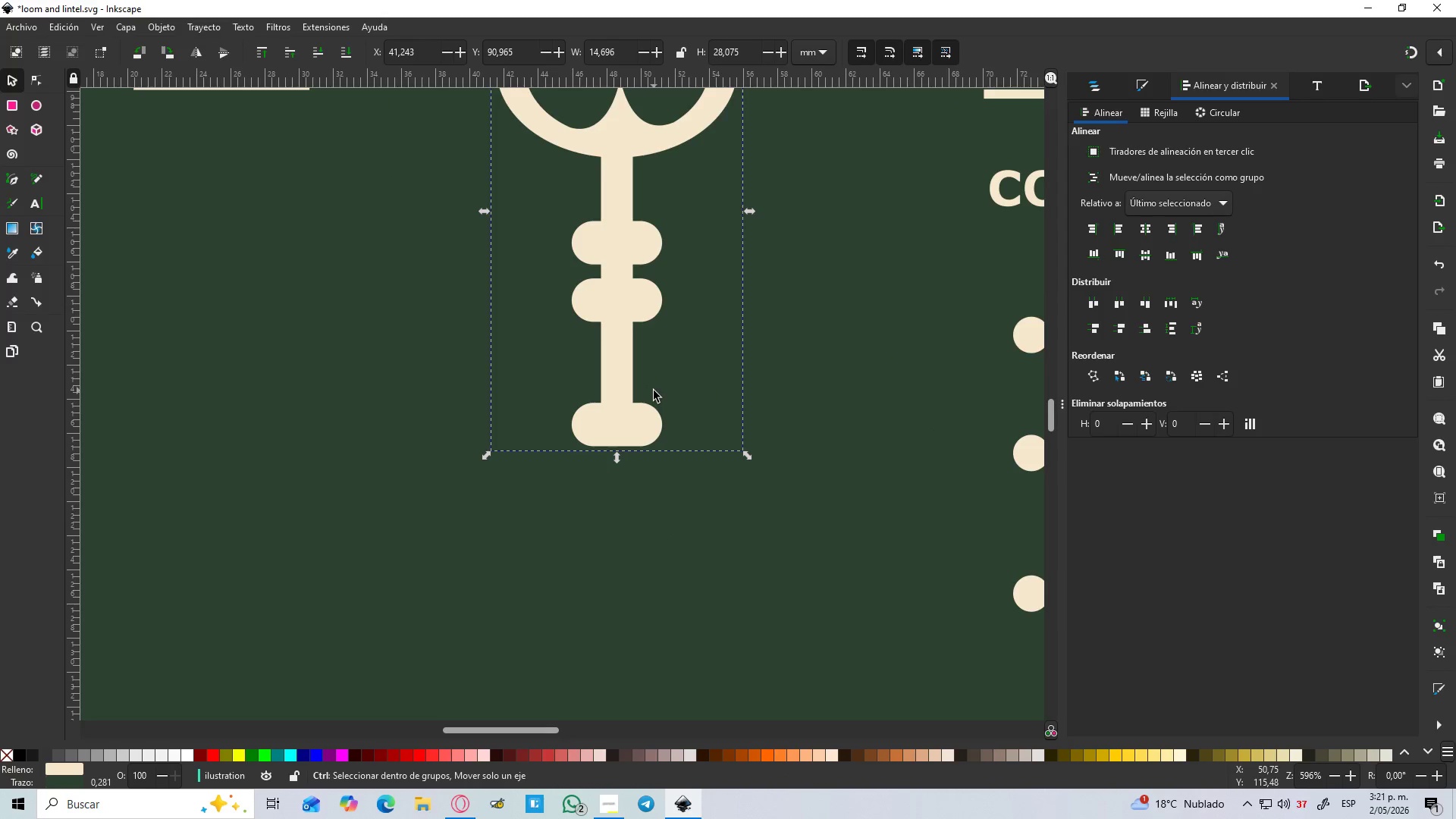 
key(Control+ControlLeft)
 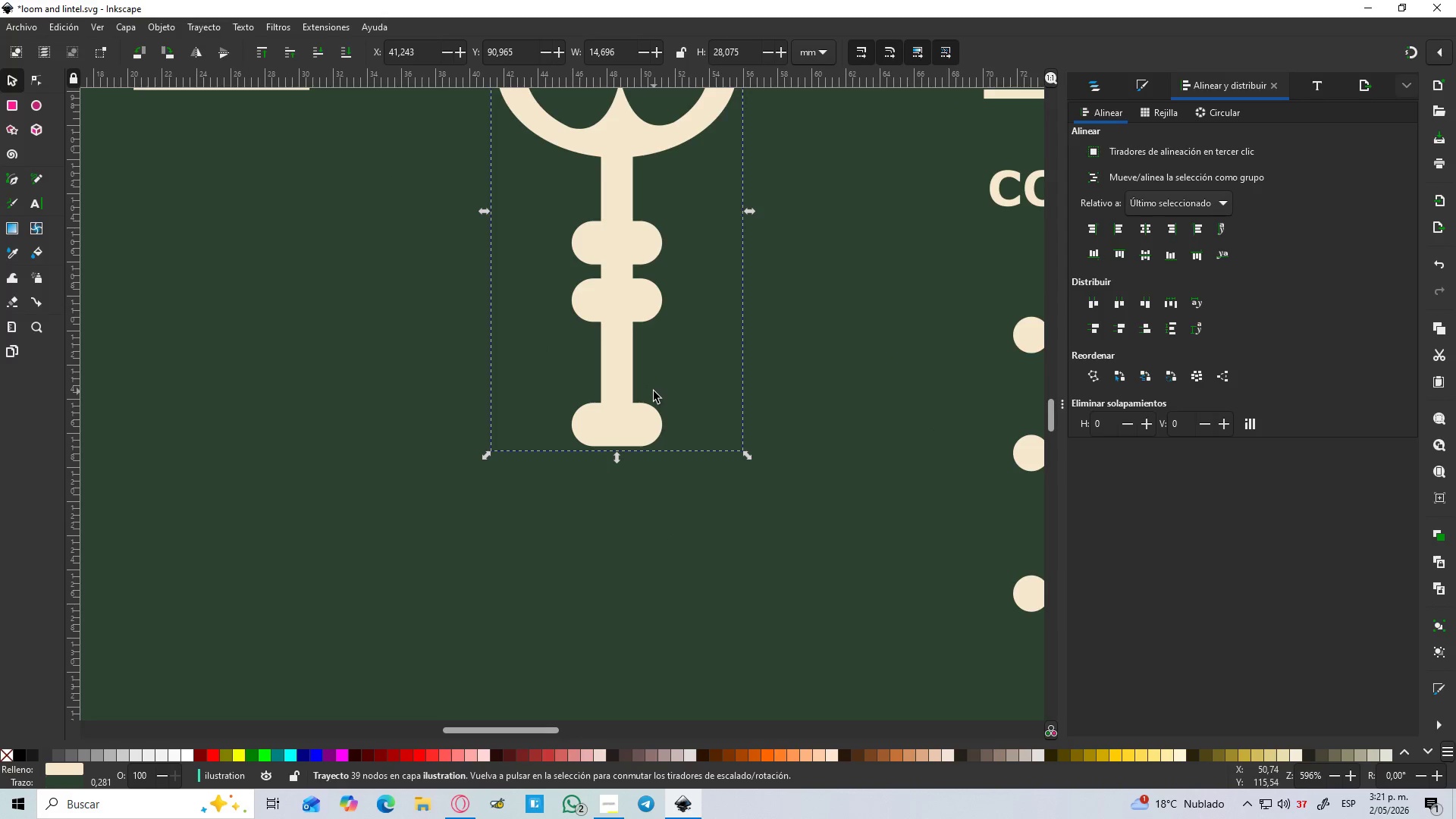 
key(Control+Z)
 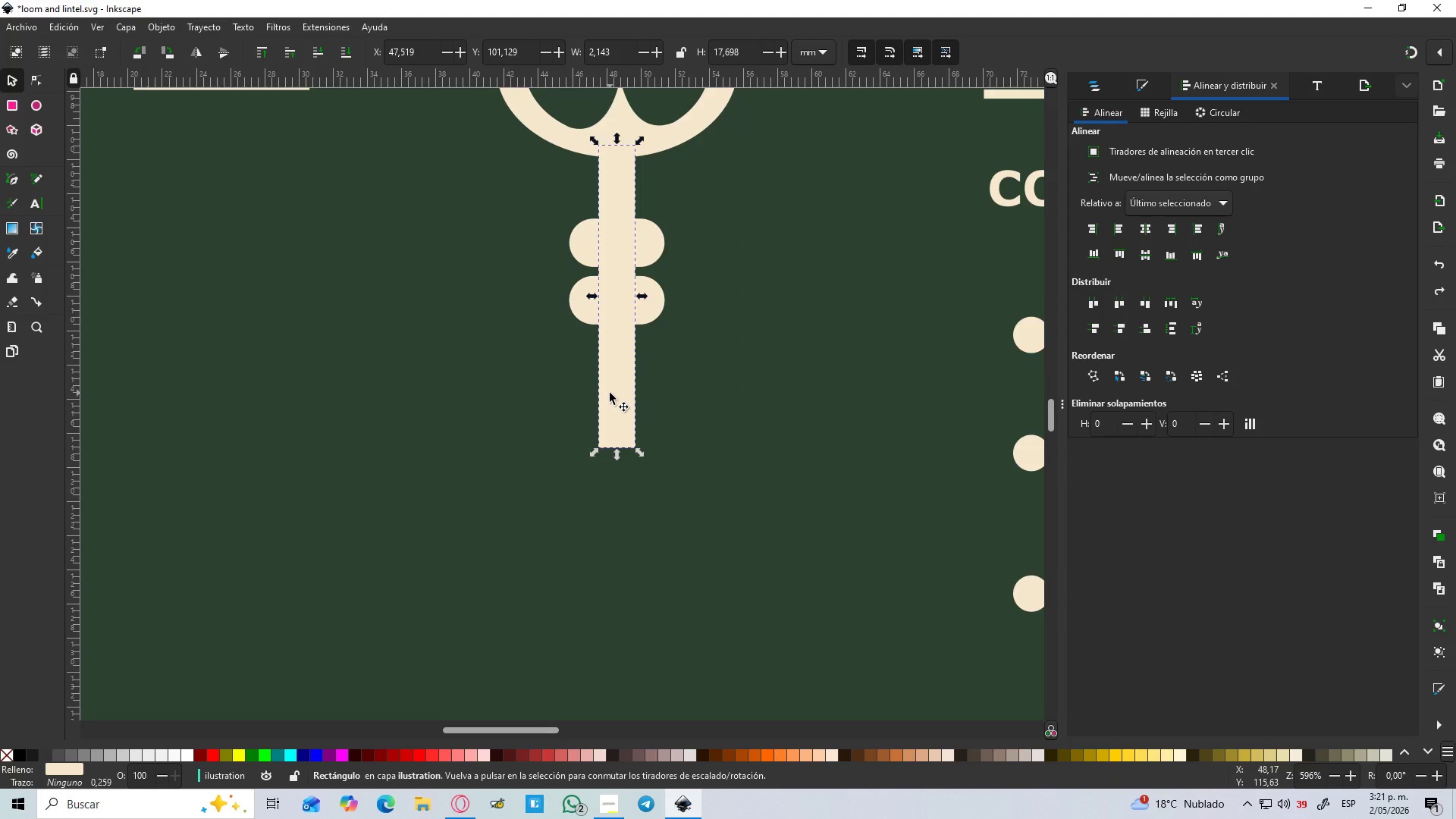 
key(Control+Shift+Z)
 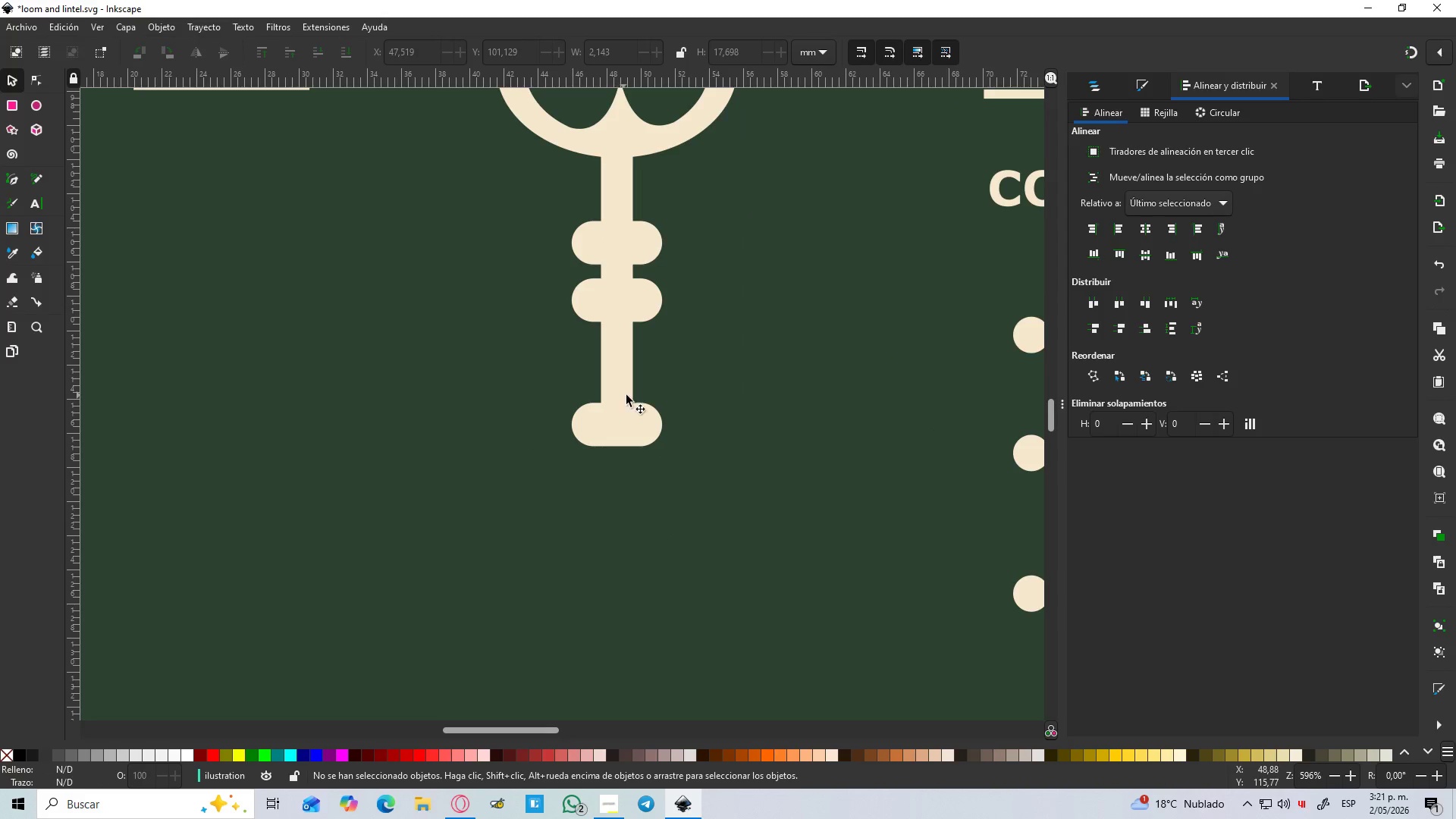 
key(Control+Z)
 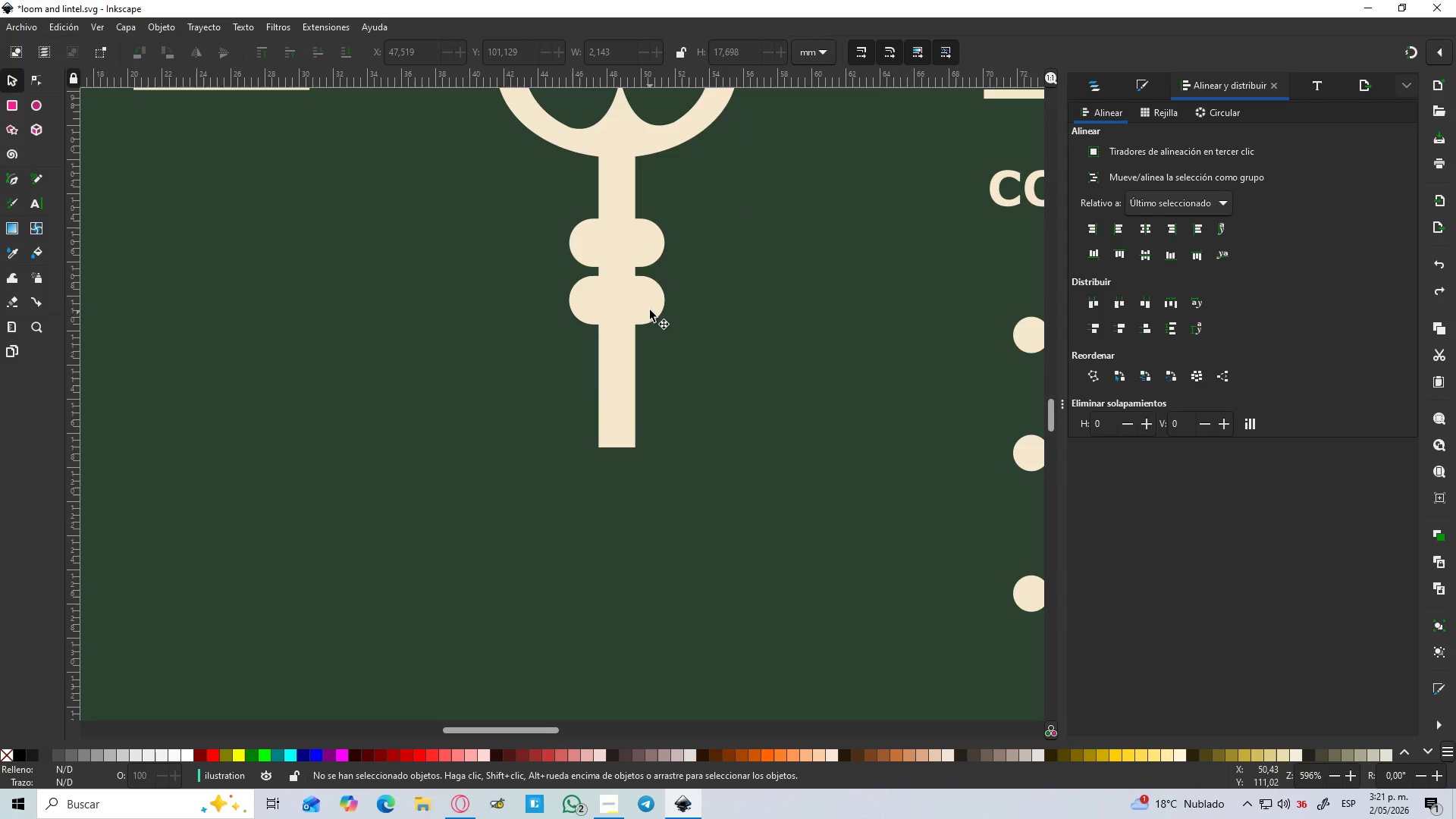 
left_click([650, 310])
 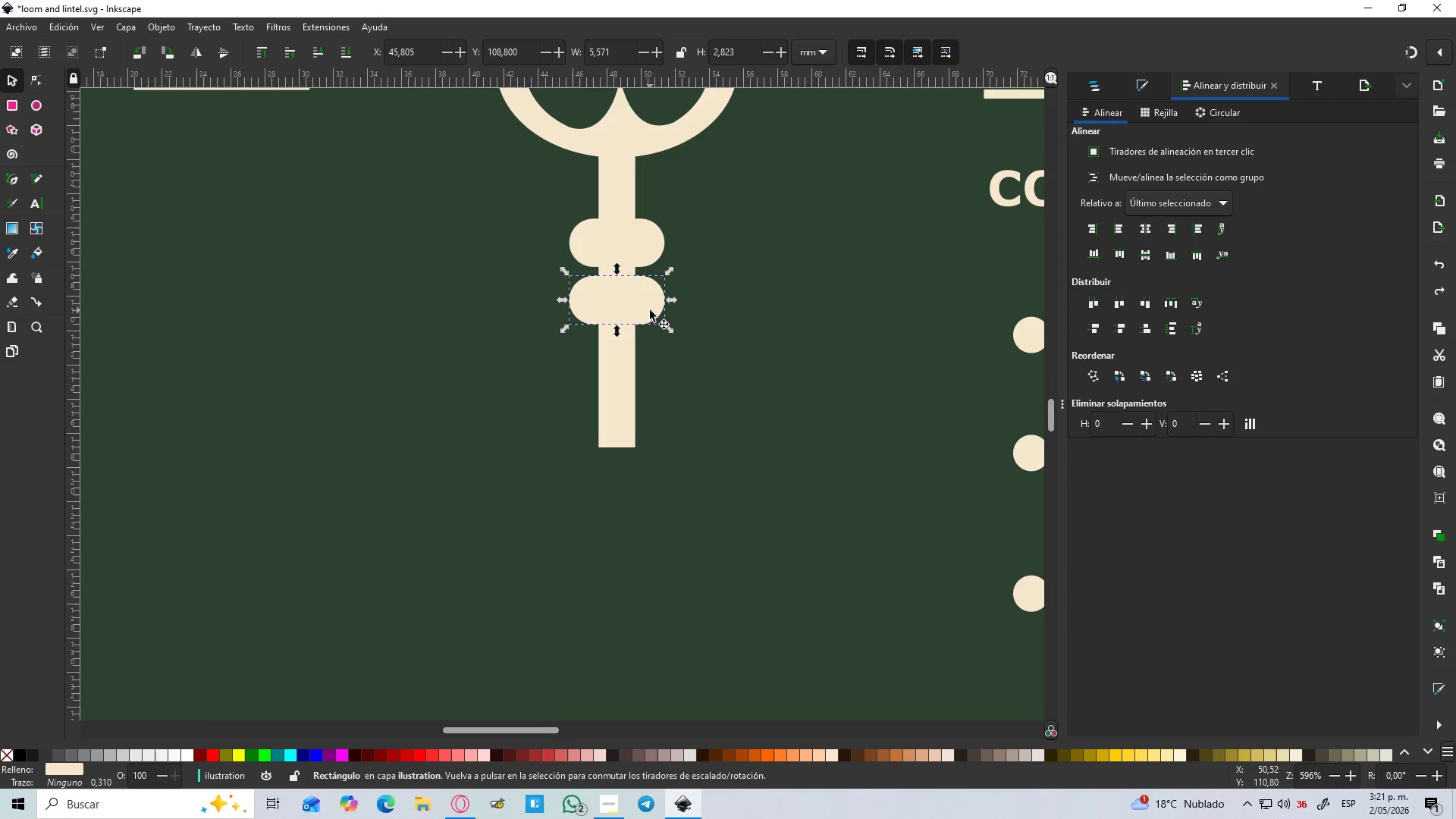 
key(Control+ControlLeft)
 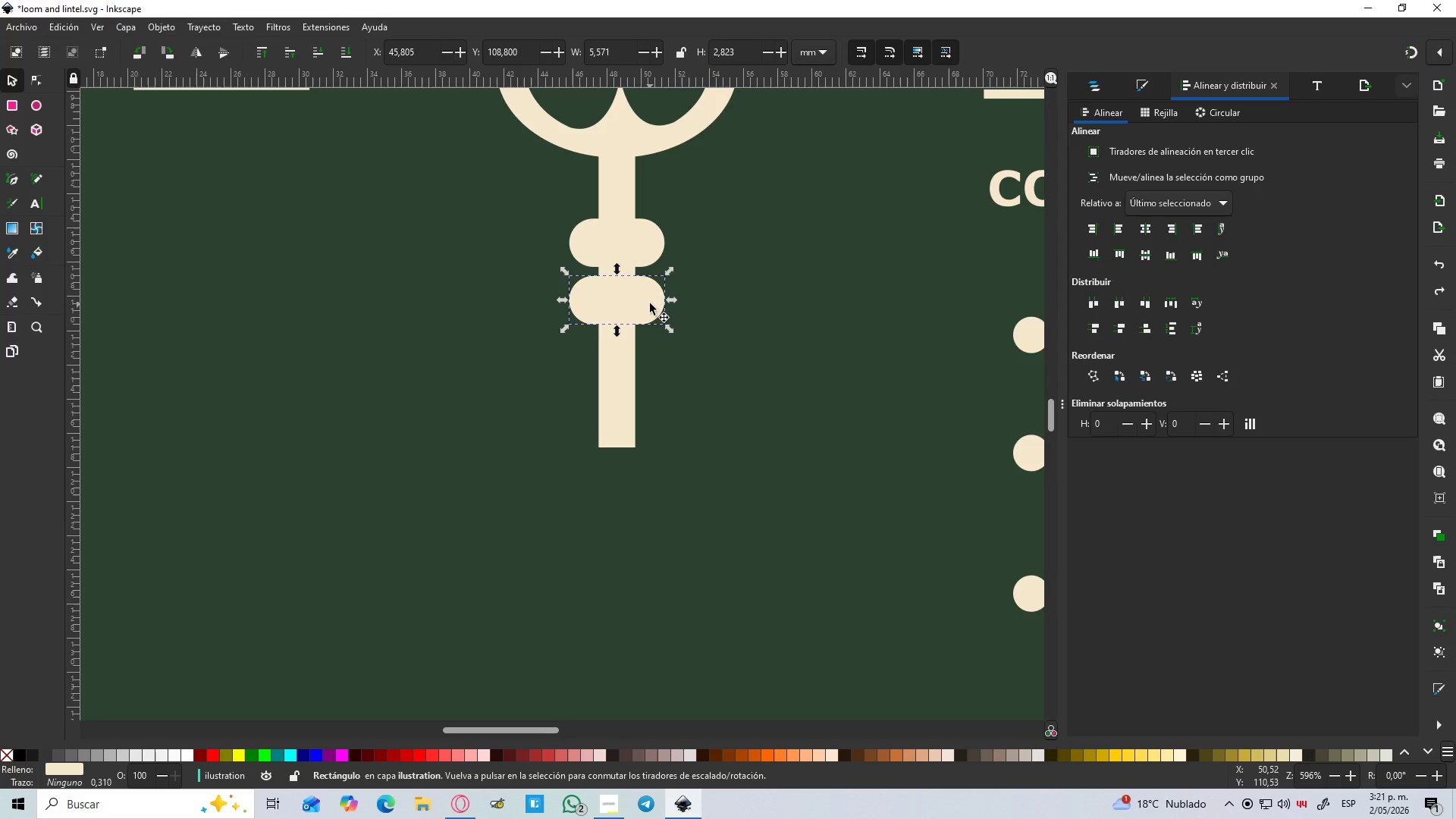 
left_click_drag(start_coordinate=[650, 303], to_coordinate=[648, 437])
 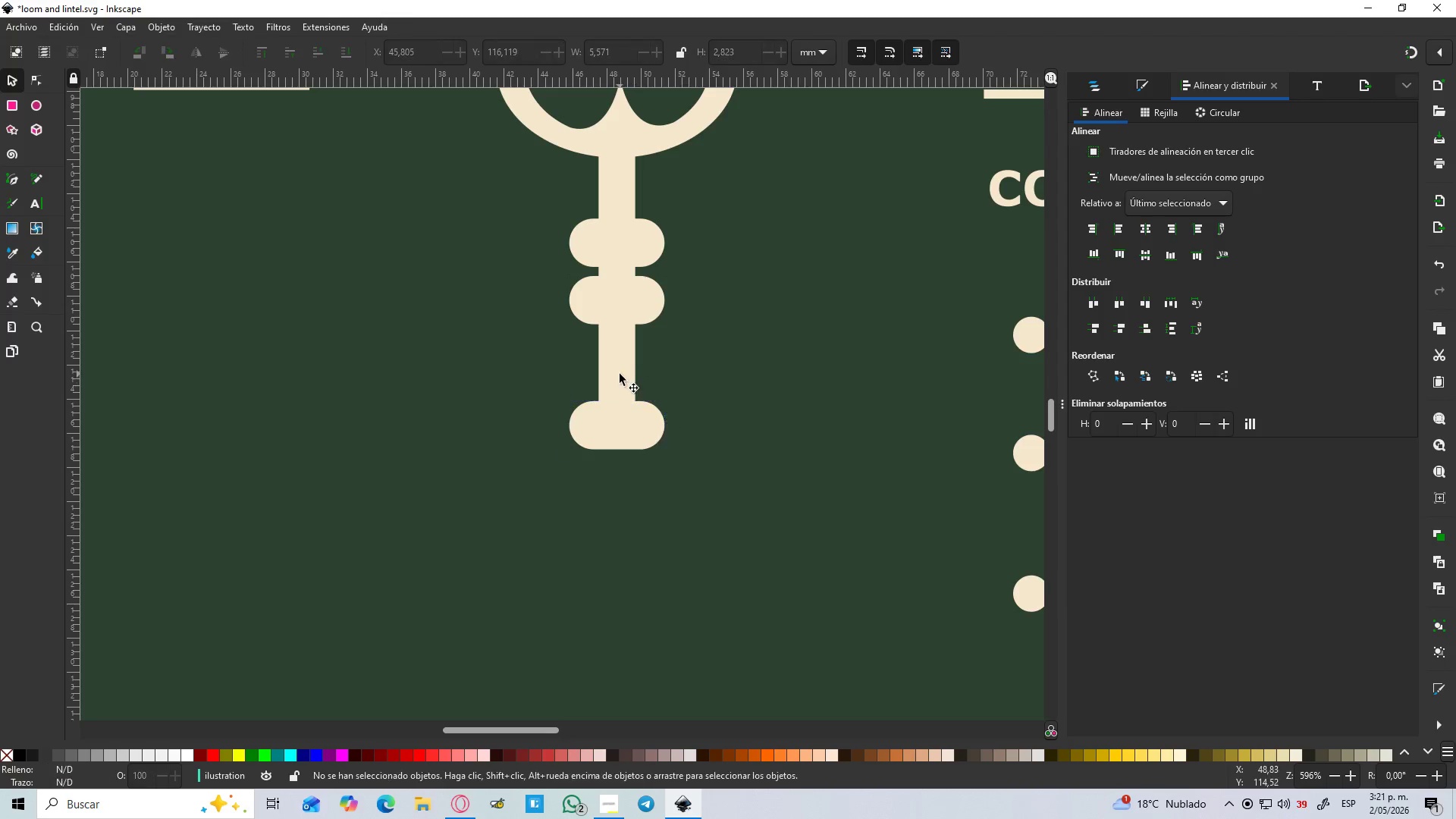 
hold_key(key=ControlLeft, duration=1.5)
 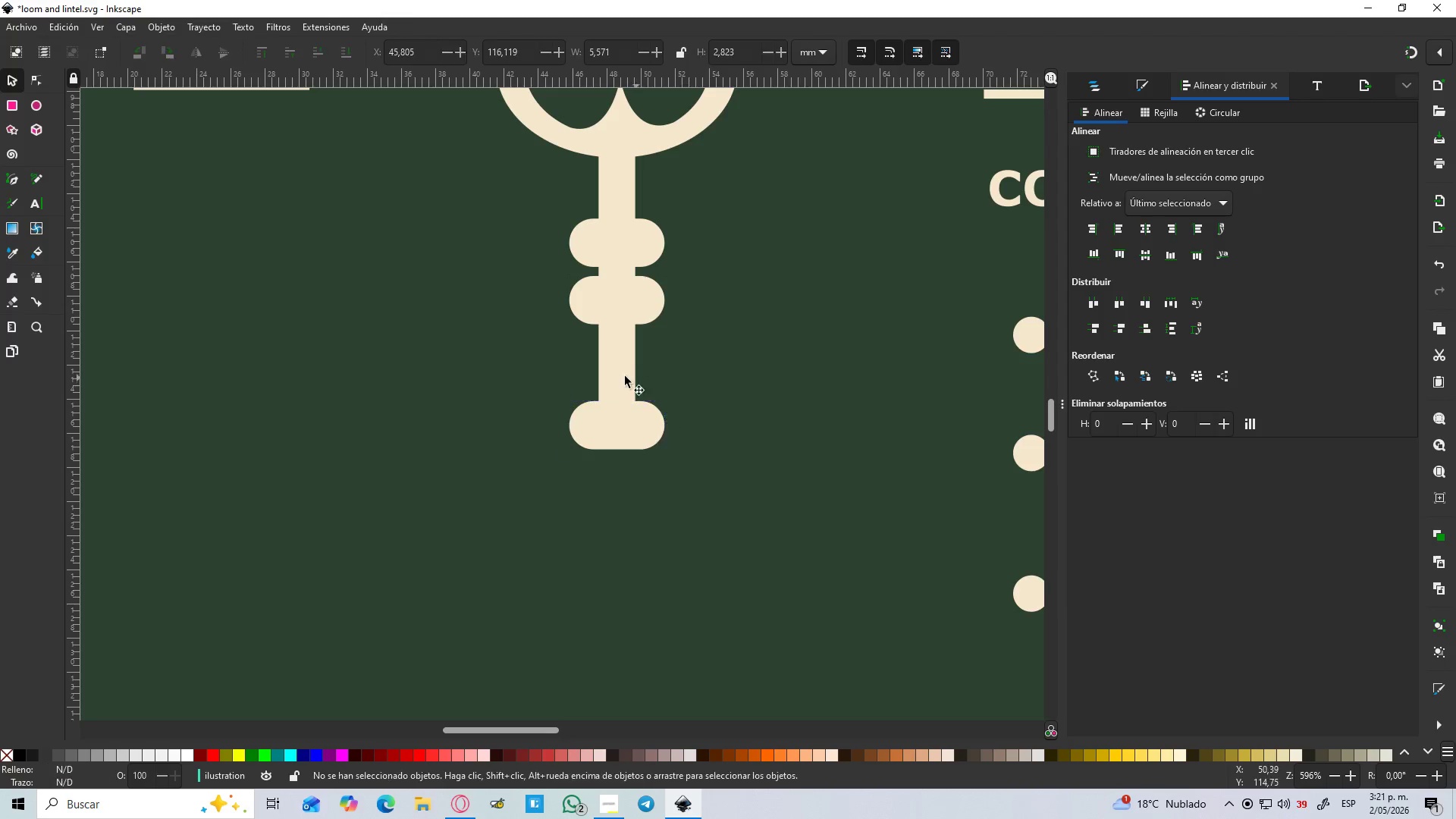 
key(Control+ControlLeft)
 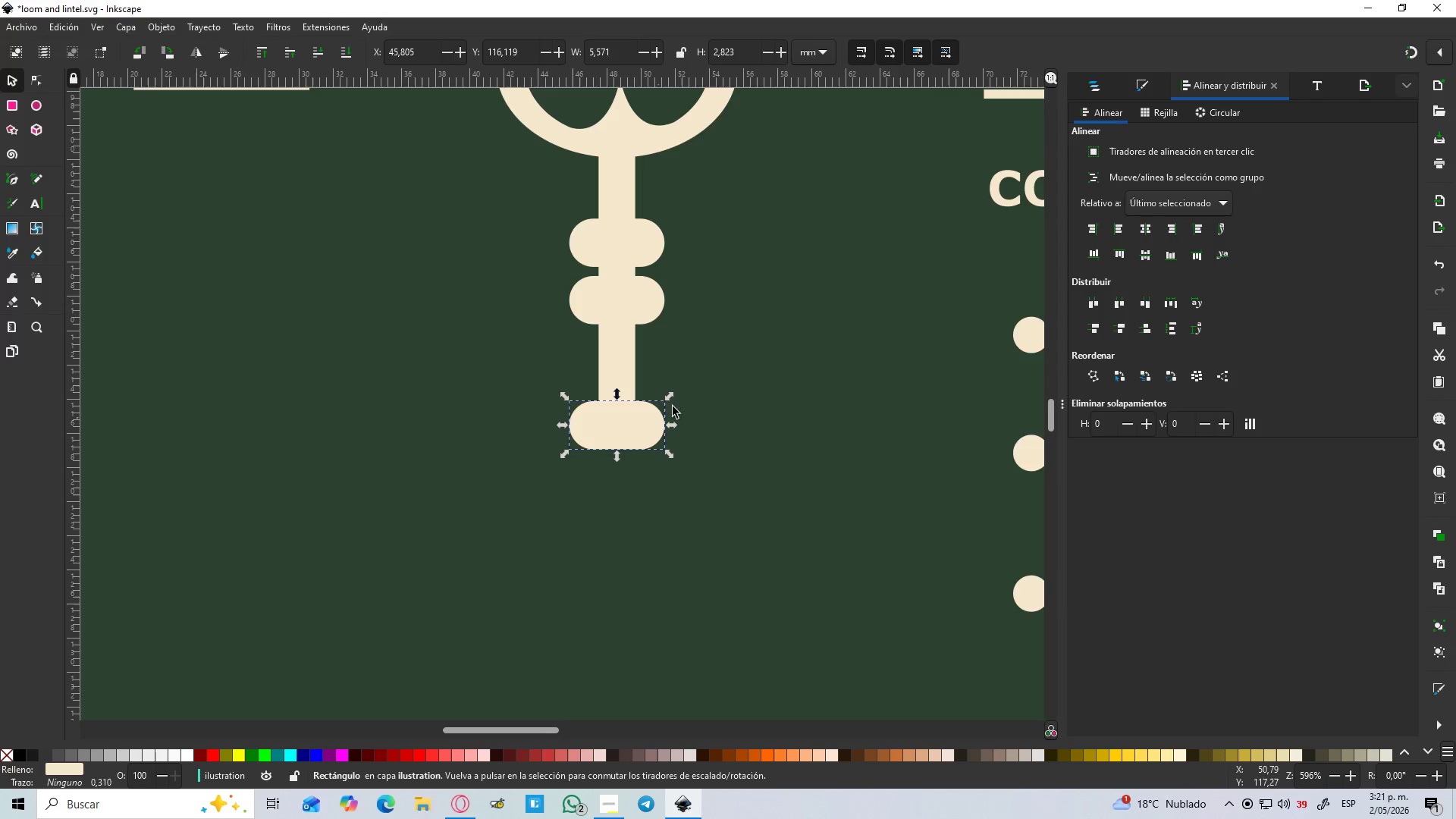 
key(Control+ControlLeft)
 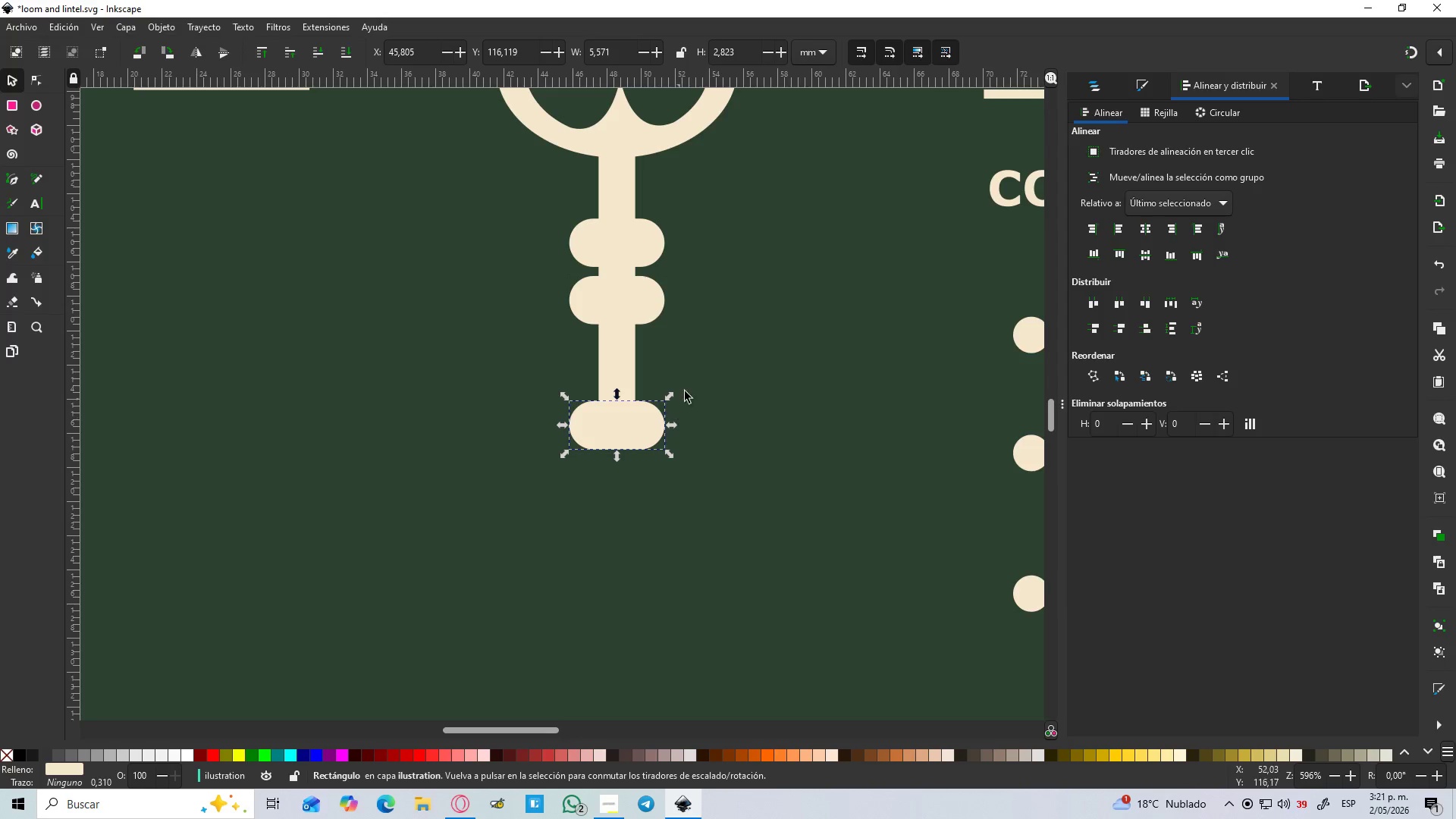 
key(Control+ControlLeft)
 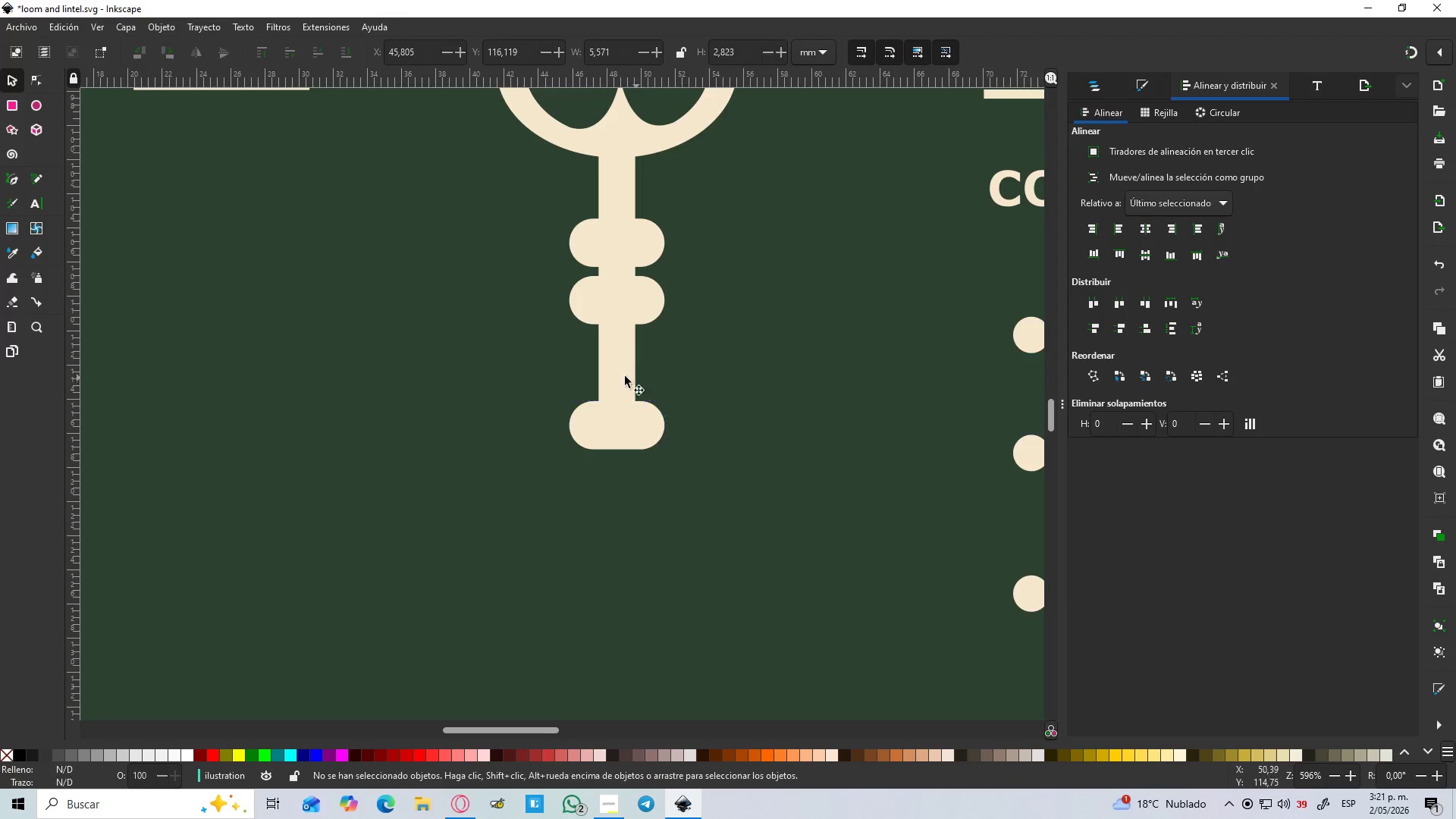 
double_click([620, 374])
 